 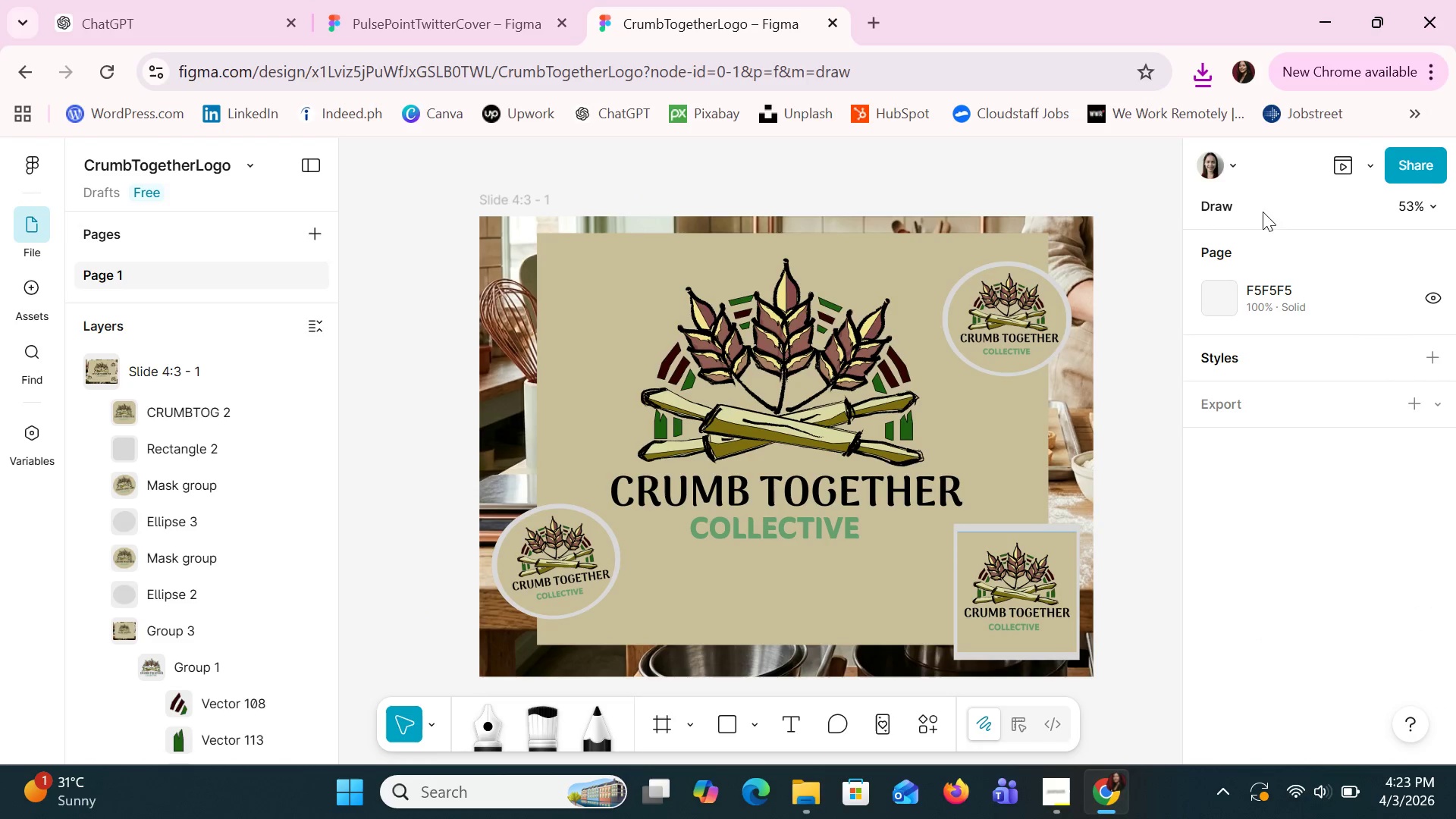 
left_click([1435, 254])
 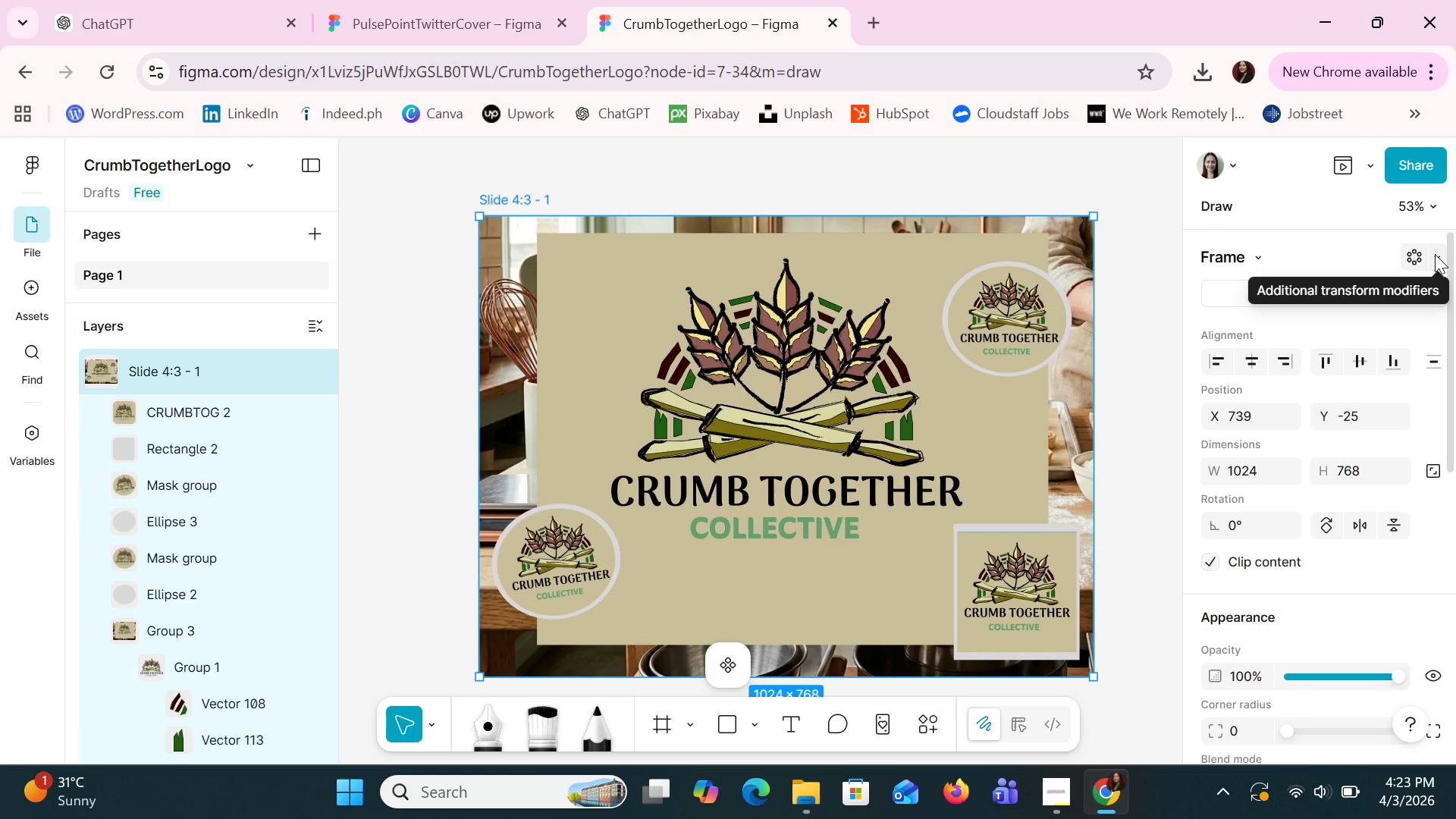 
left_click([1373, 169])
 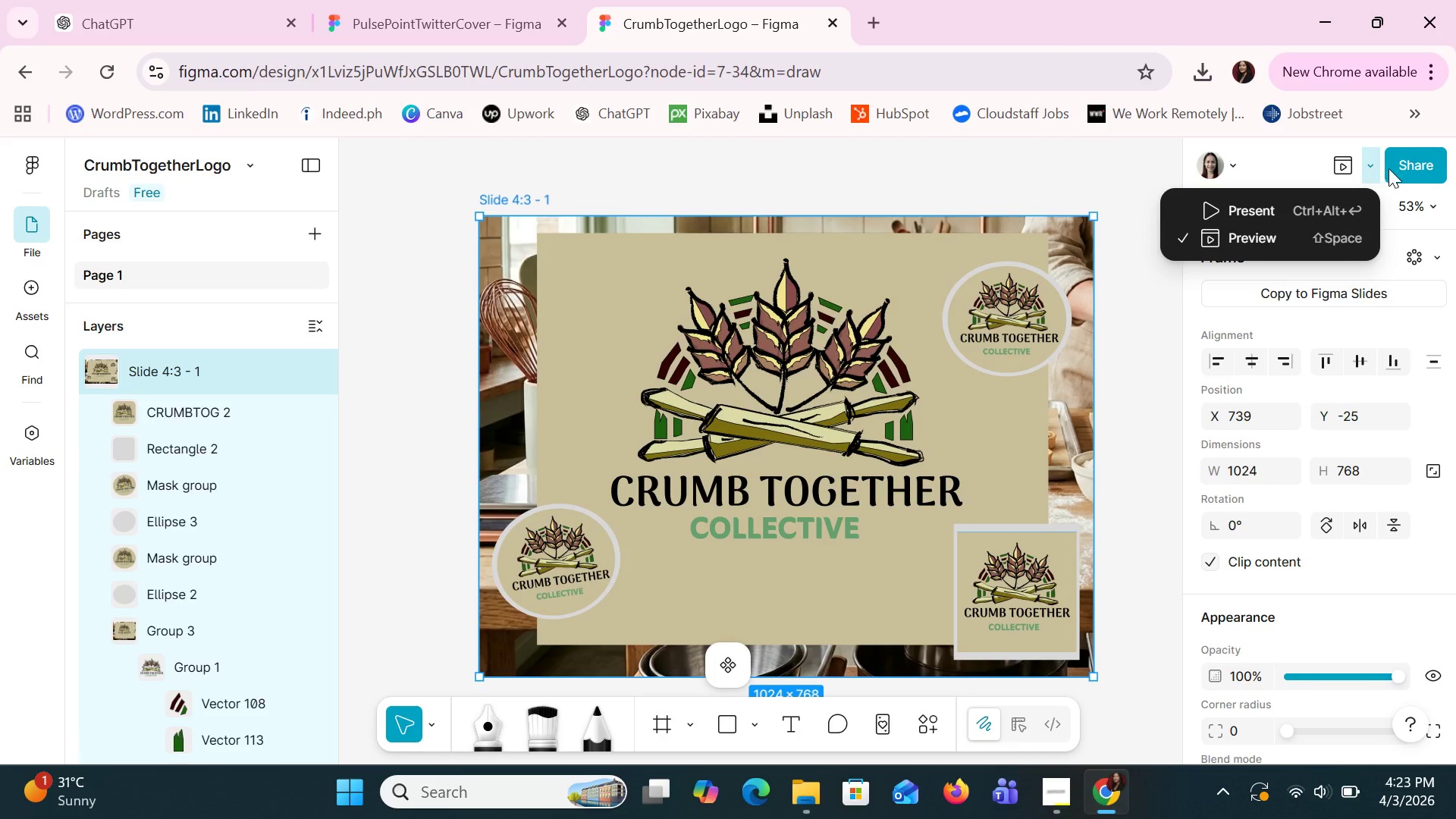 
left_click([1396, 166])
 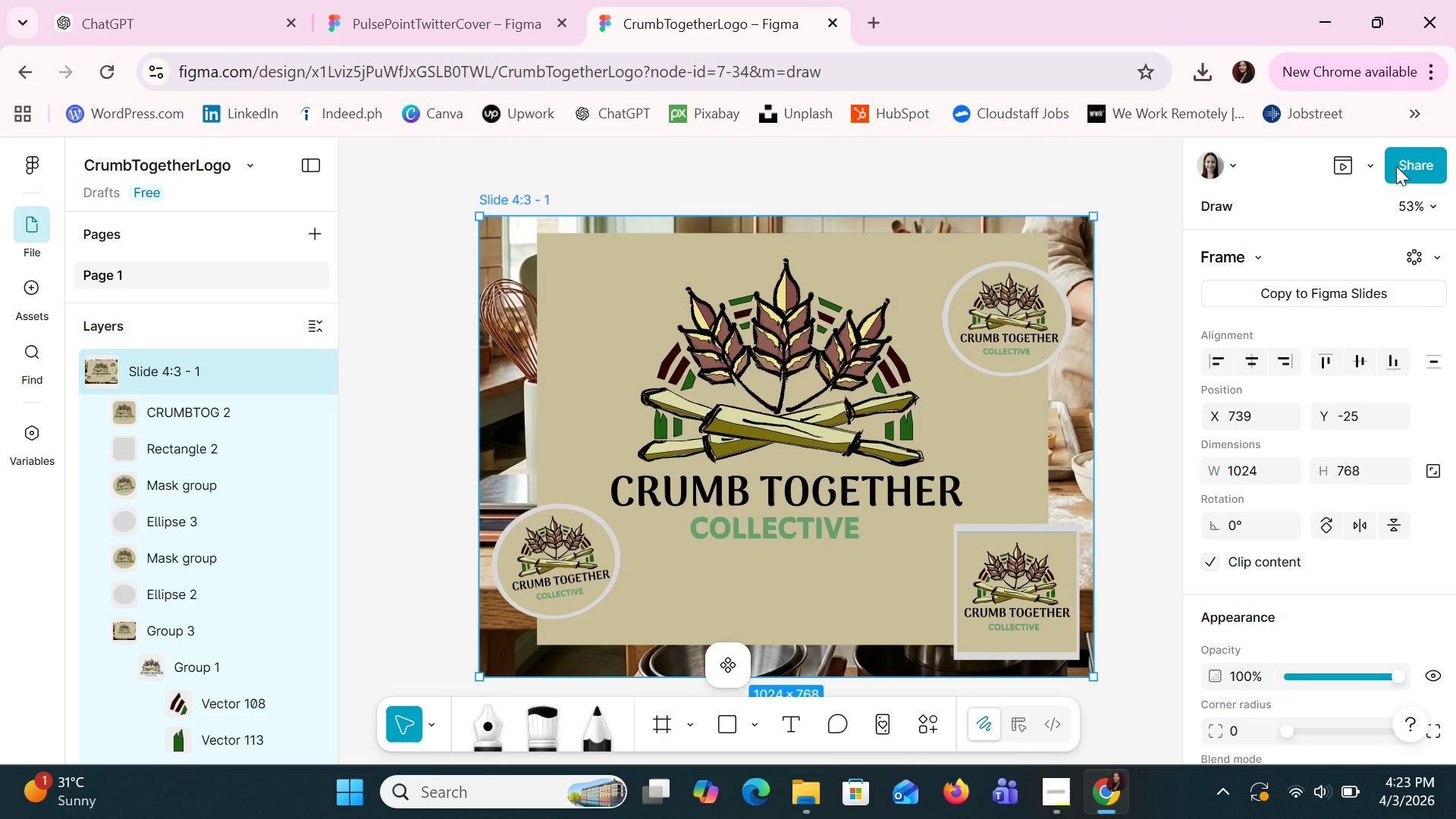 
left_click([1396, 166])
 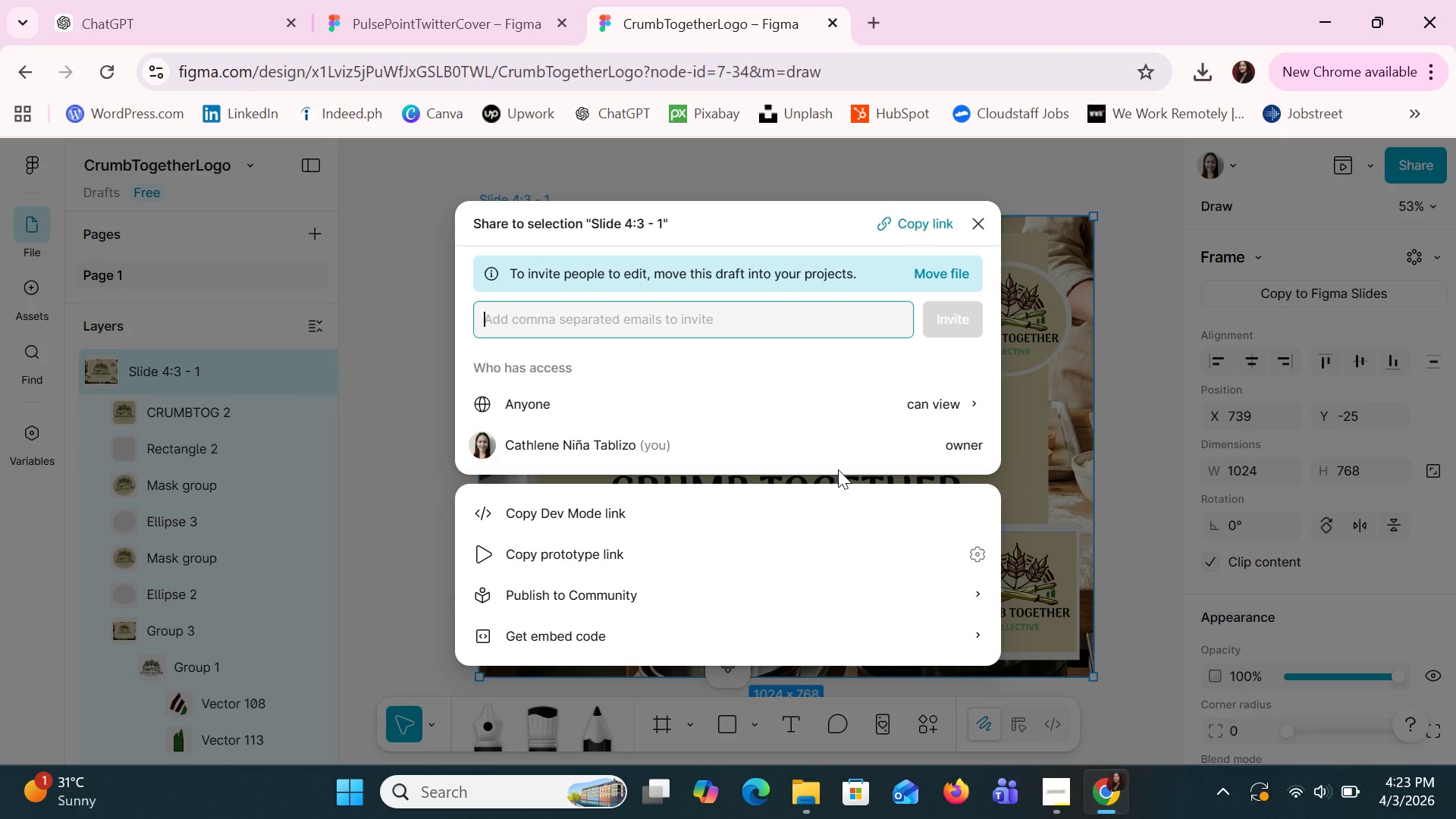 
wait(7.81)
 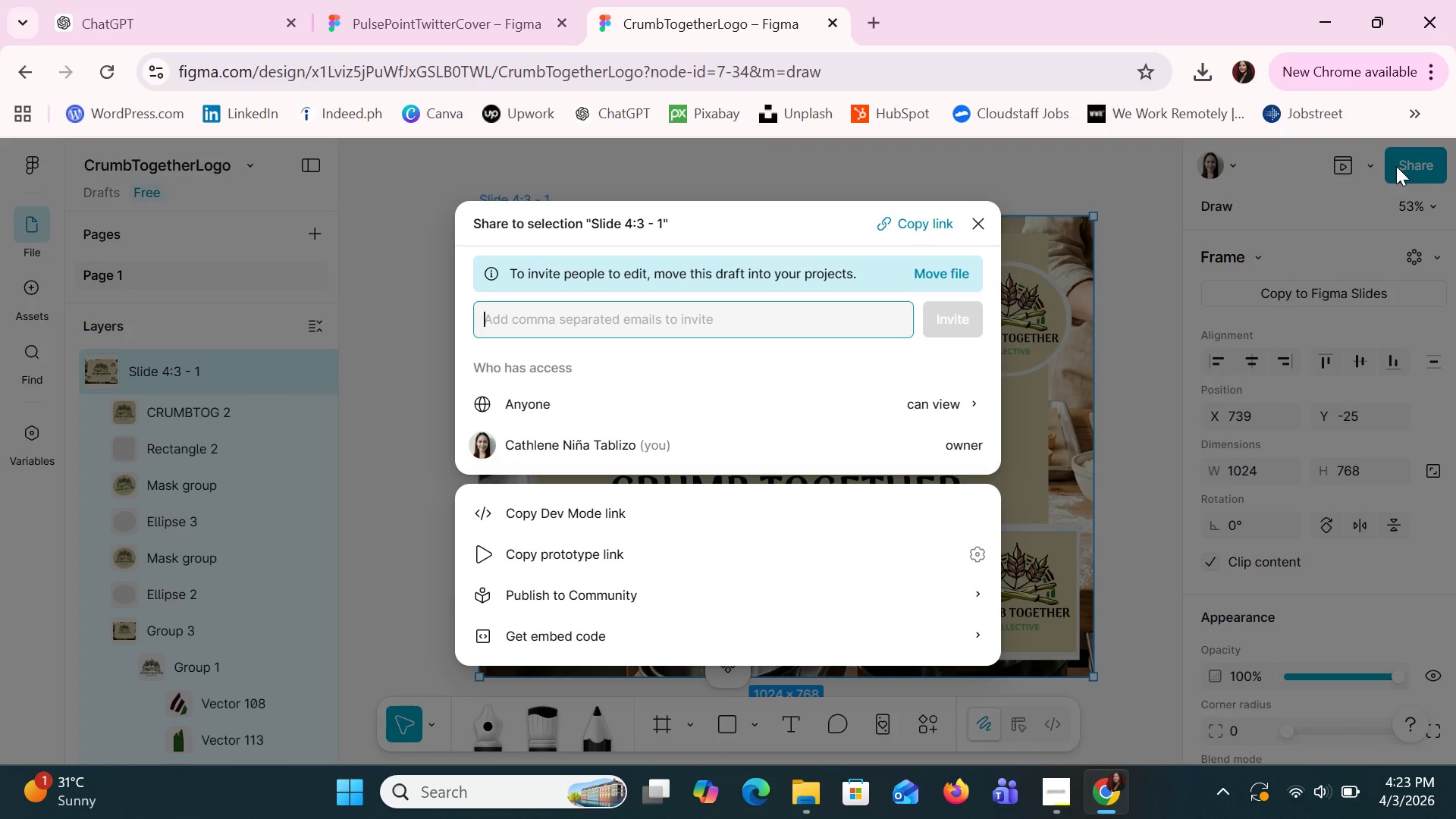 
left_click([717, 629])
 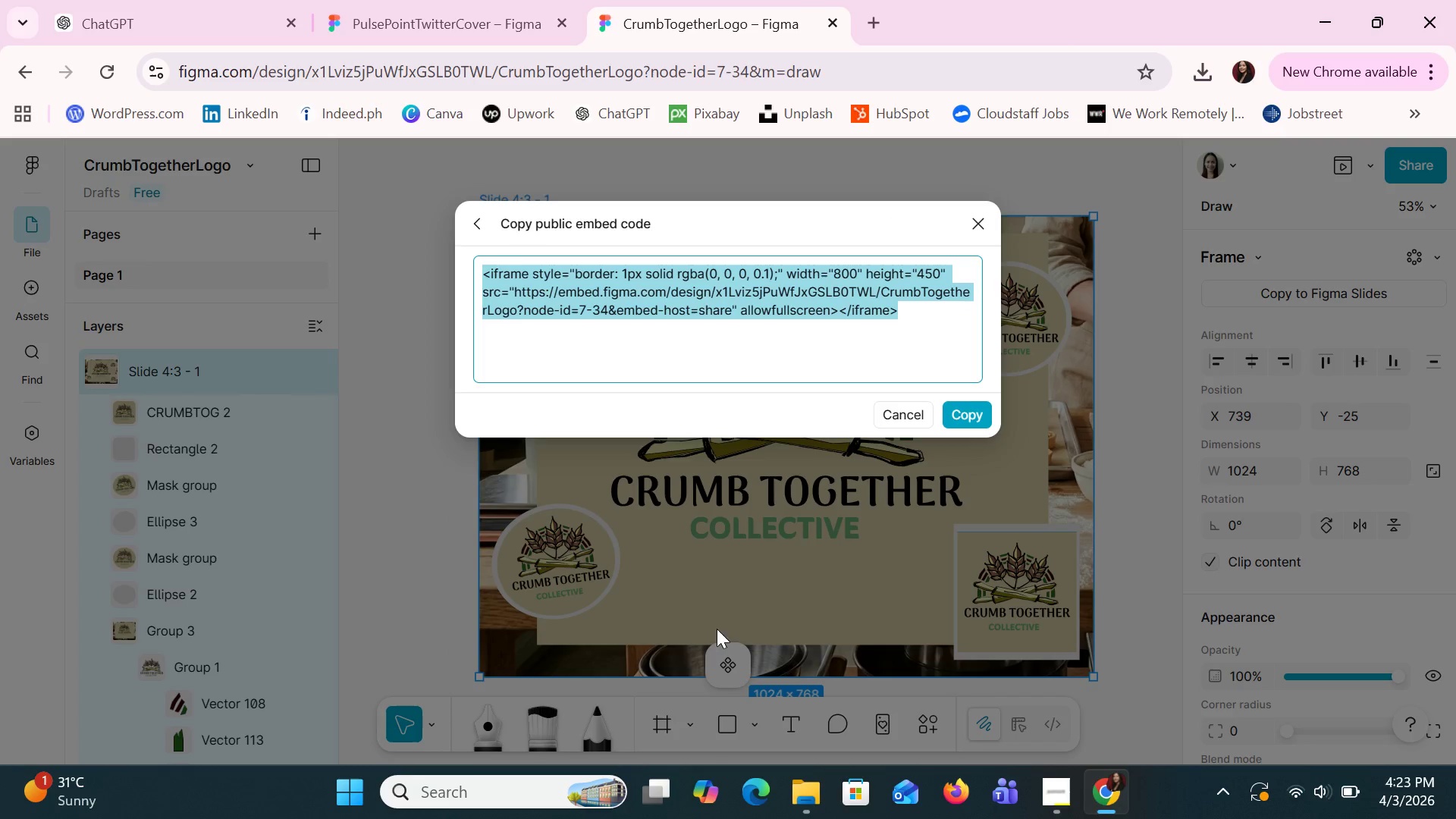 
wait(6.31)
 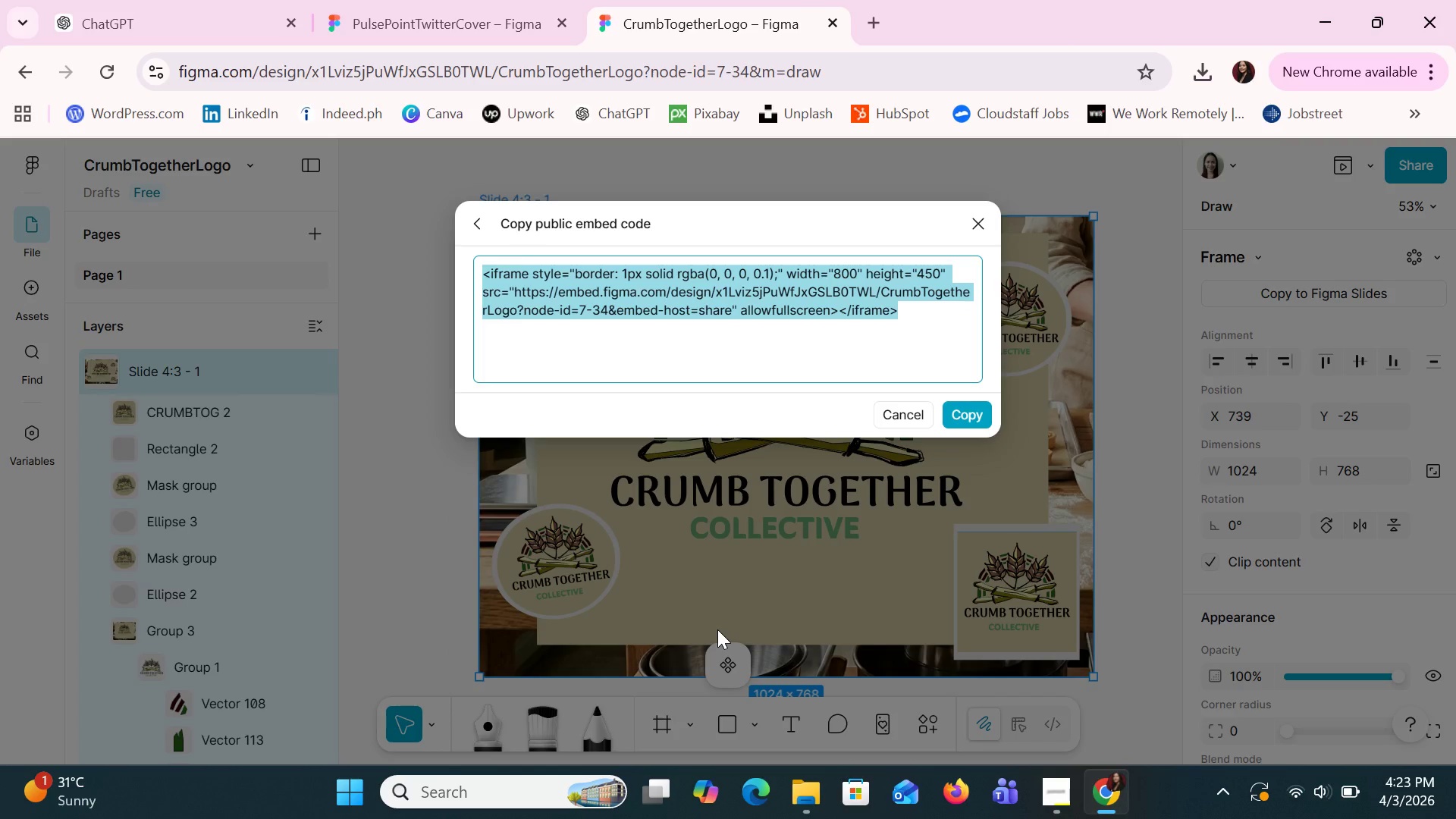 
left_click([903, 425])
 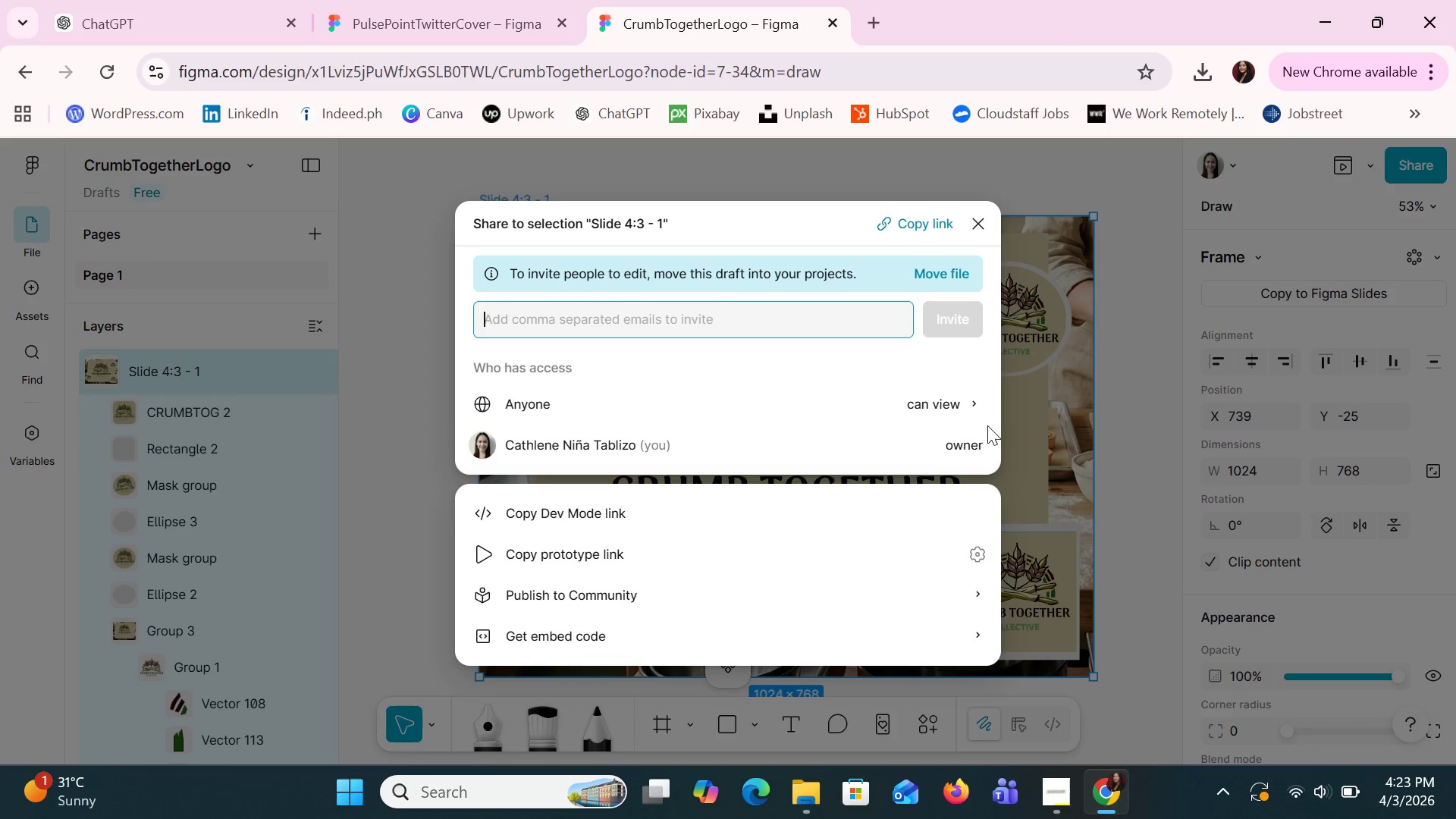 
left_click([976, 407])
 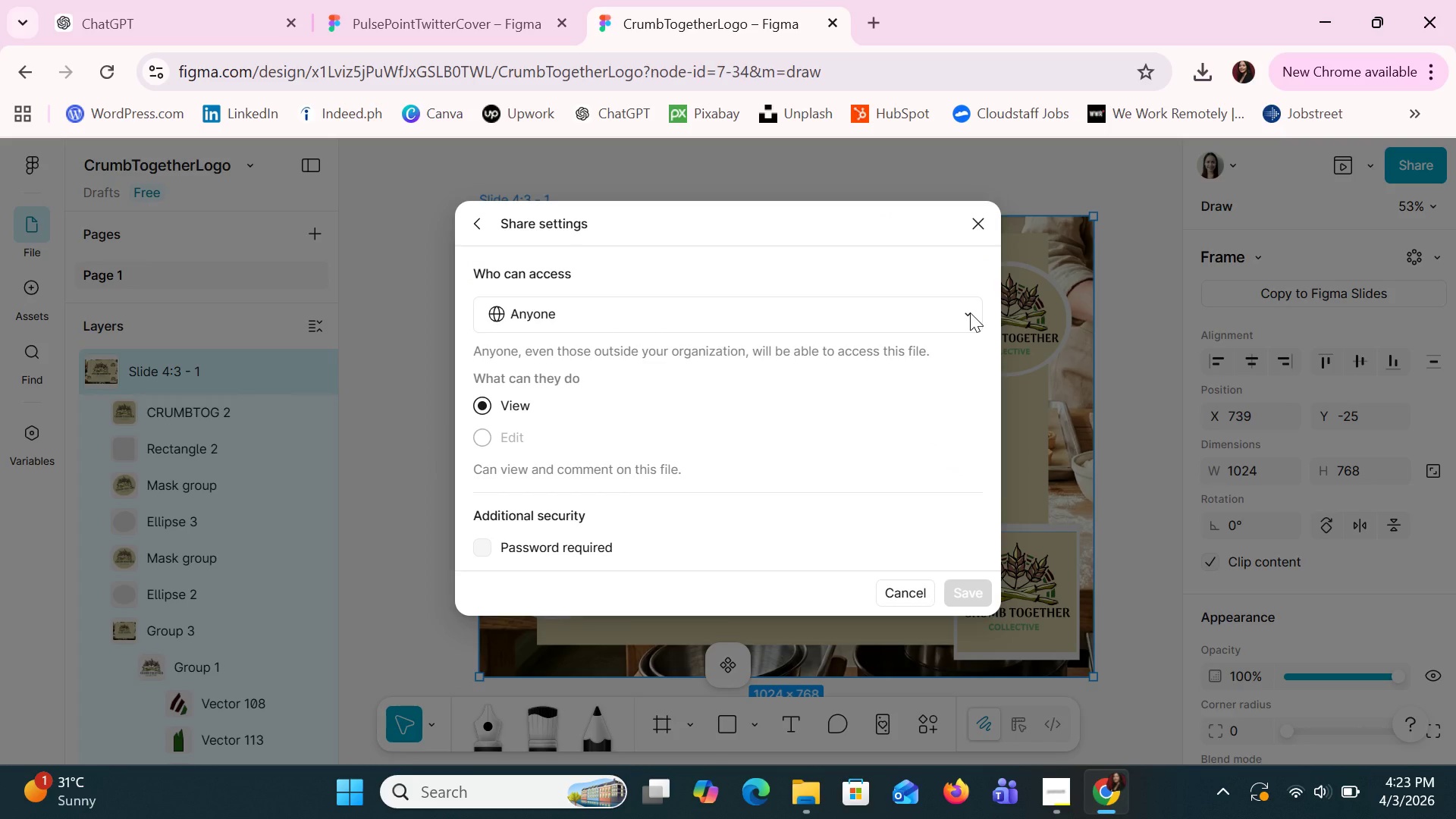 
left_click([970, 312])
 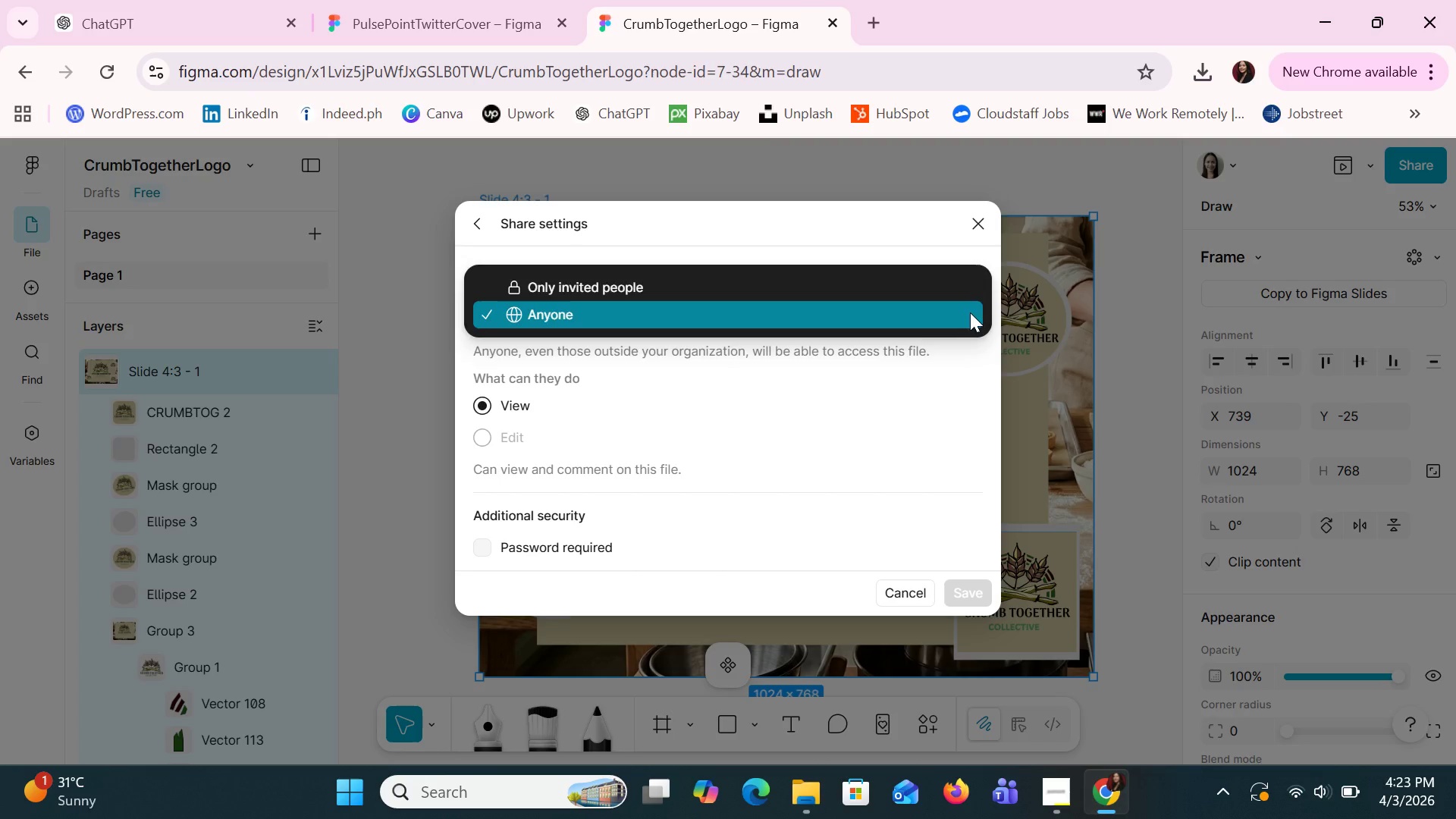 
left_click([970, 312])
 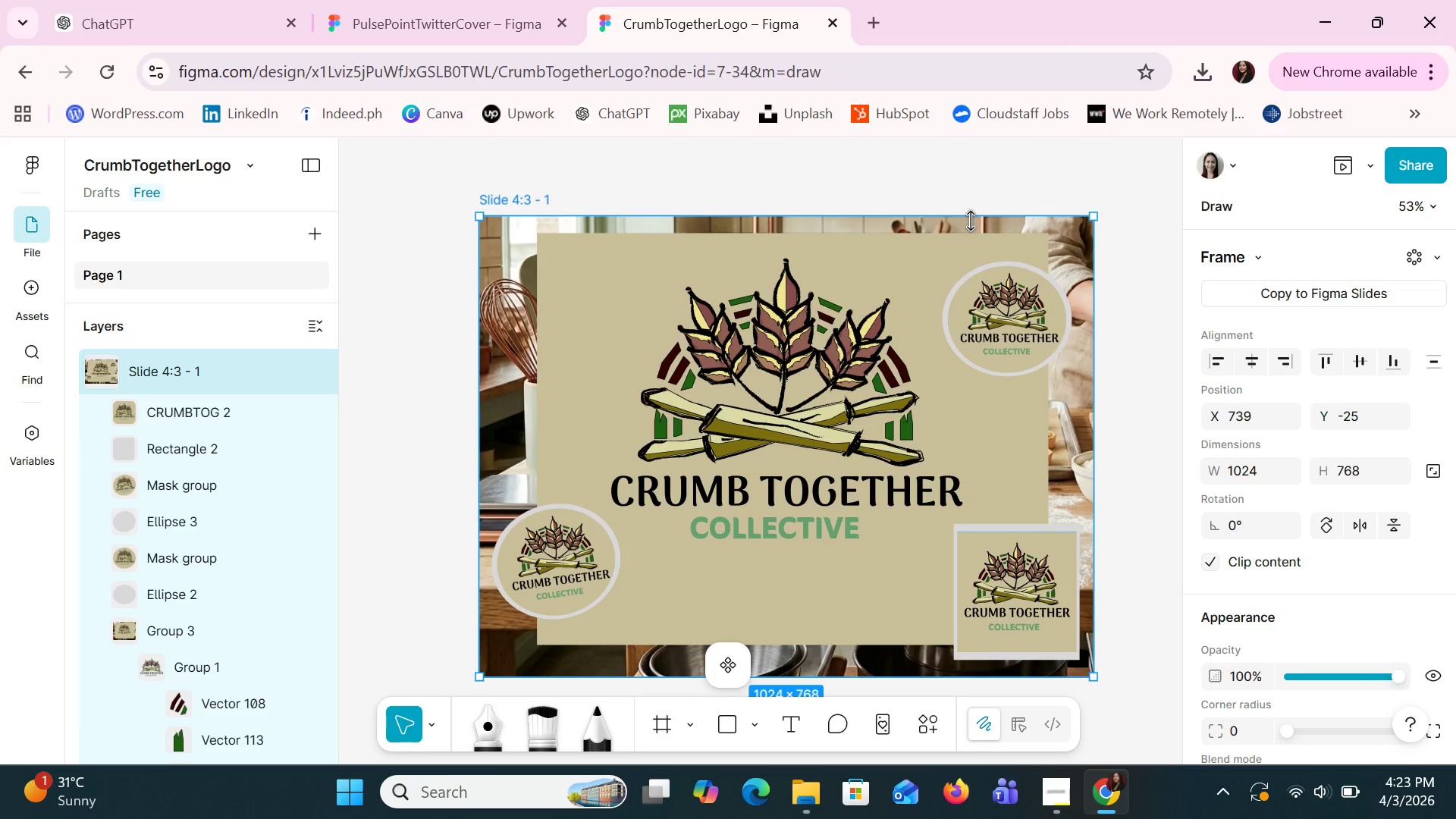 
mouse_move([1368, 174])
 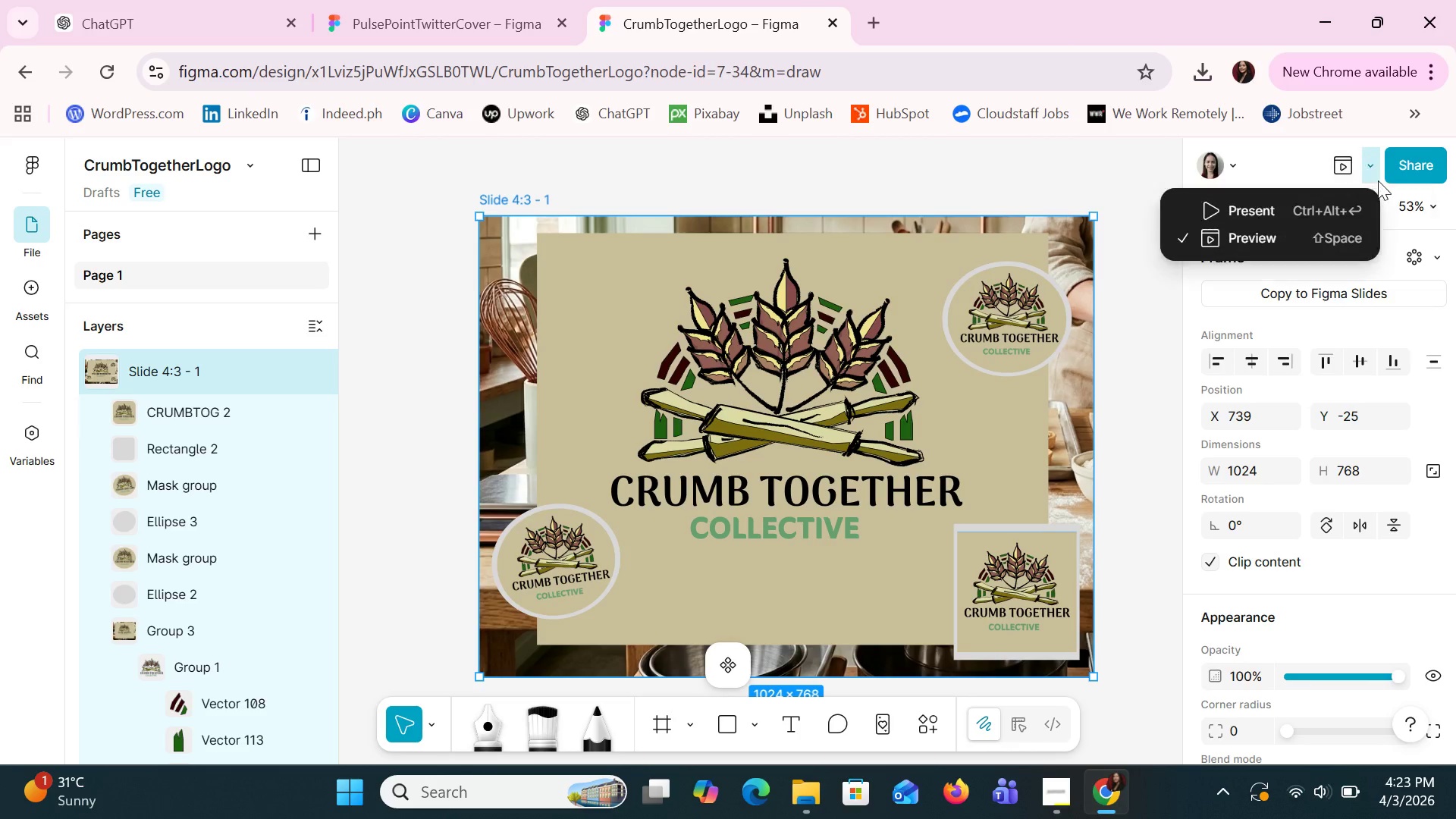 
left_click([1378, 180])
 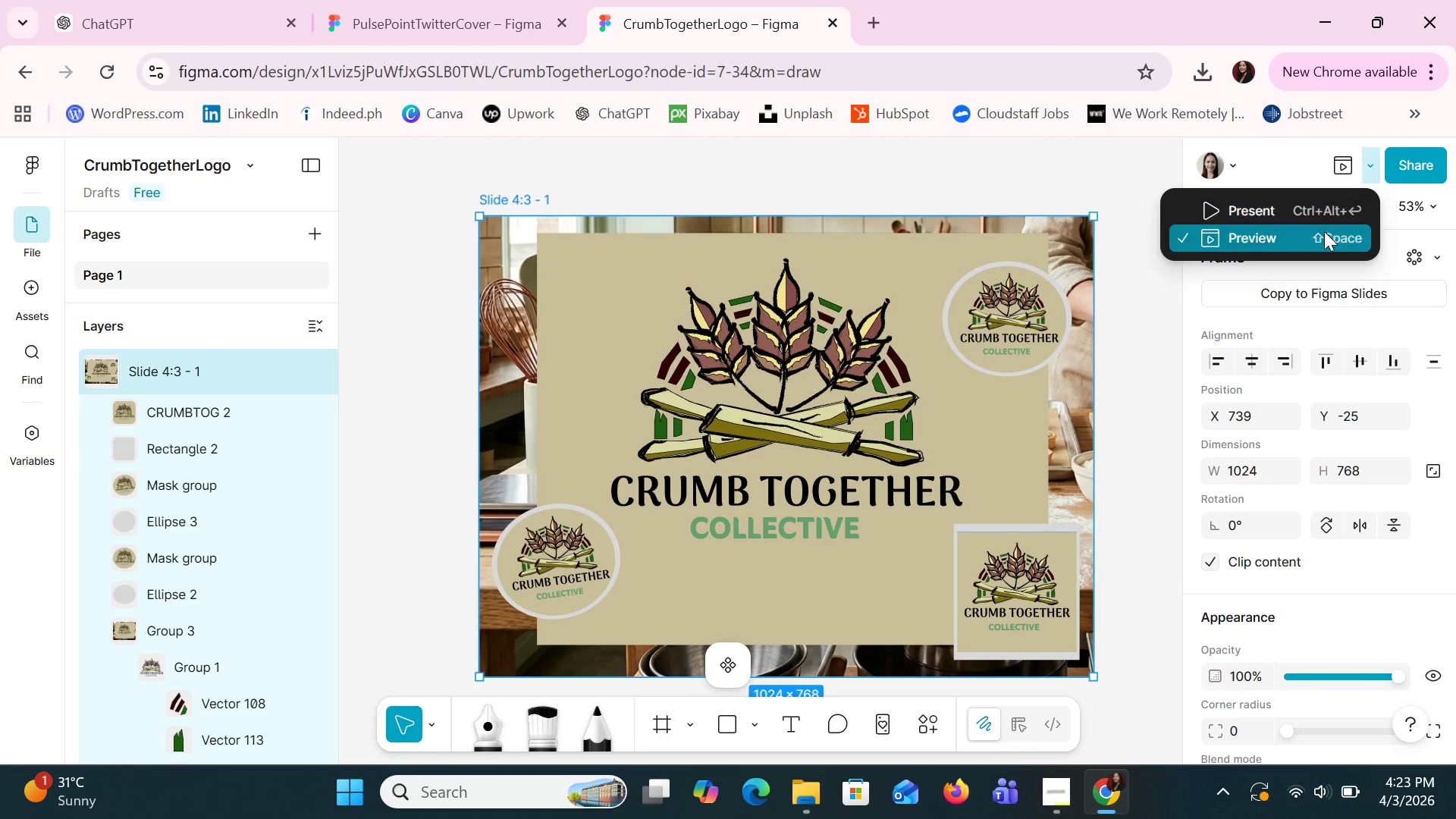 
left_click([1324, 231])
 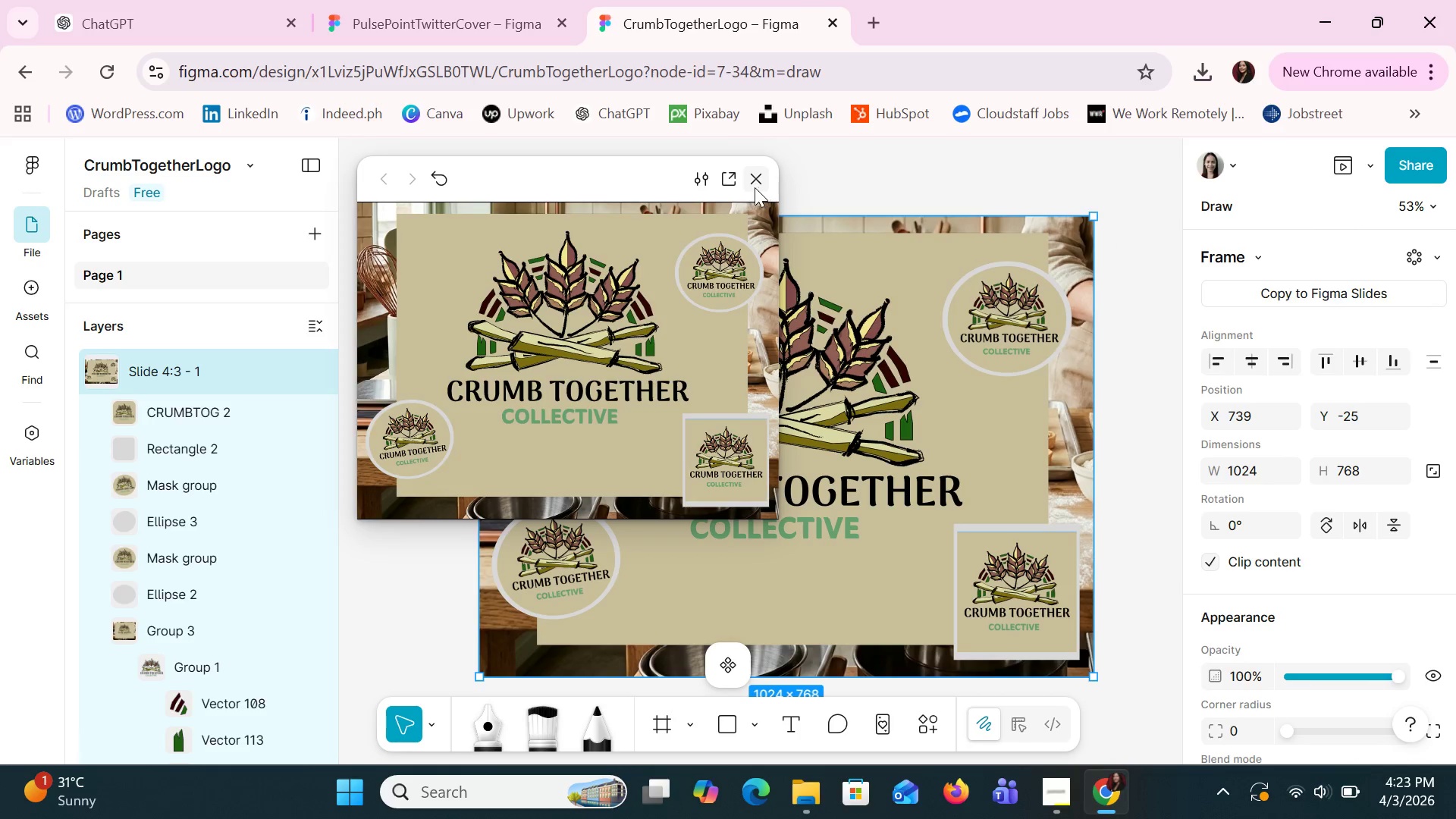 
wait(6.0)
 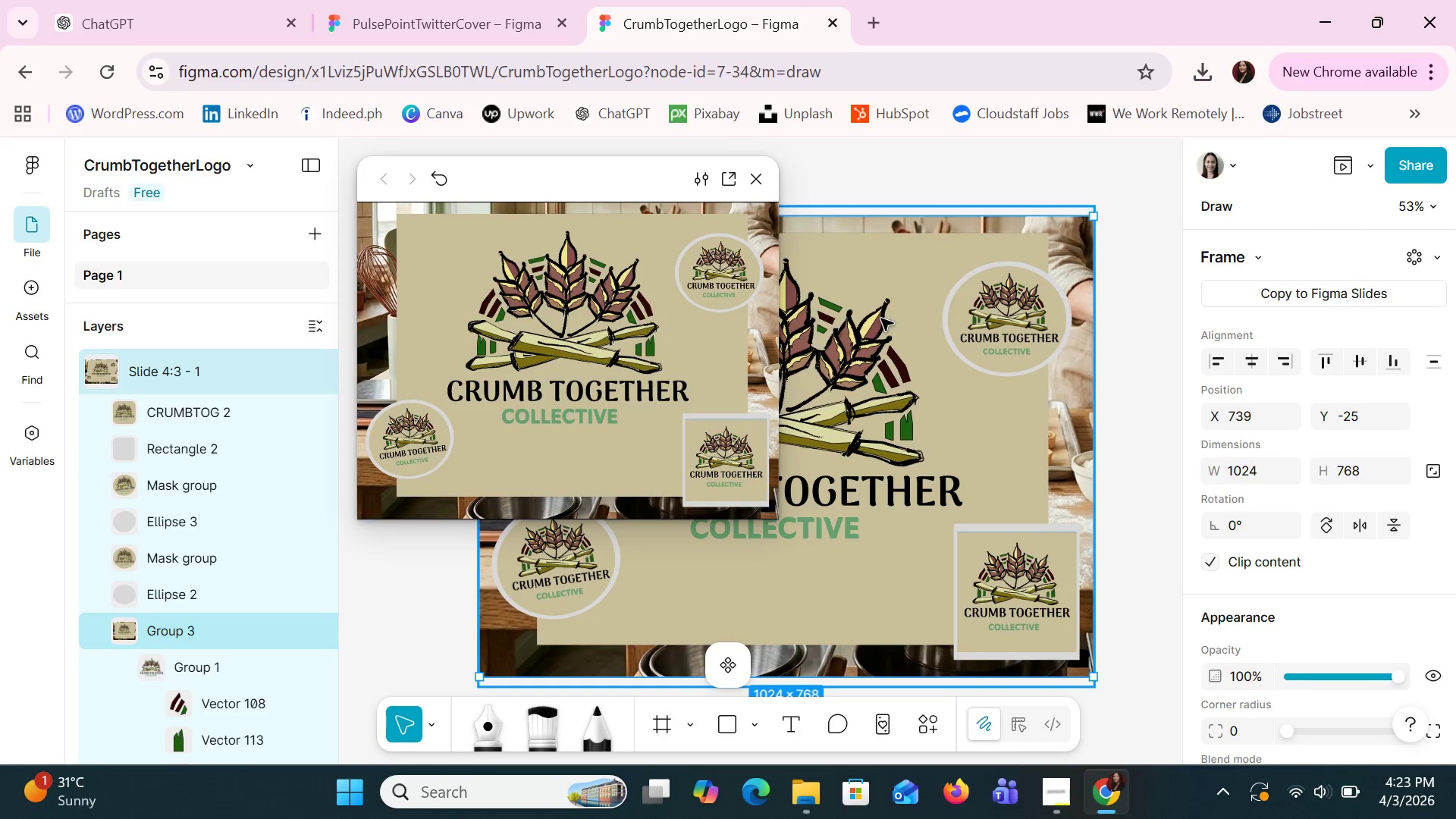 
left_click([755, 186])
 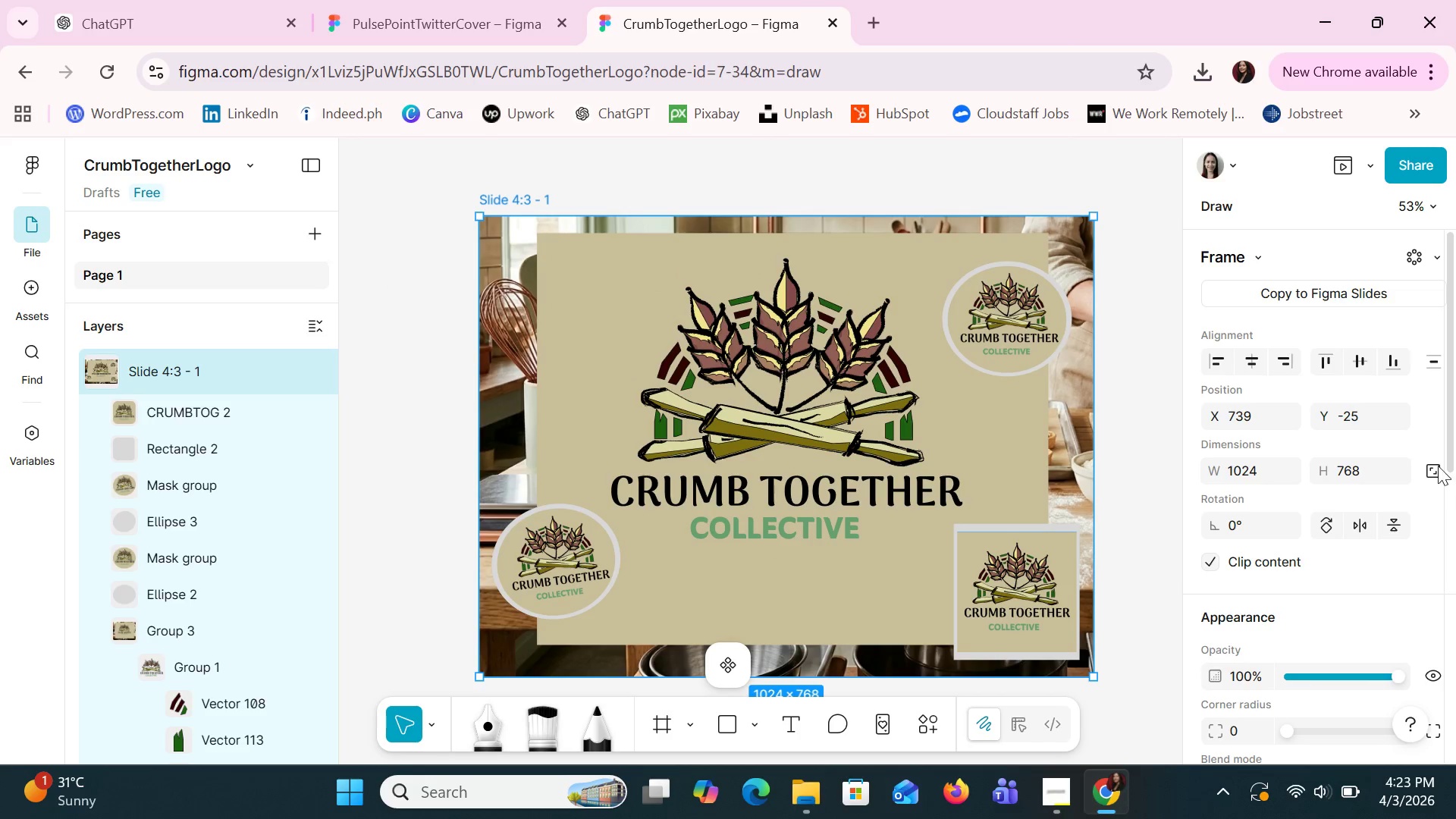 
scroll: coordinate [1389, 482], scroll_direction: down, amount: 5.0
 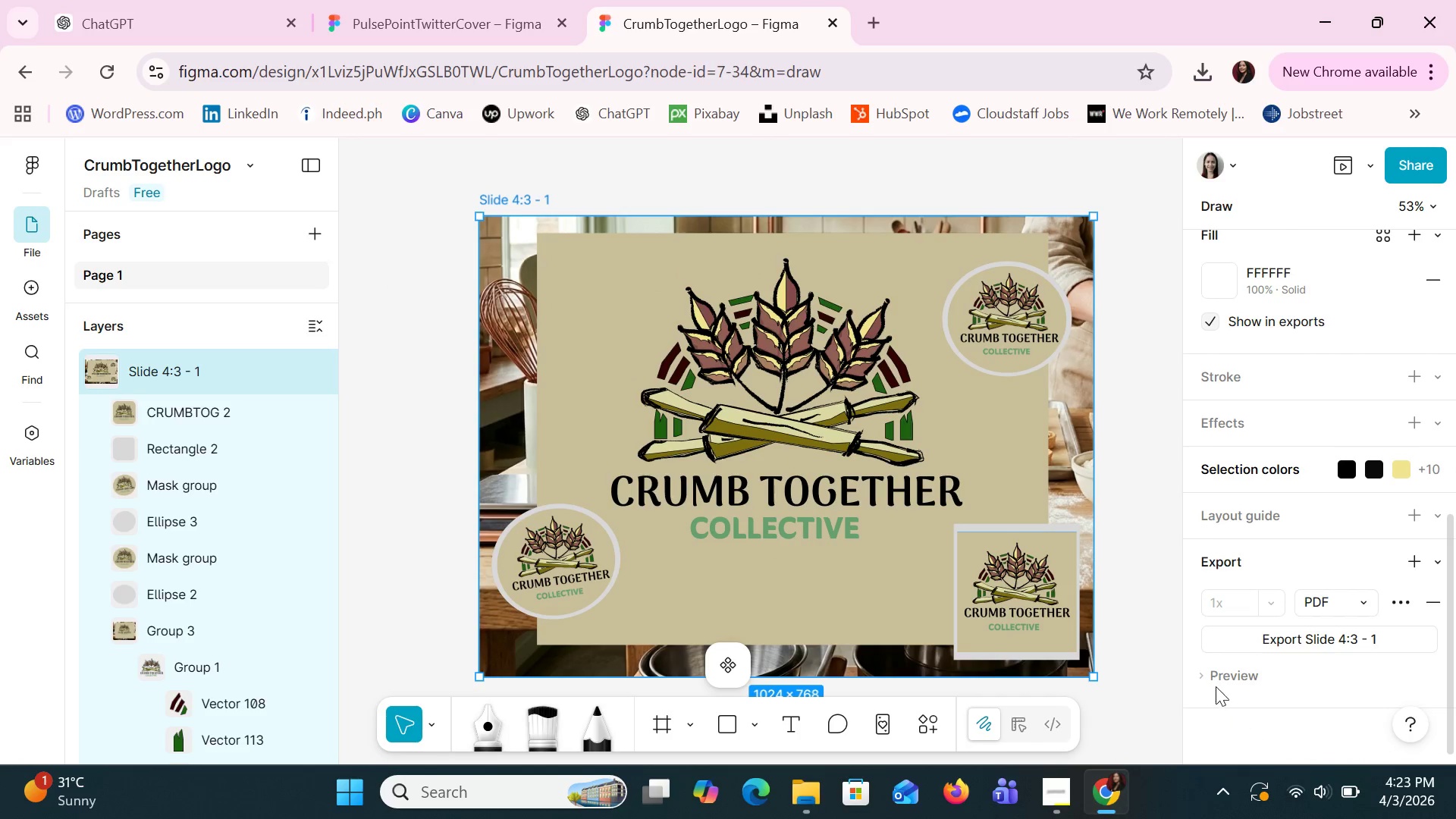 
left_click([1216, 676])
 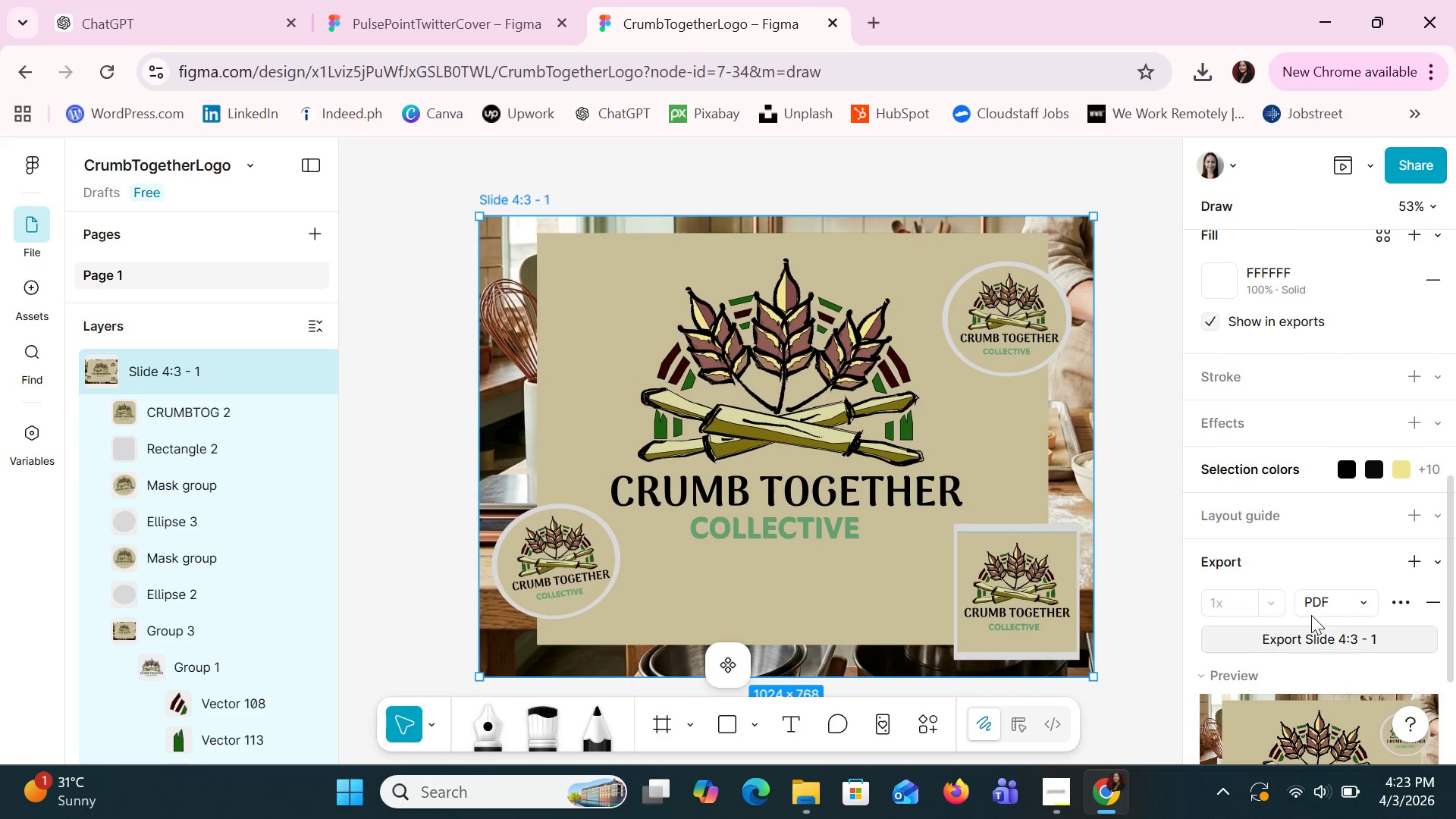 
scroll: coordinate [1311, 615], scroll_direction: down, amount: 3.0
 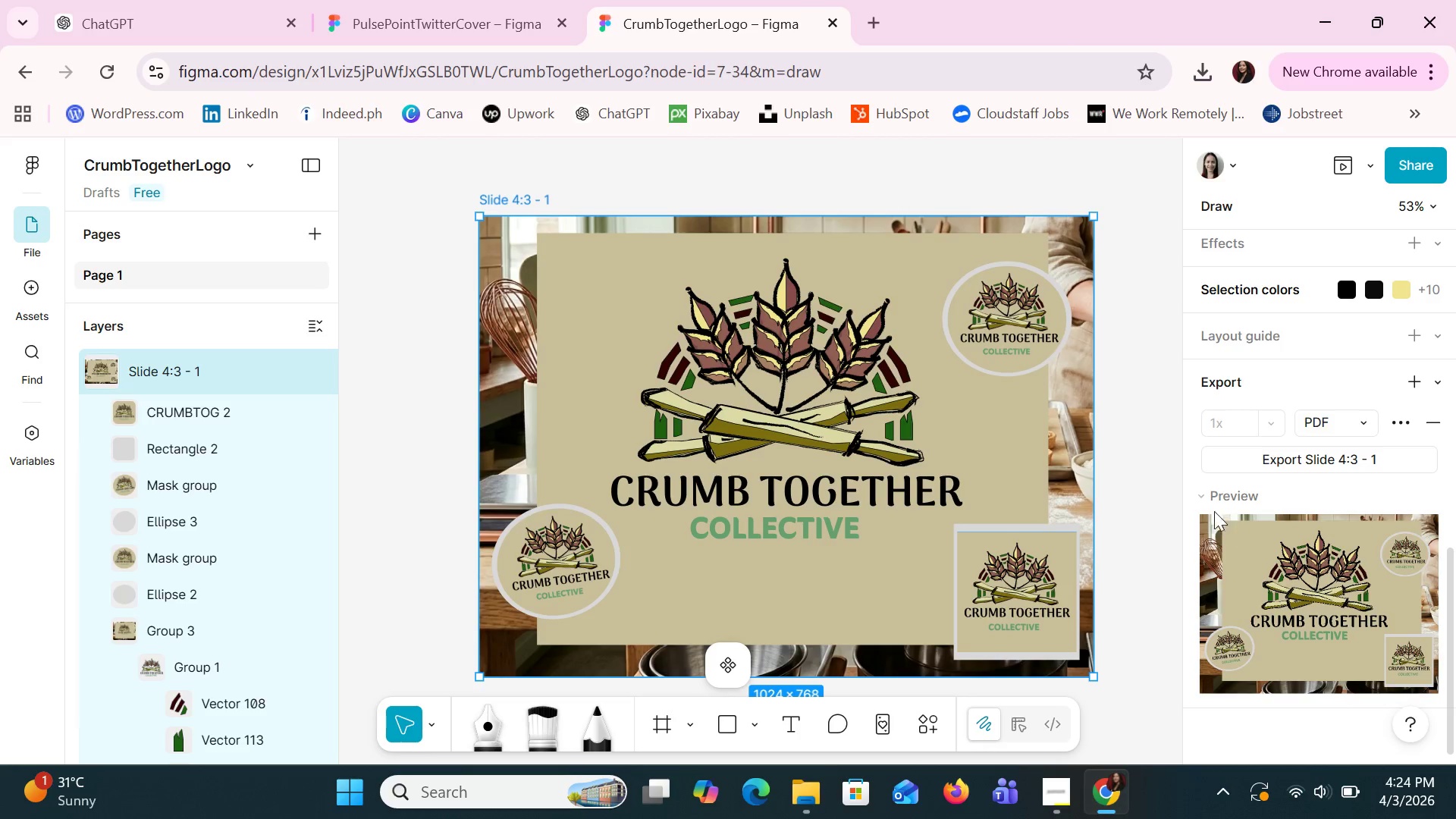 
left_click([1204, 500])
 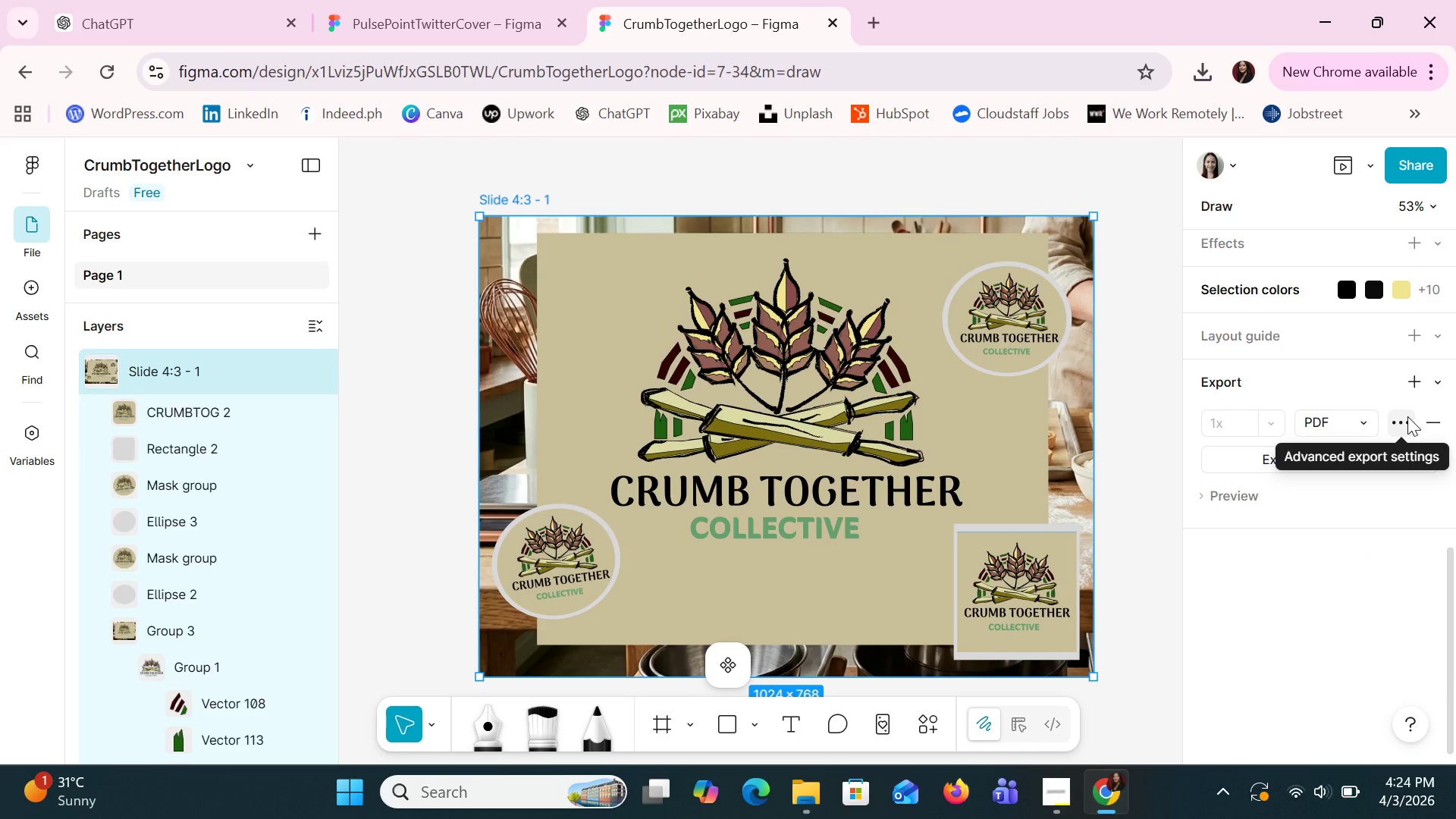 
left_click([1407, 416])
 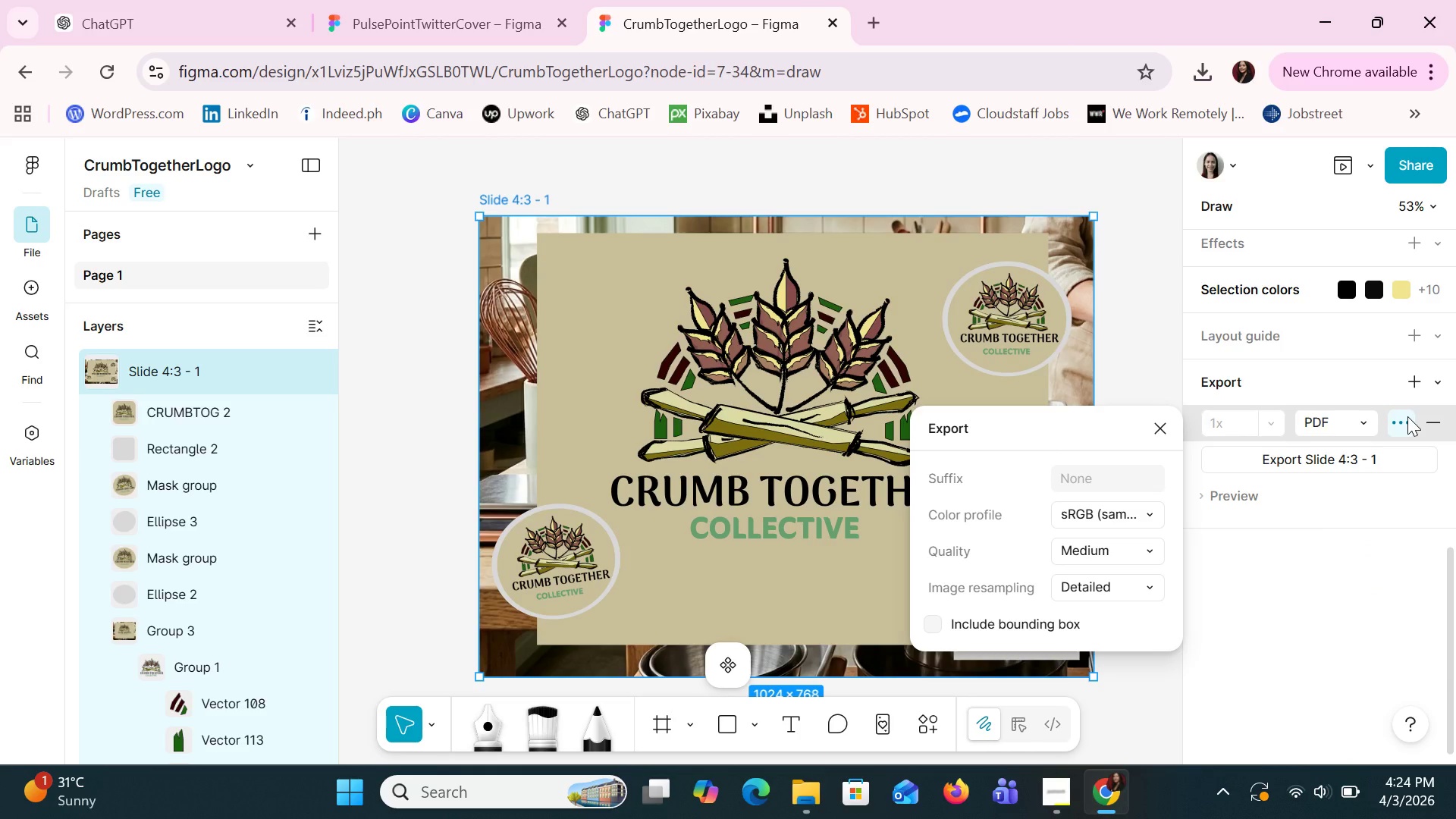 
left_click([1407, 416])
 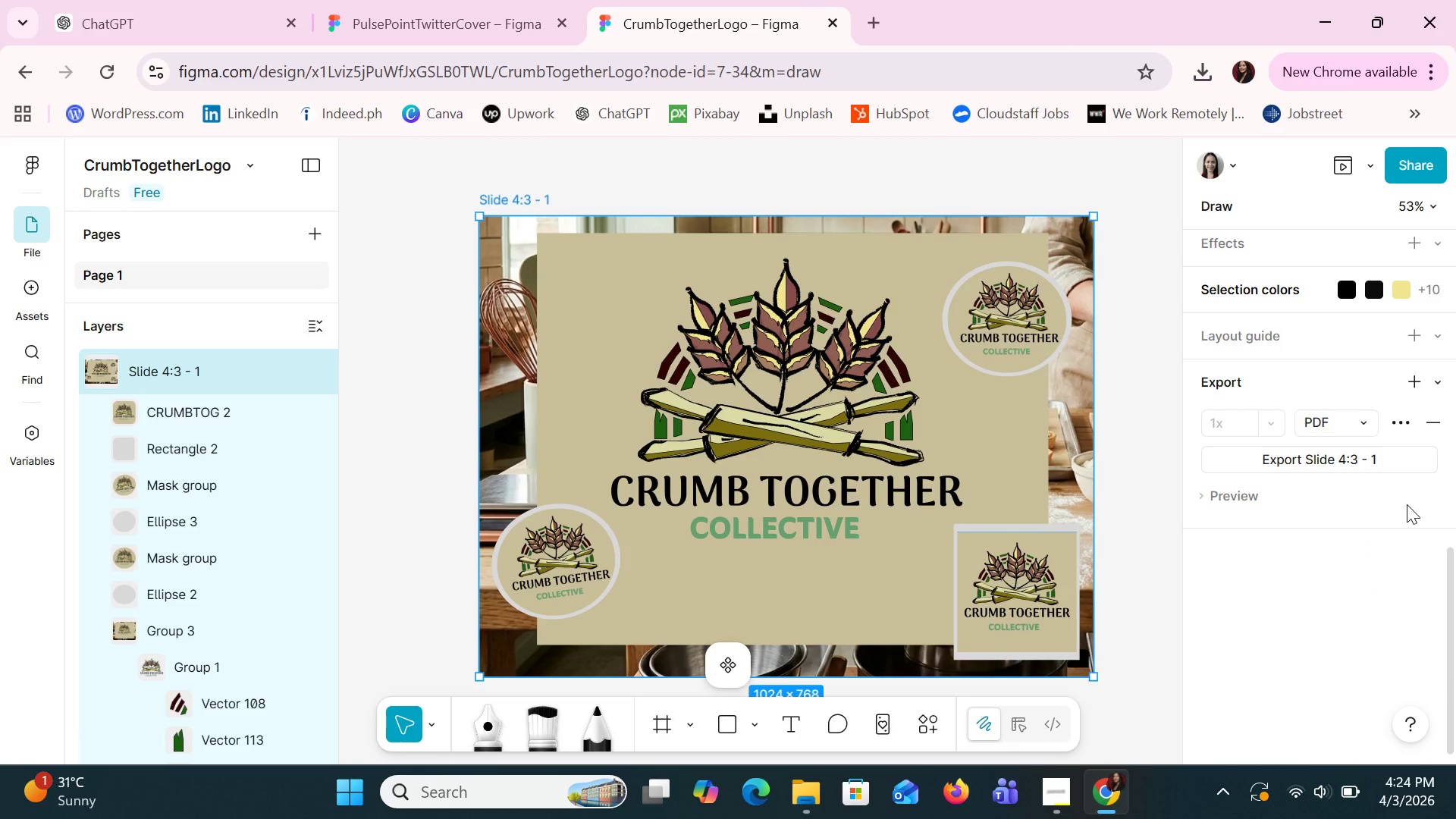 
scroll: coordinate [1405, 504], scroll_direction: up, amount: 6.0
 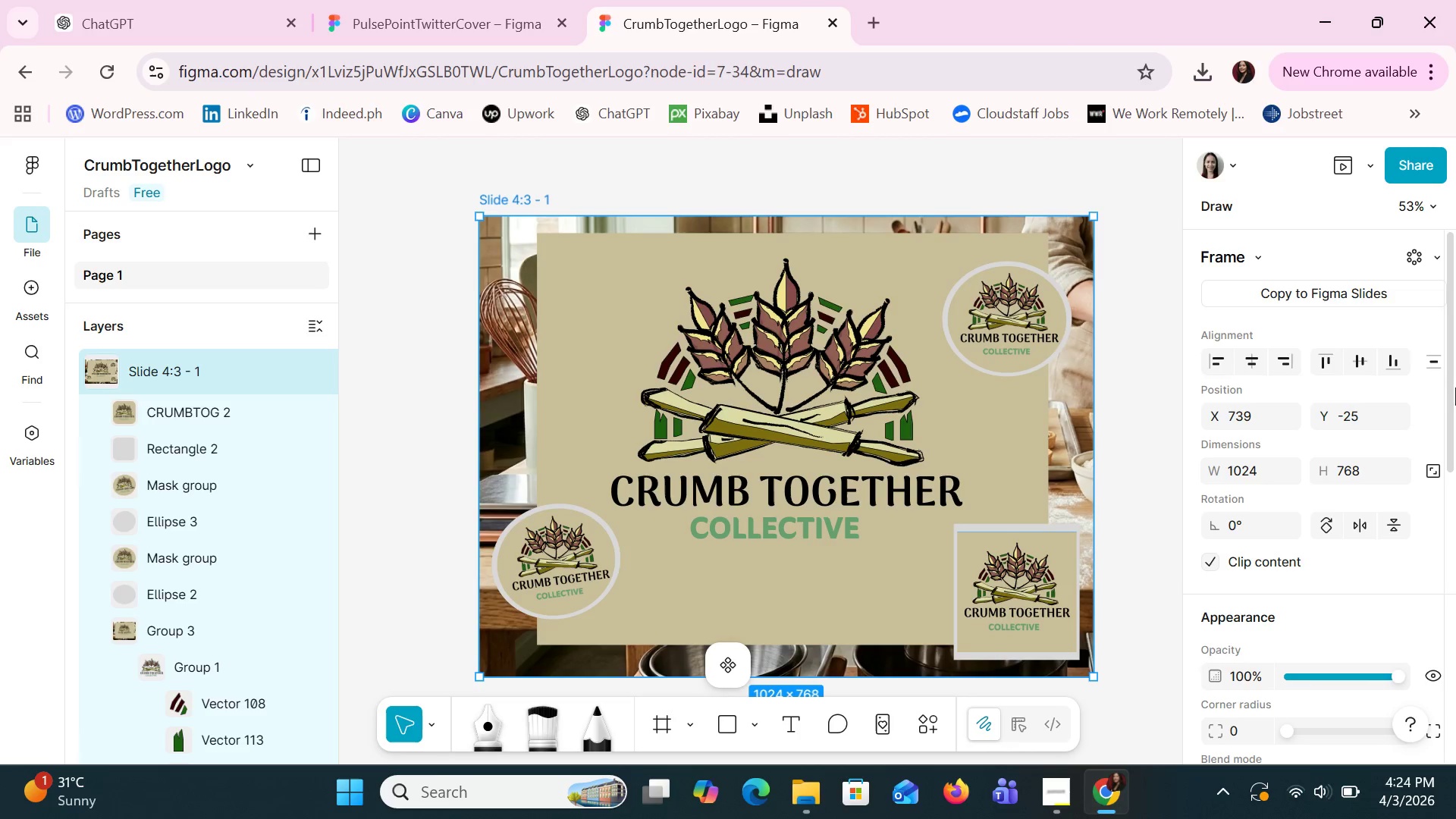 
wait(7.22)
 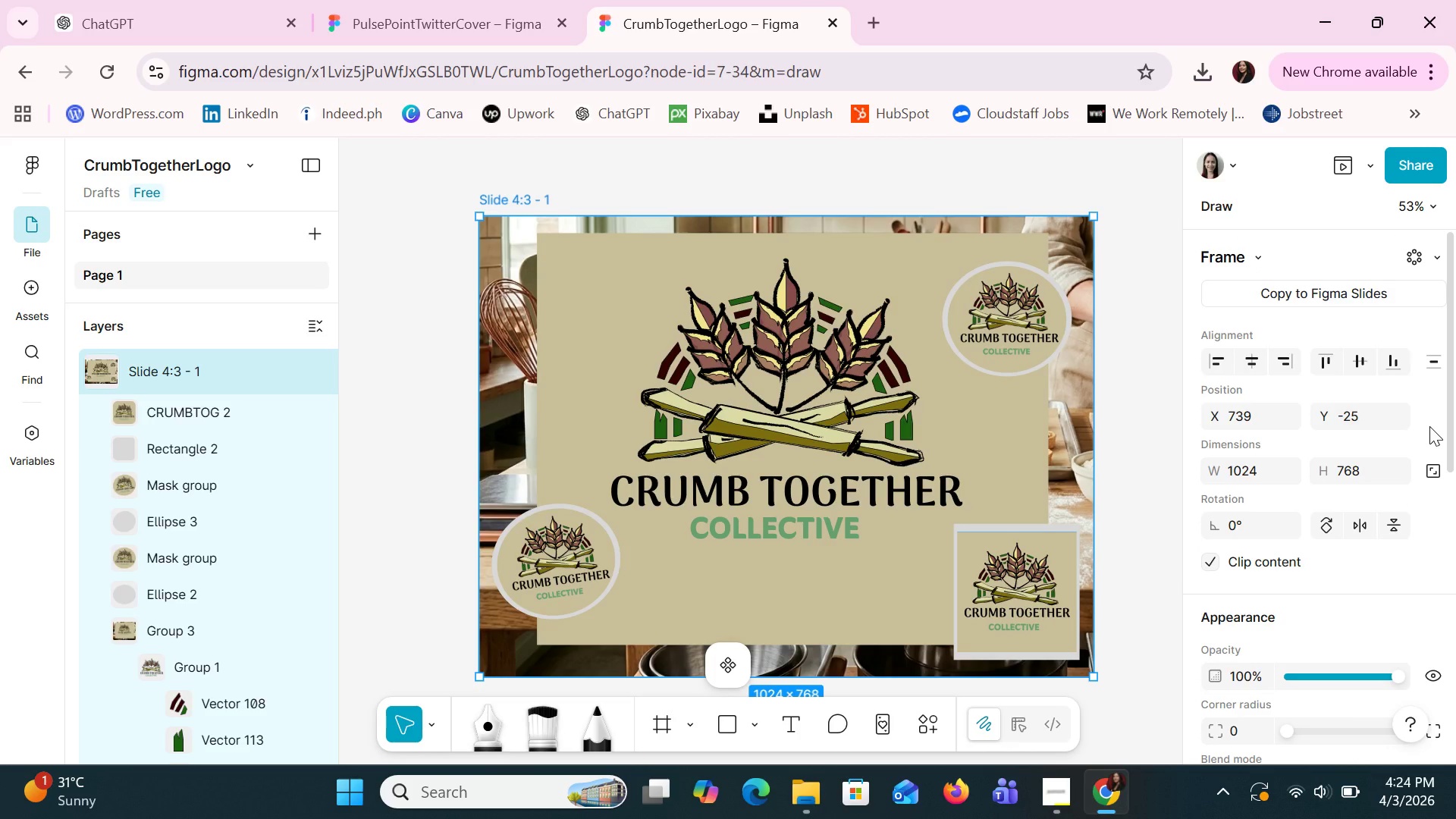 
double_click([1233, 171])
 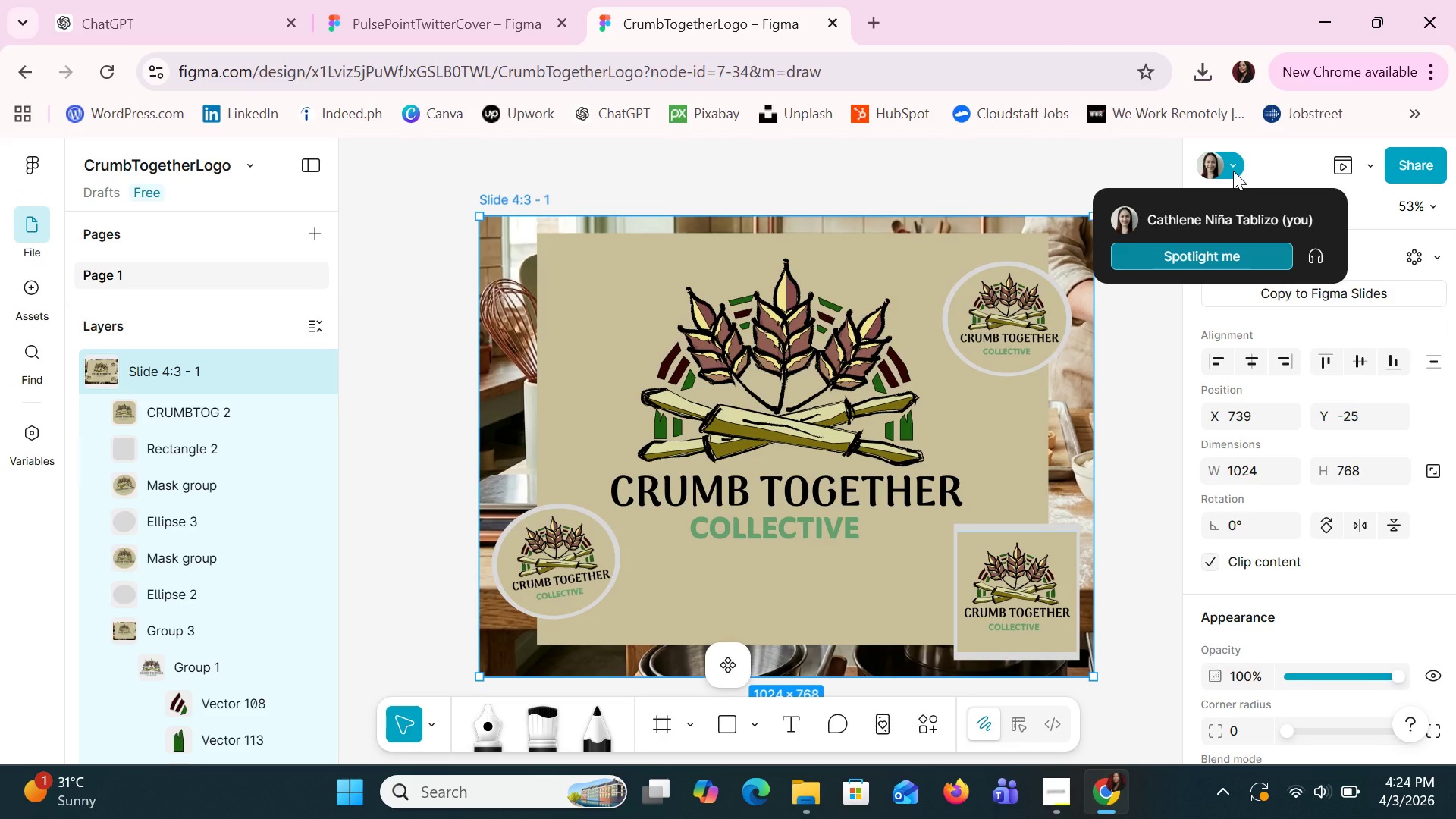 
left_click([1233, 171])
 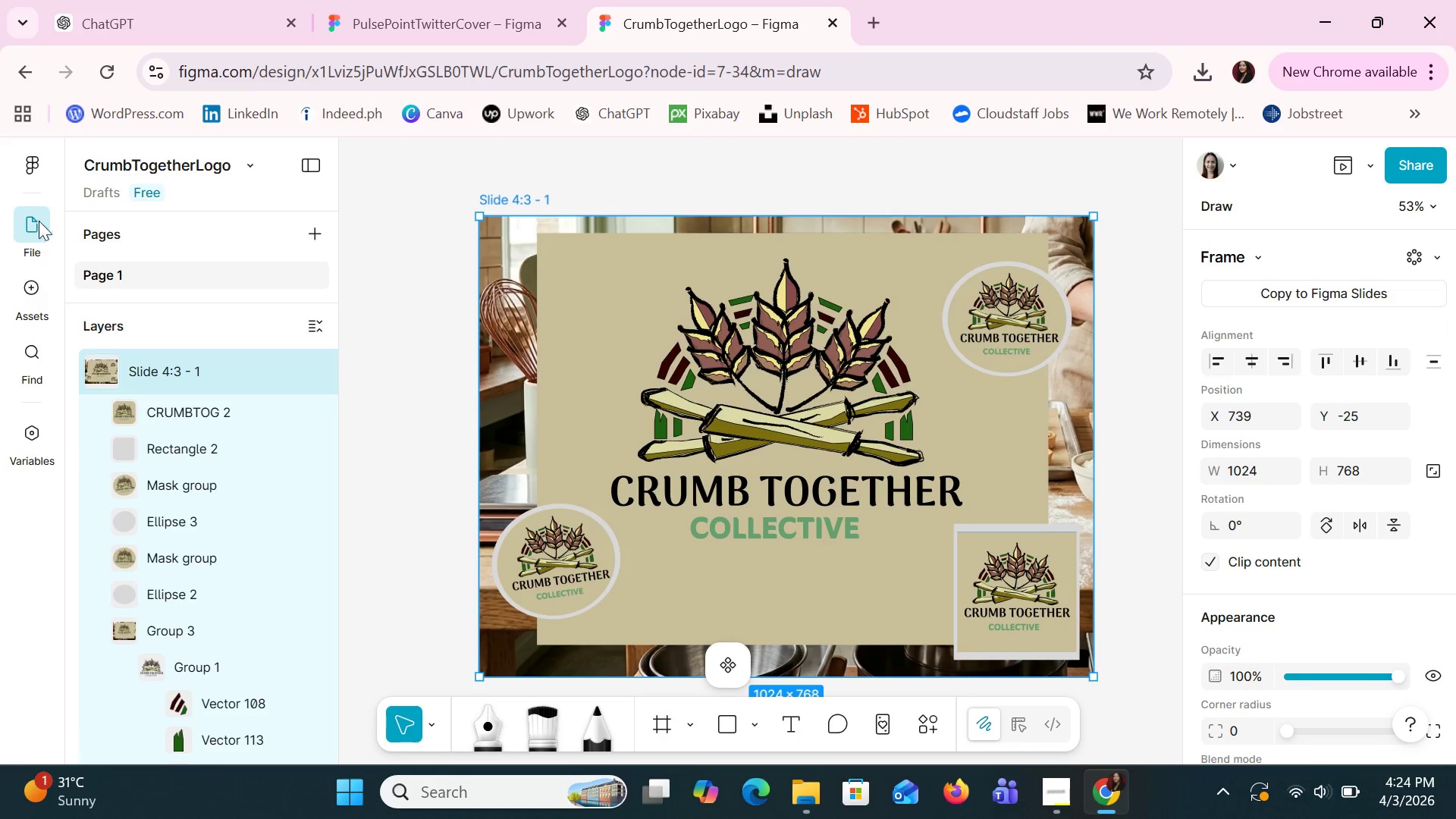 
left_click([31, 155])
 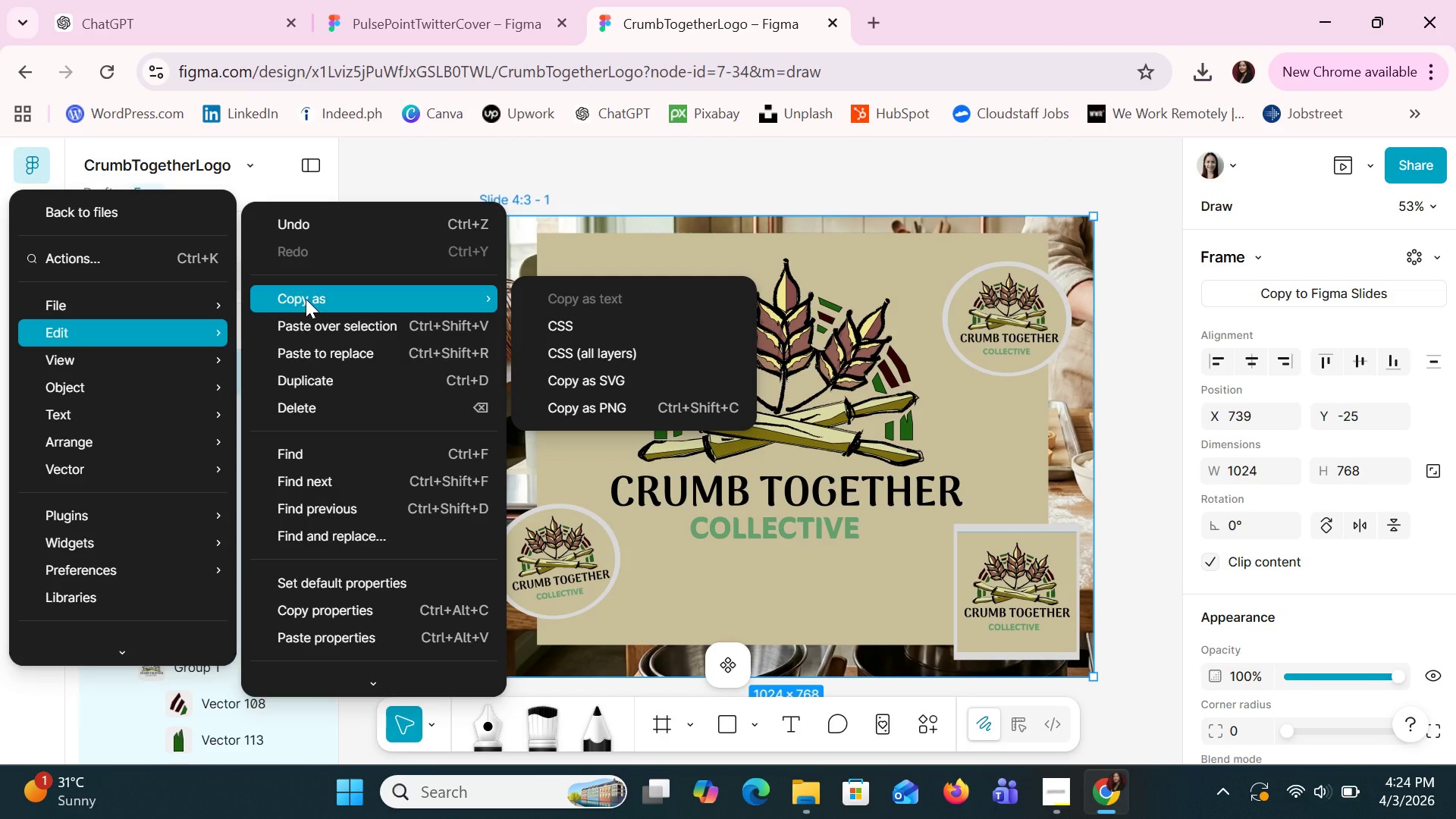 
wait(32.7)
 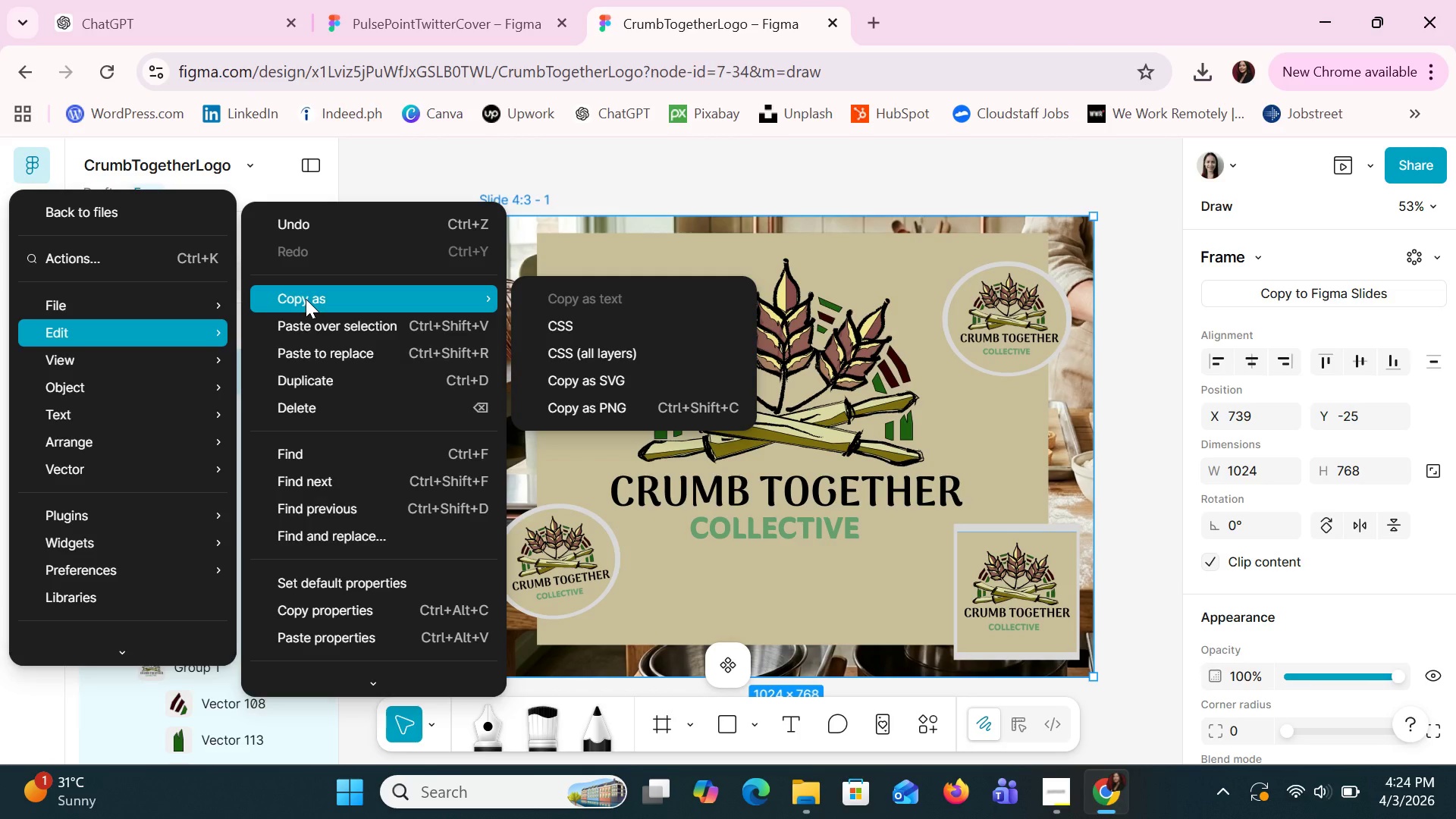 
mouse_move([438, 359])
 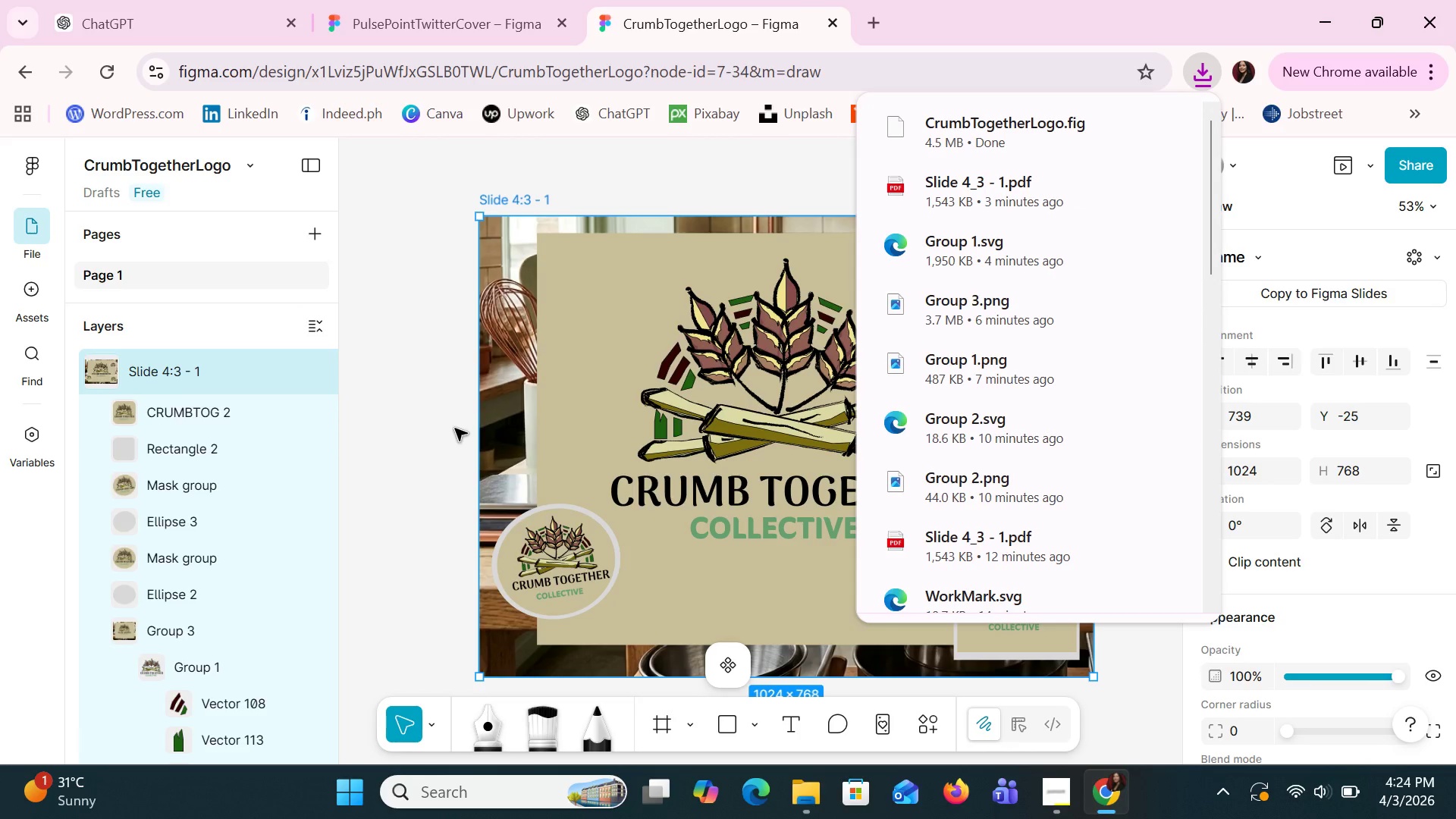 
wait(7.9)
 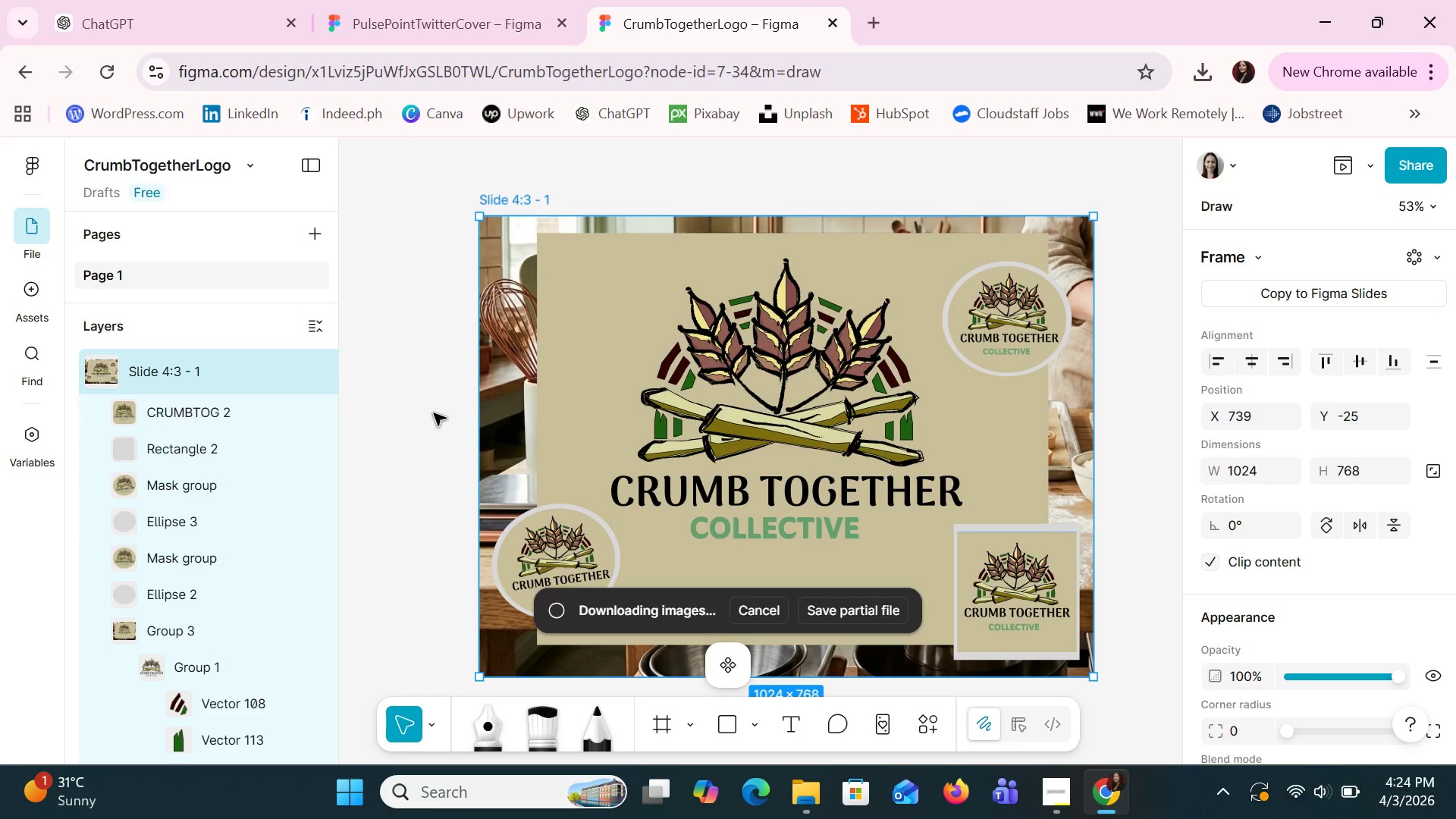 
left_click([802, 816])
 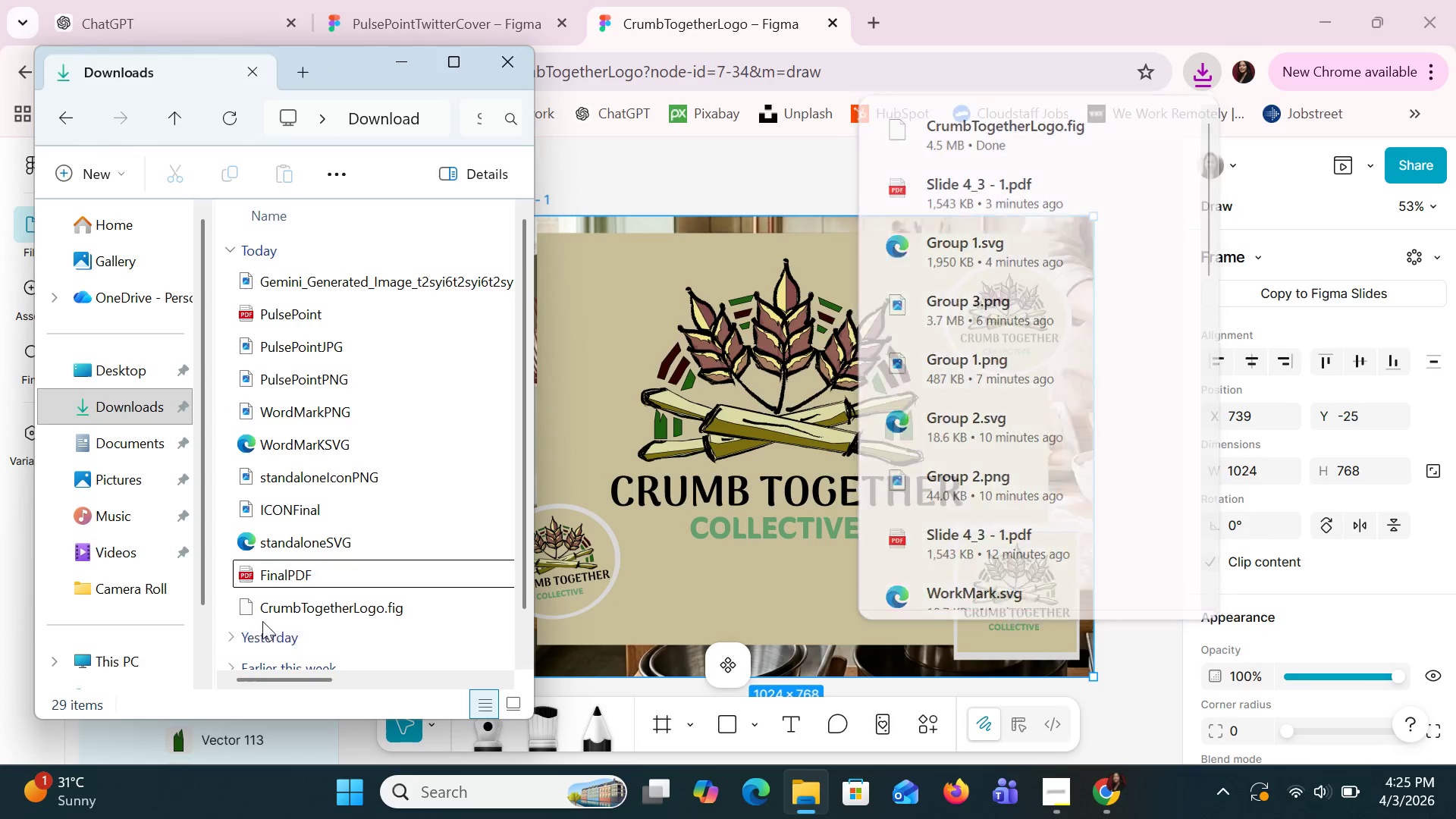 
double_click([272, 615])
 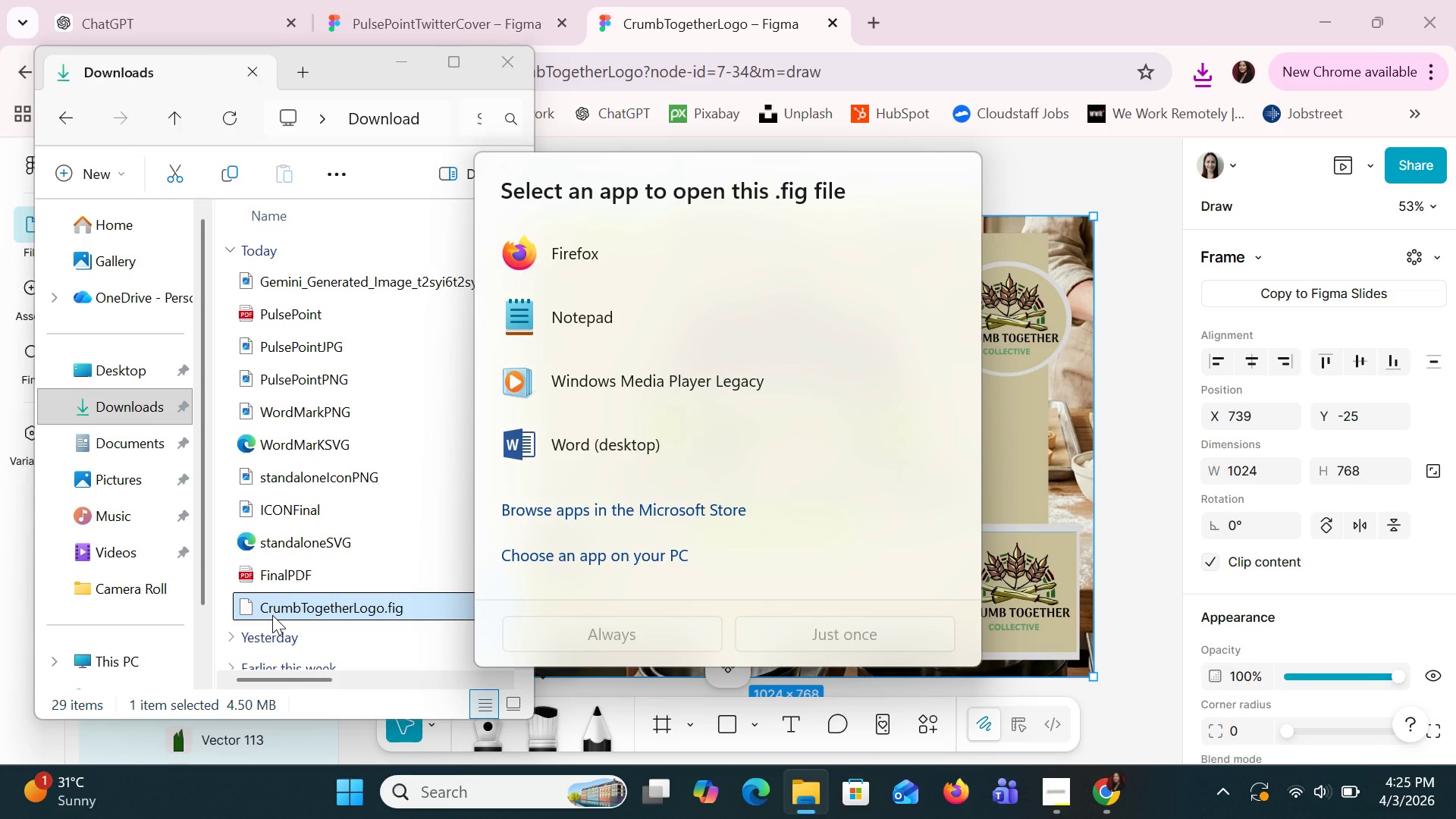 
wait(9.64)
 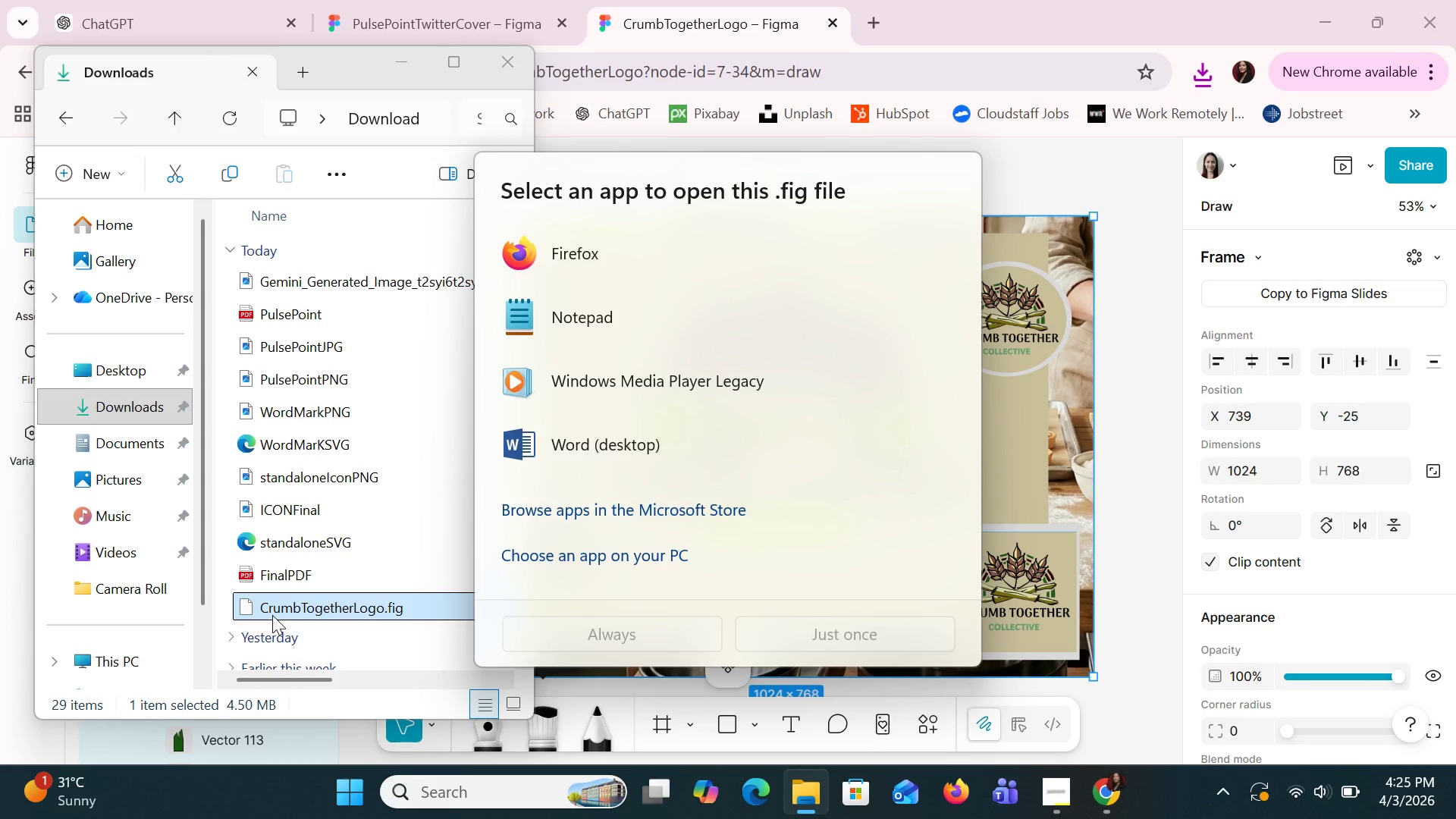 
left_click([573, 228])
 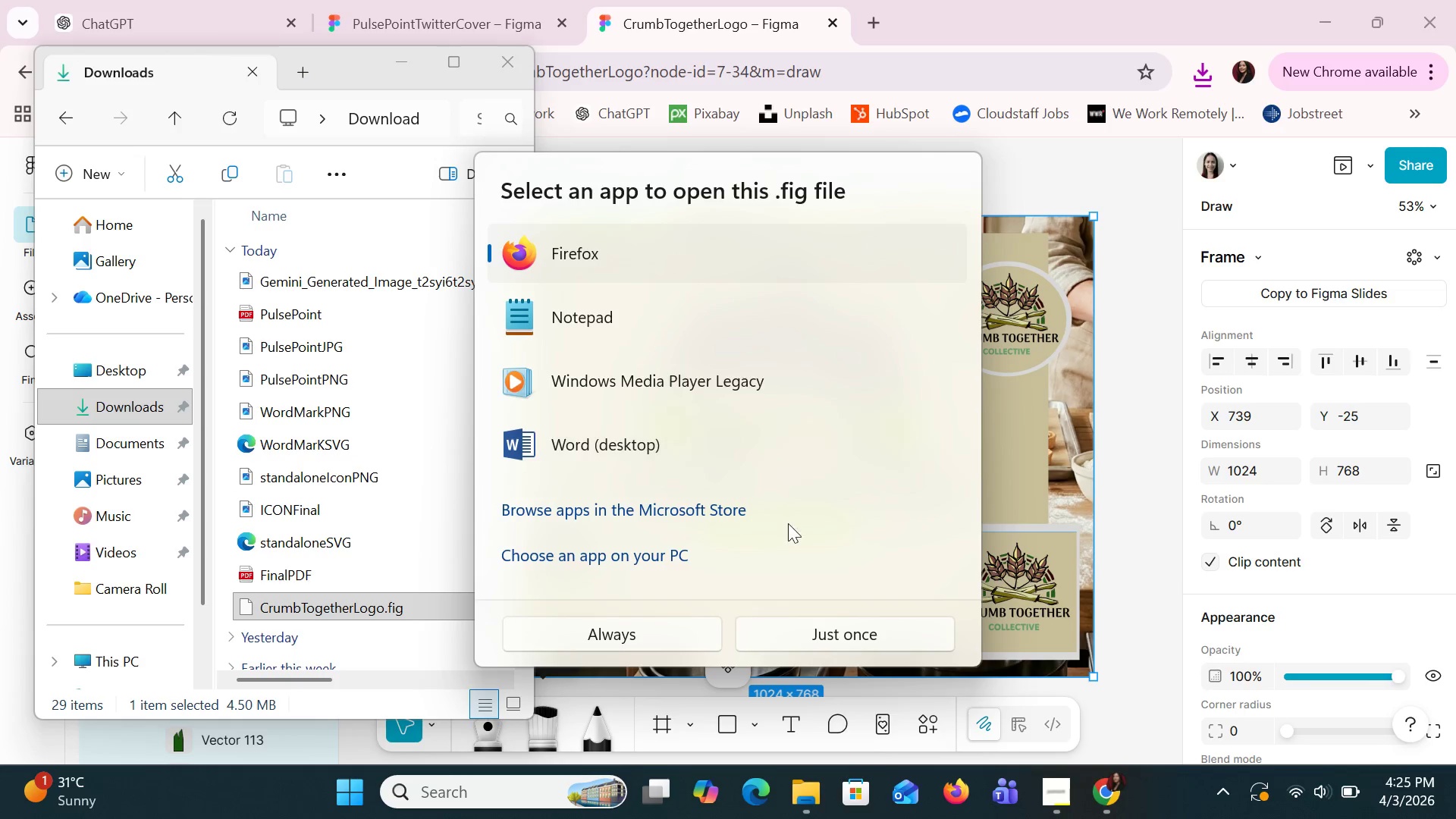 
left_click([830, 648])
 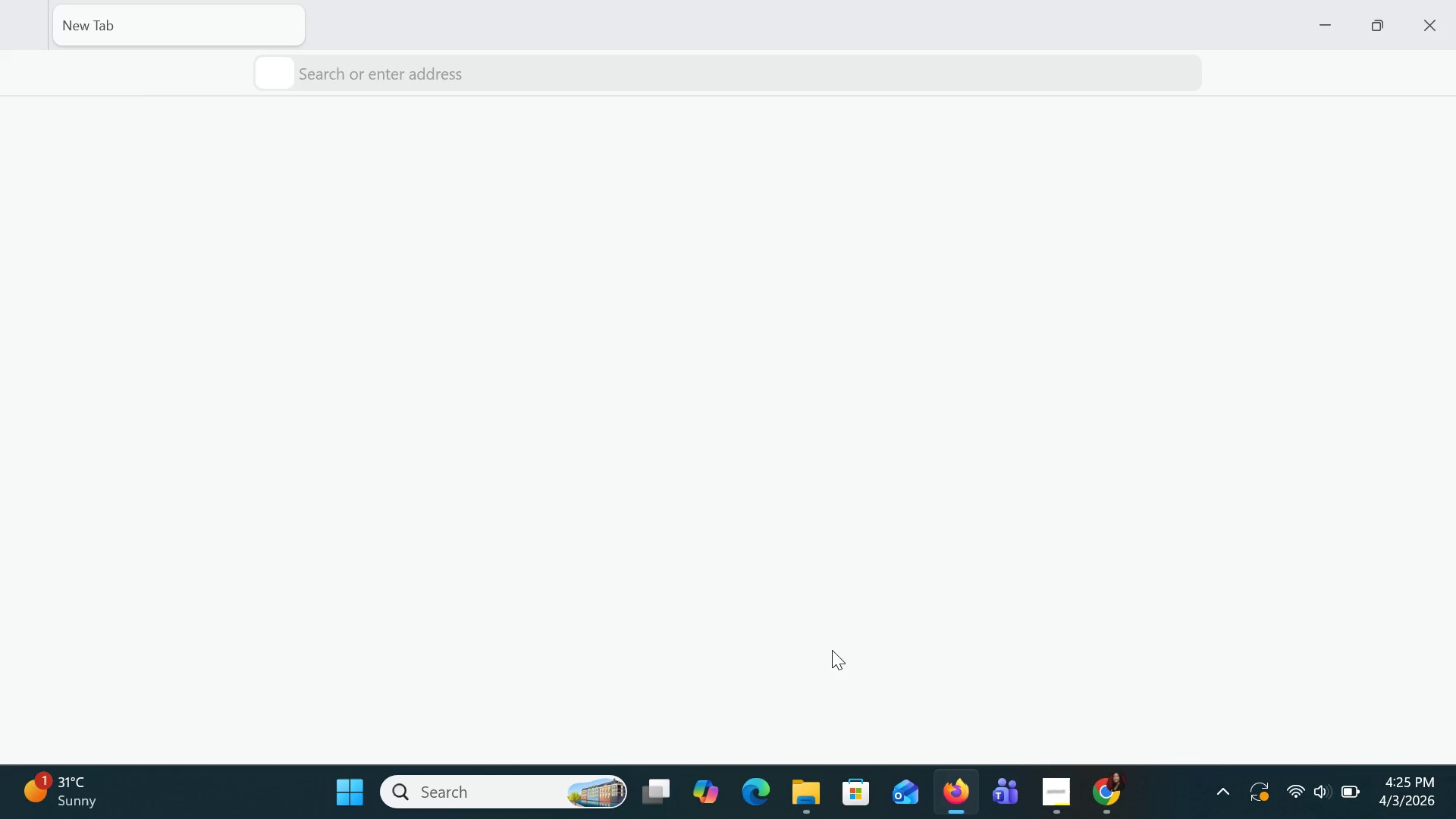 
wait(10.55)
 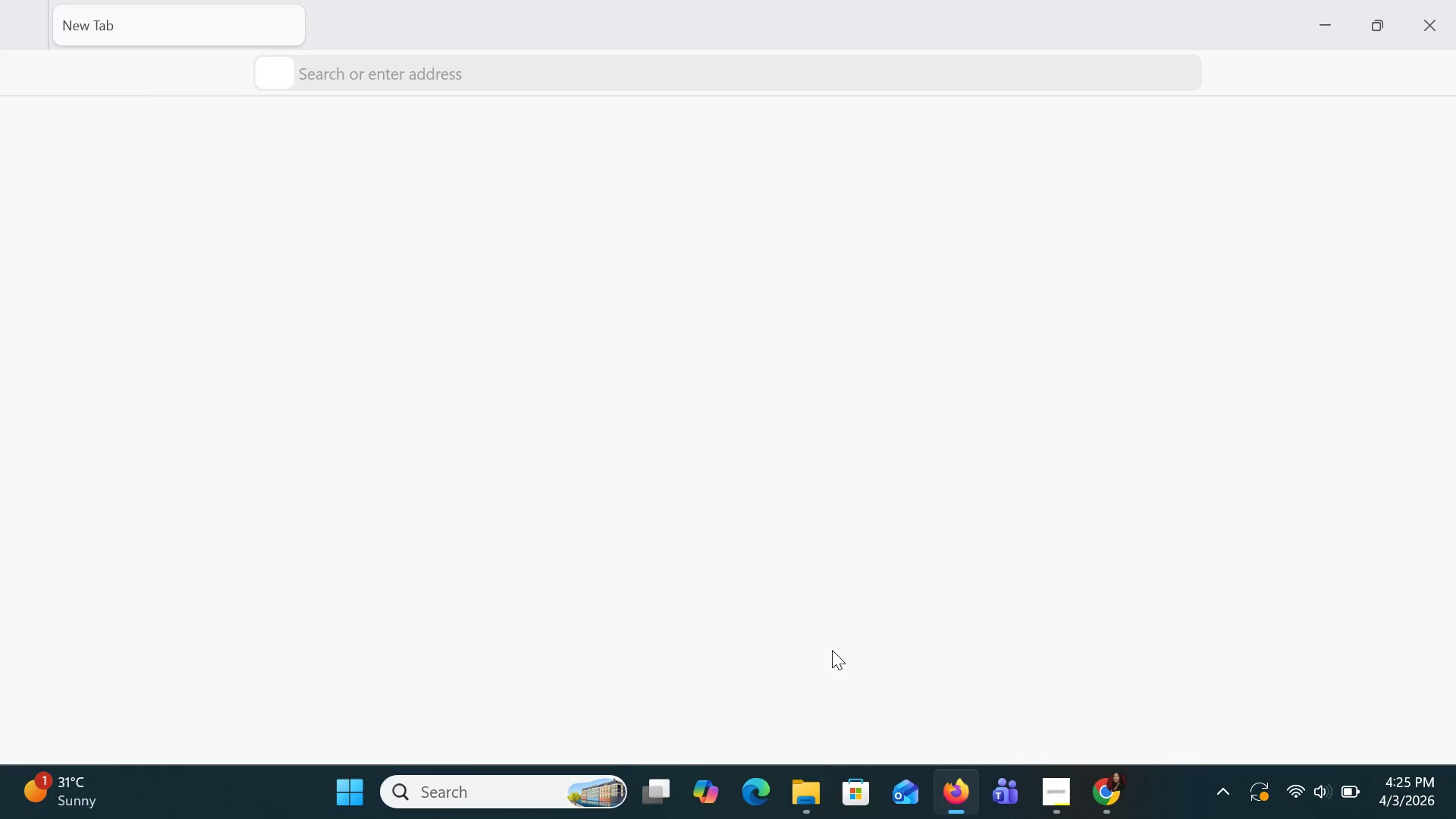 
left_click([834, 519])
 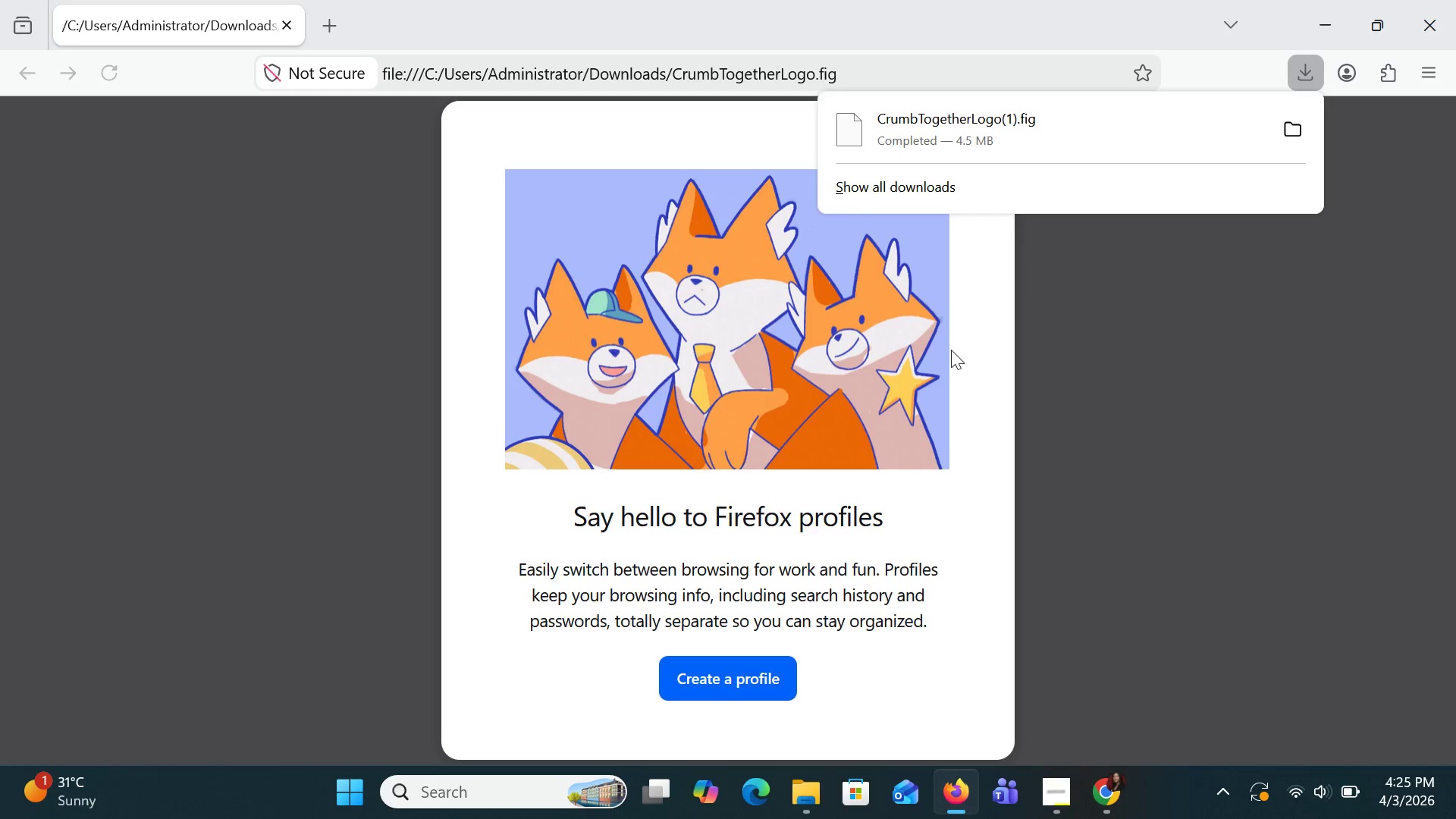 
left_click([394, 423])
 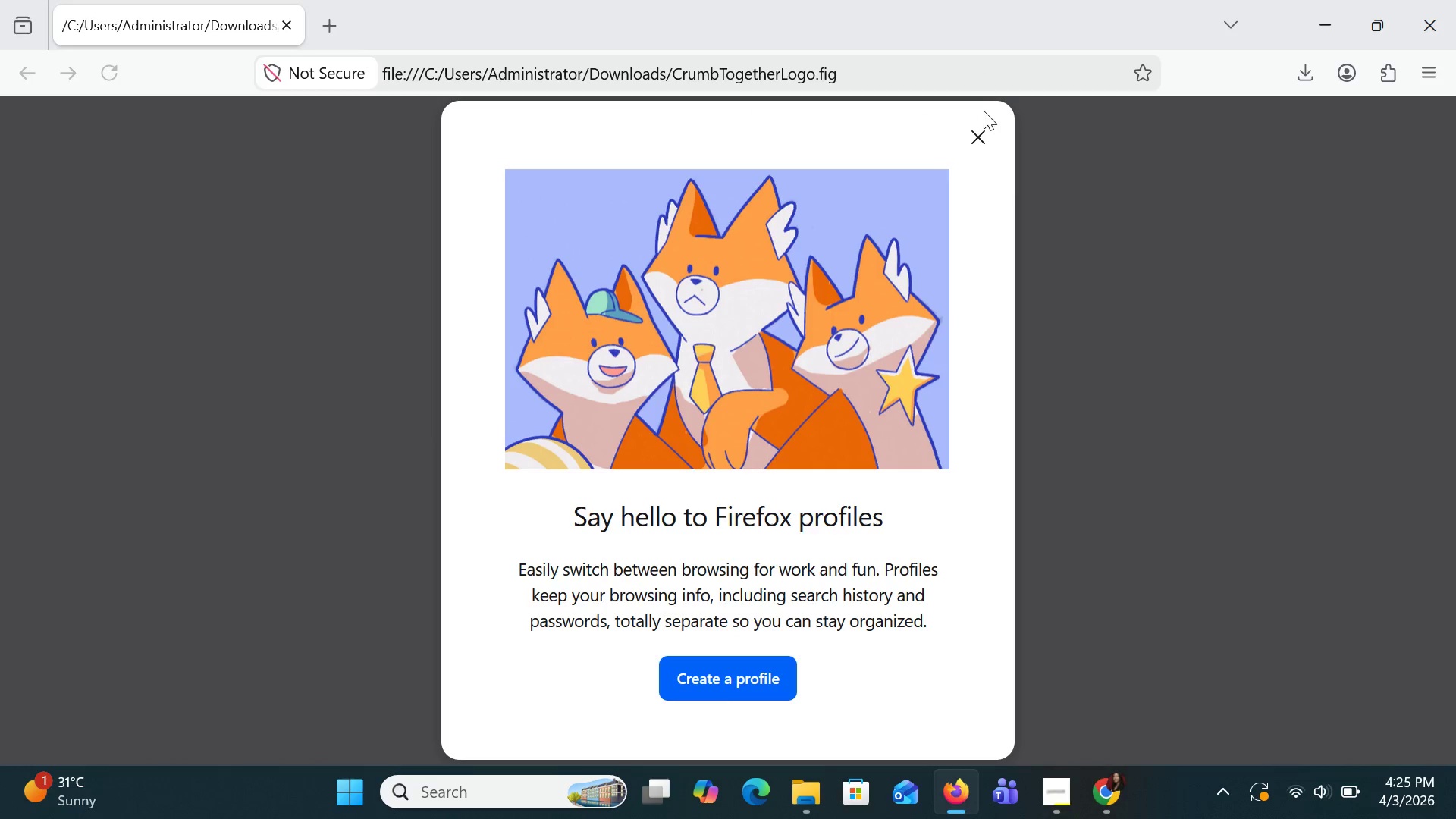 
left_click([981, 127])
 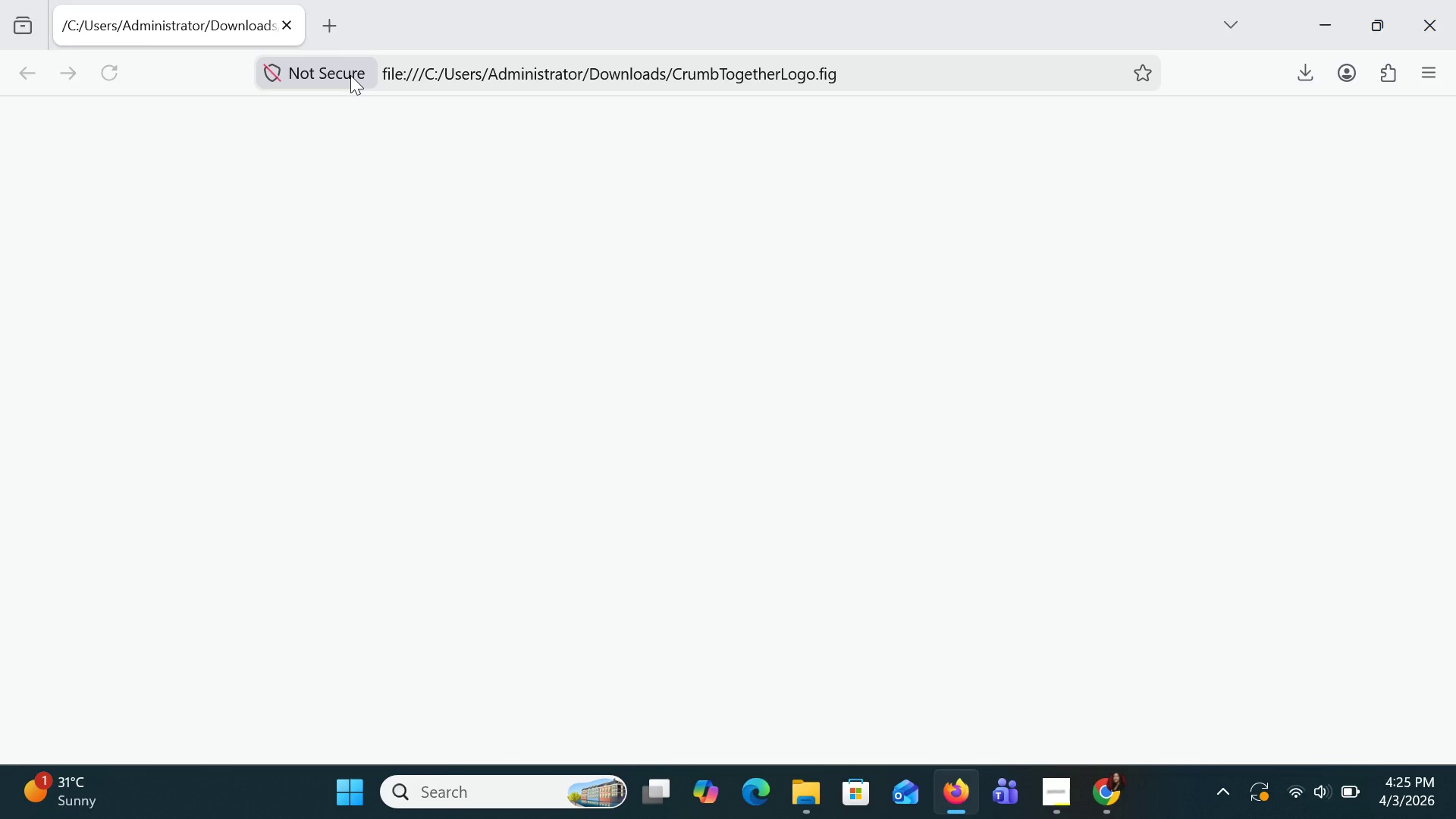 
left_click([350, 75])
 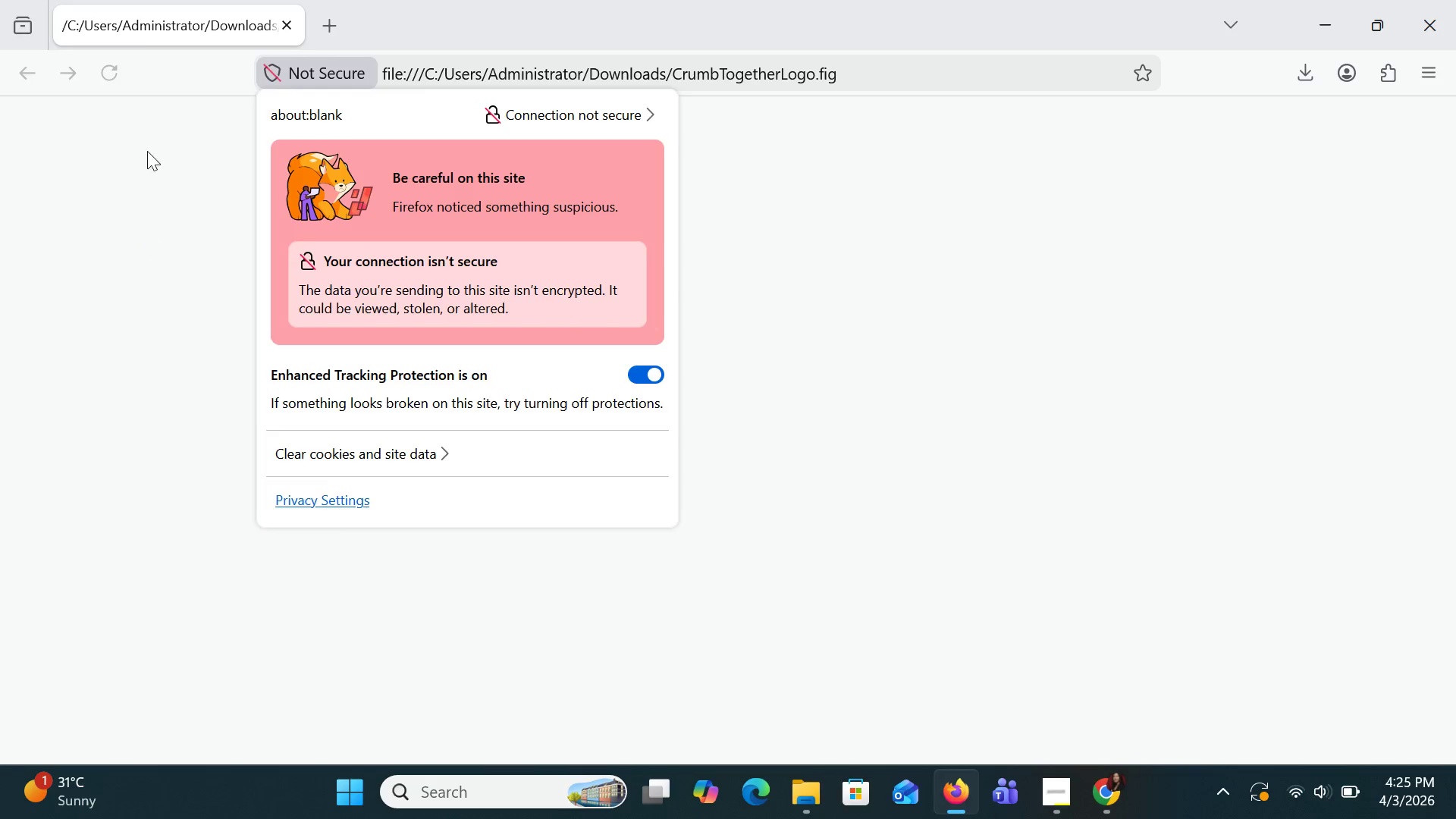 
left_click([1455, 0])
 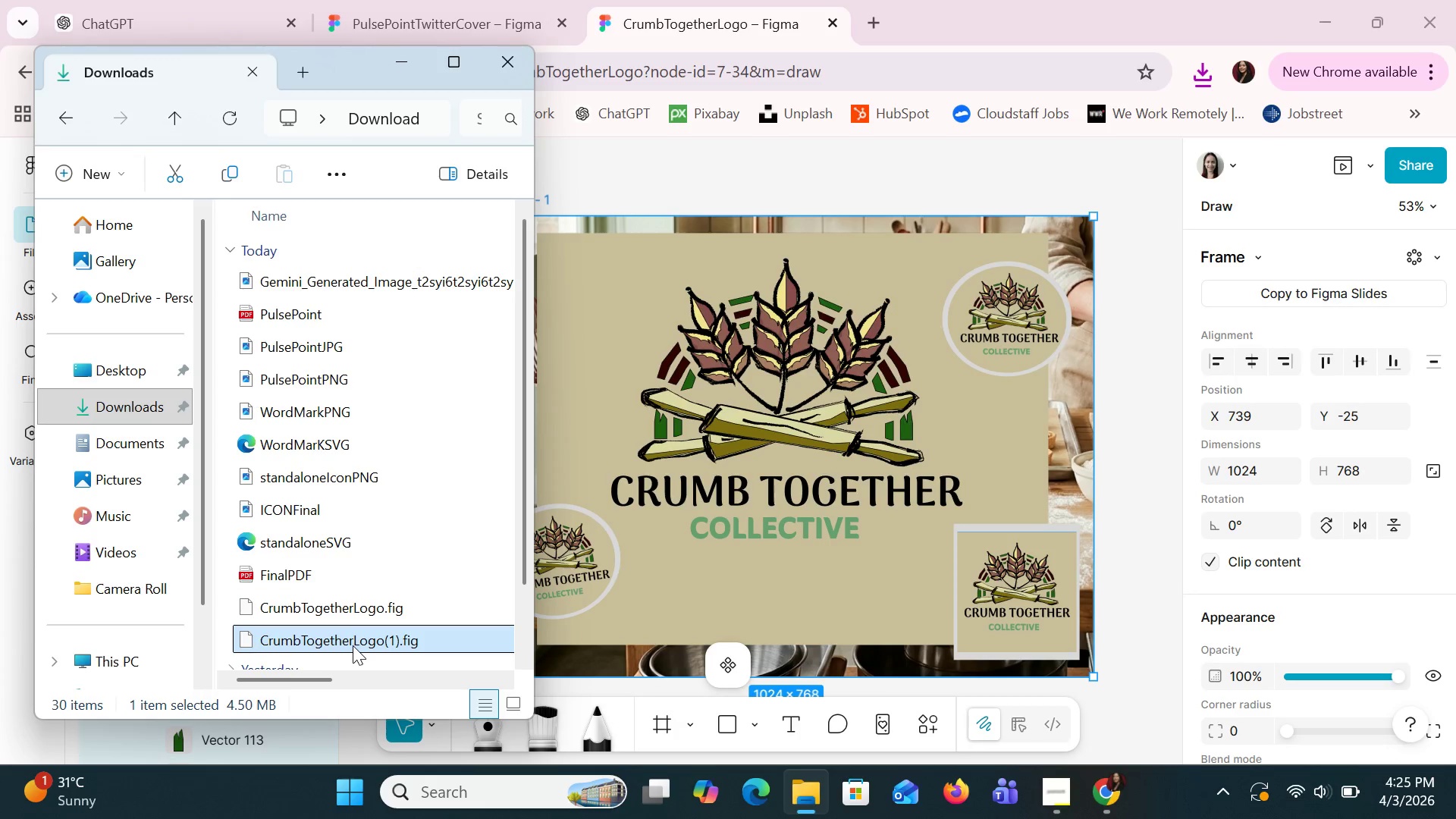 
key(Delete)
 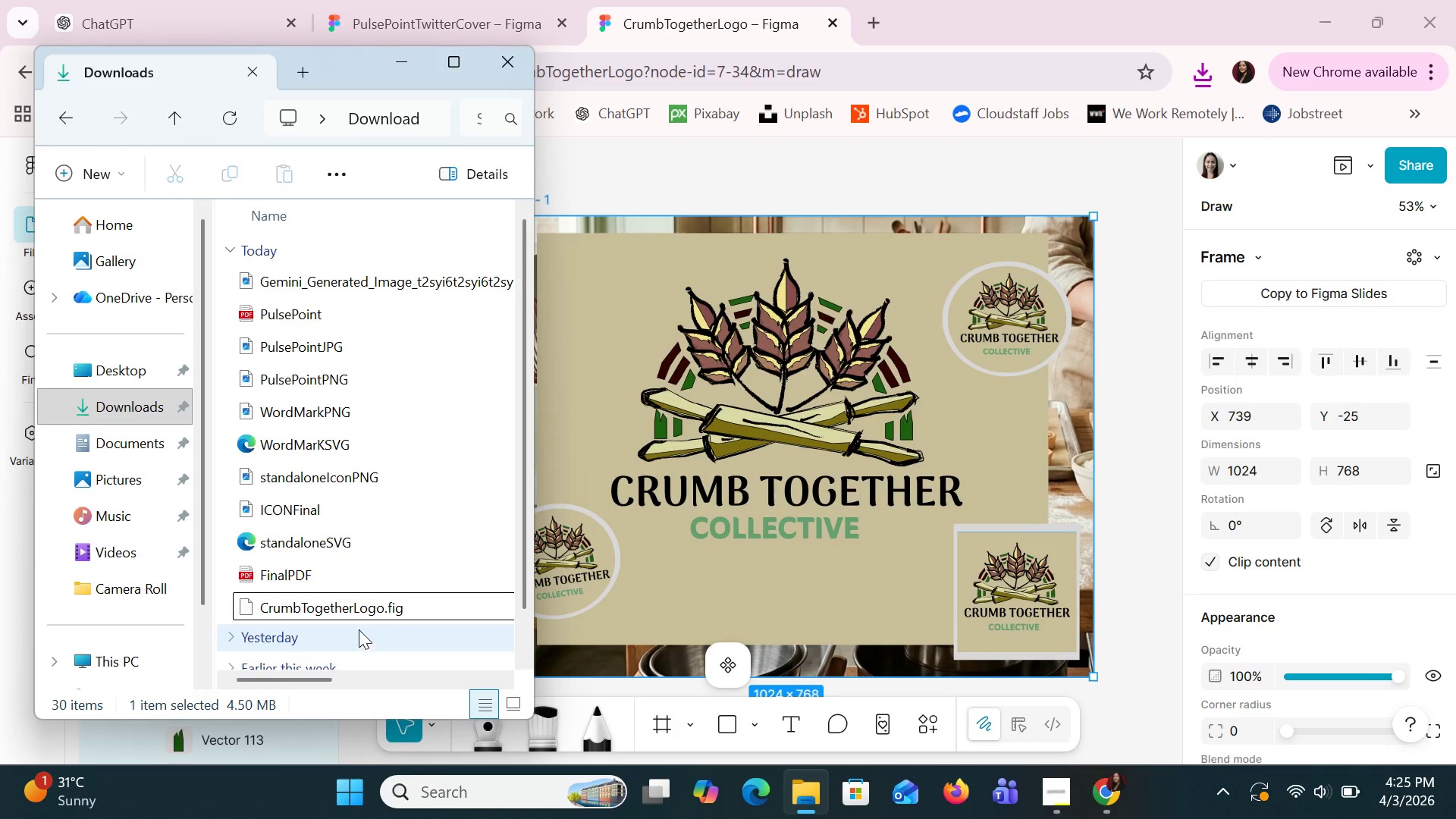 
double_click([367, 610])
 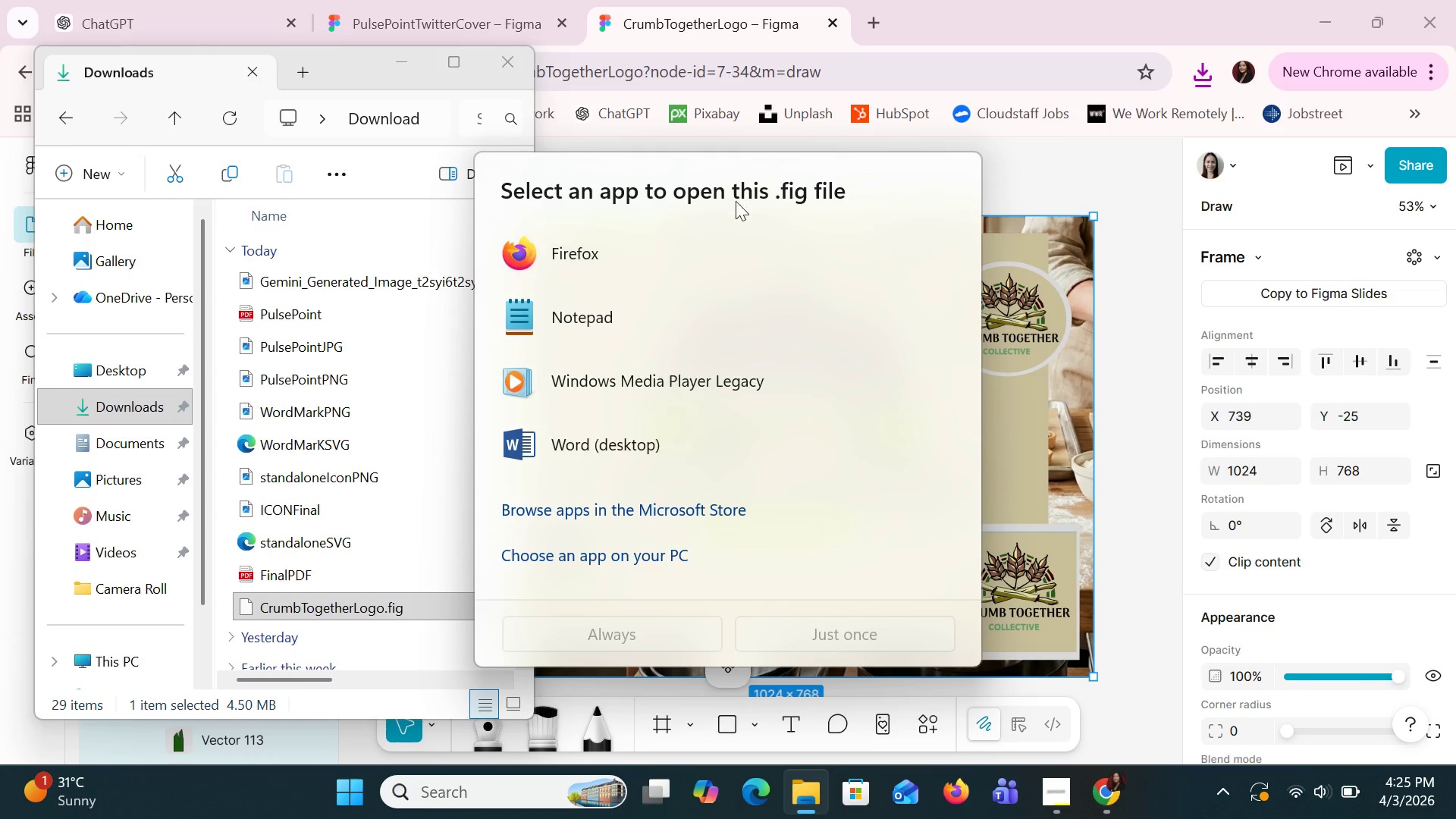 
wait(6.81)
 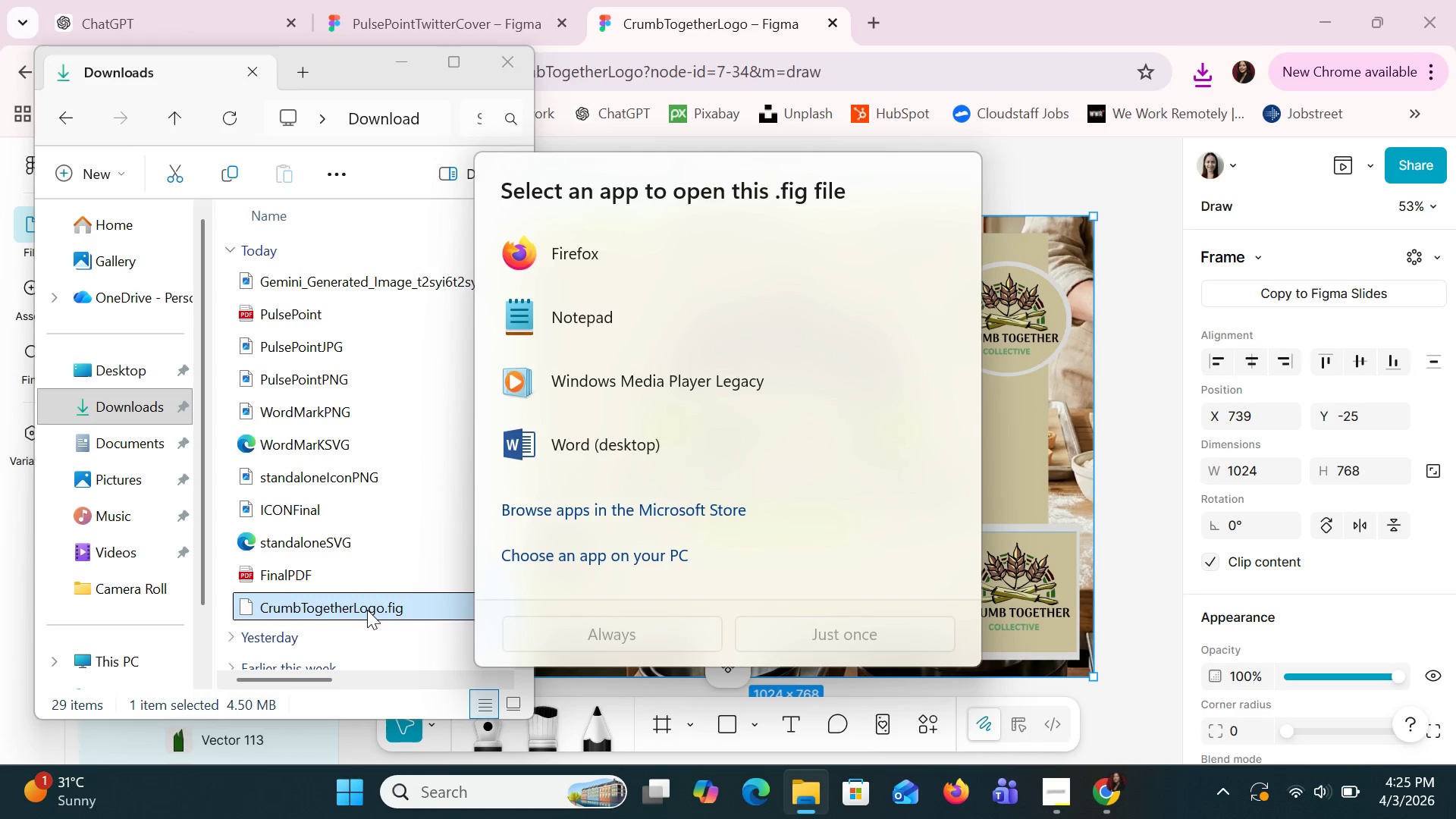 
double_click([647, 262])
 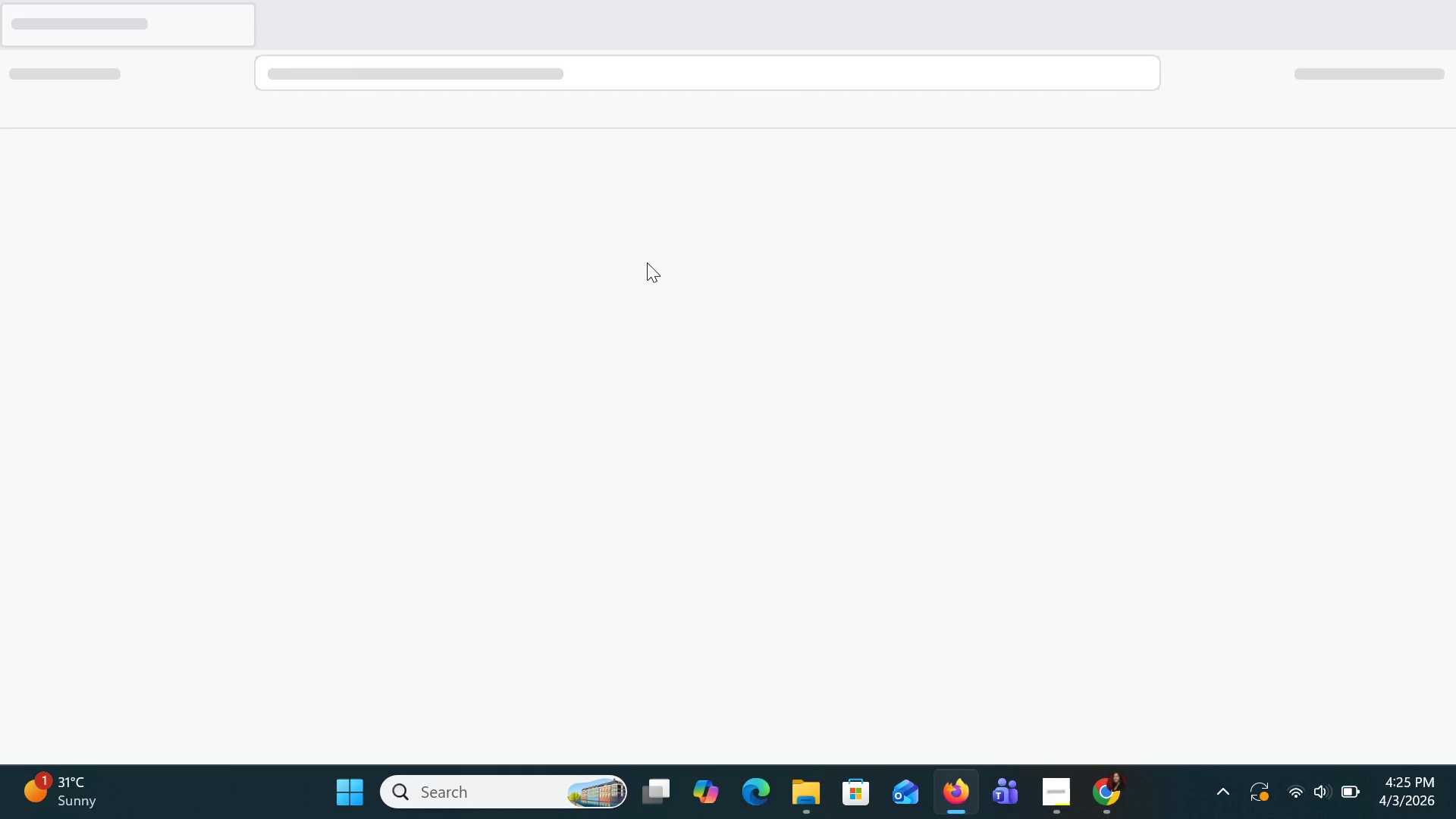 
right_click([647, 262])
 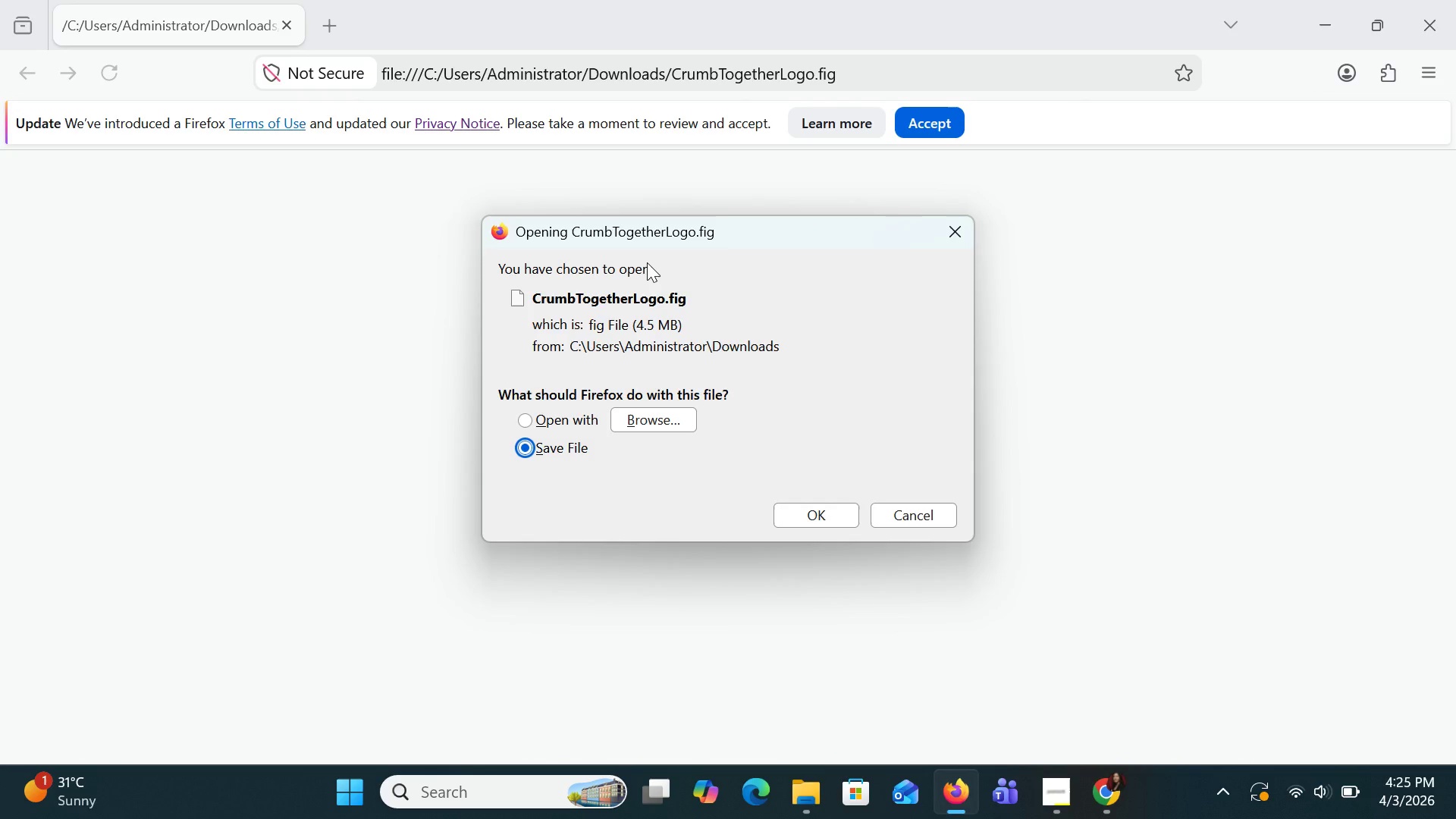 
wait(7.55)
 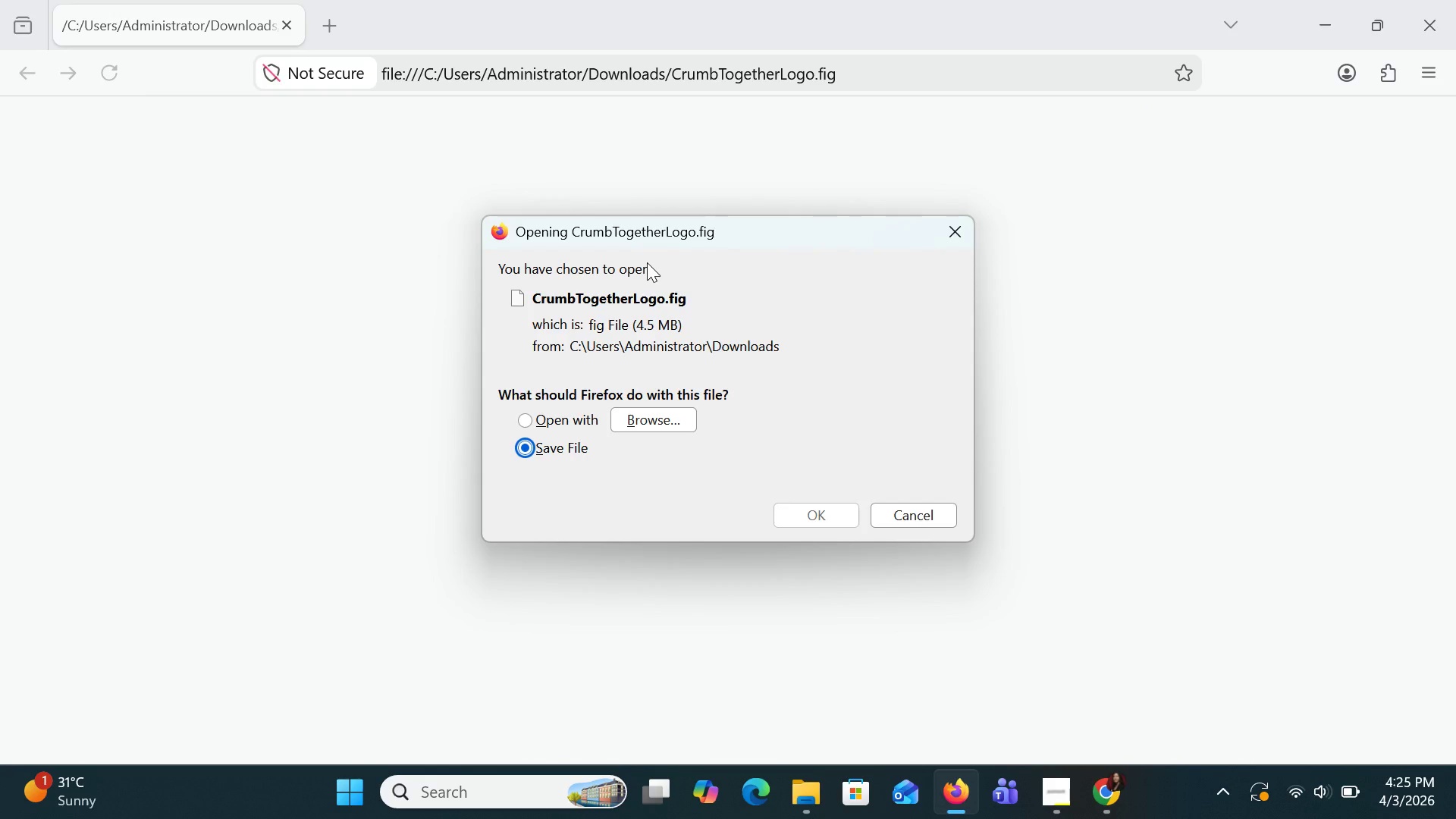 
left_click([557, 421])
 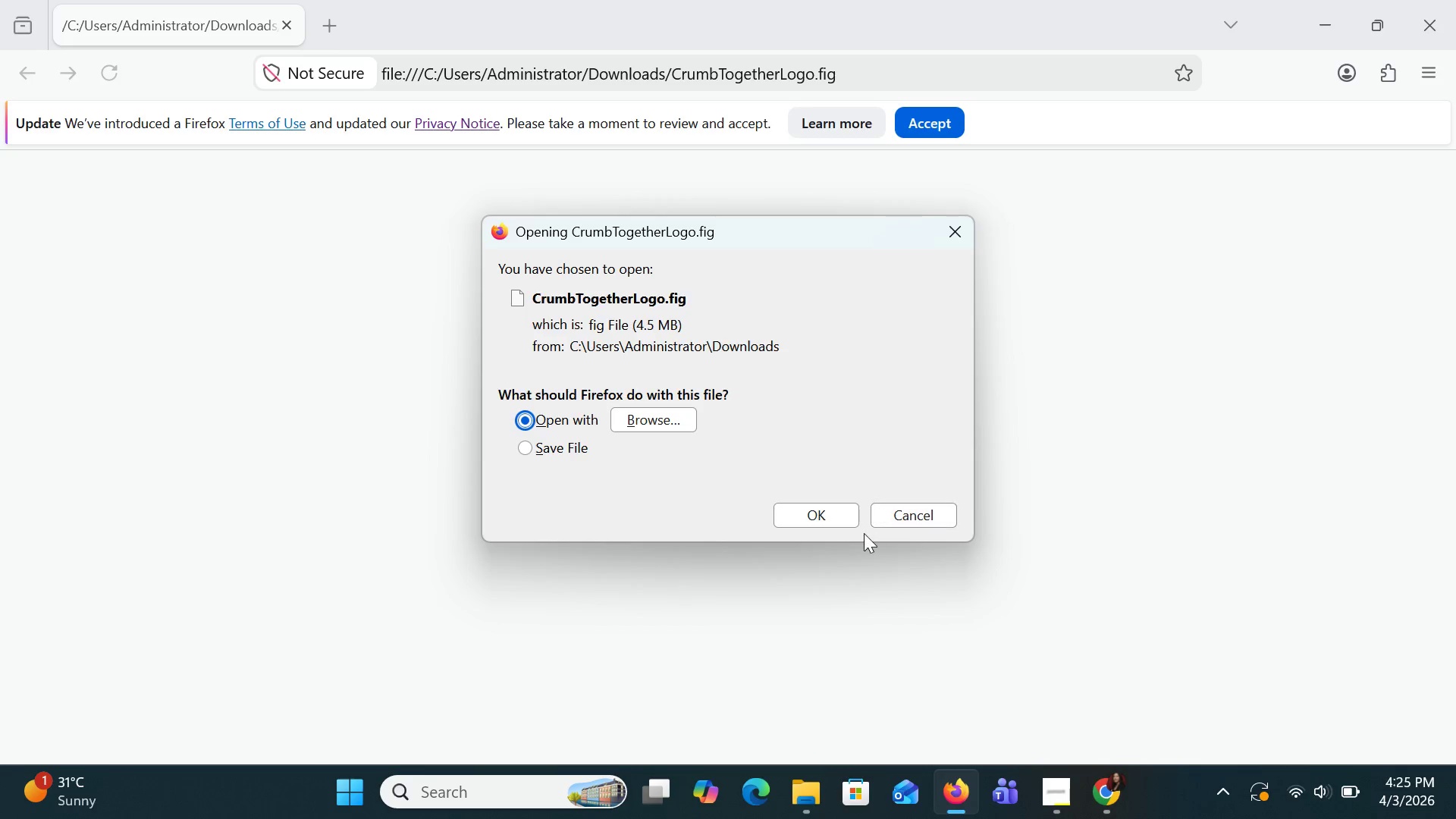 
left_click([827, 518])
 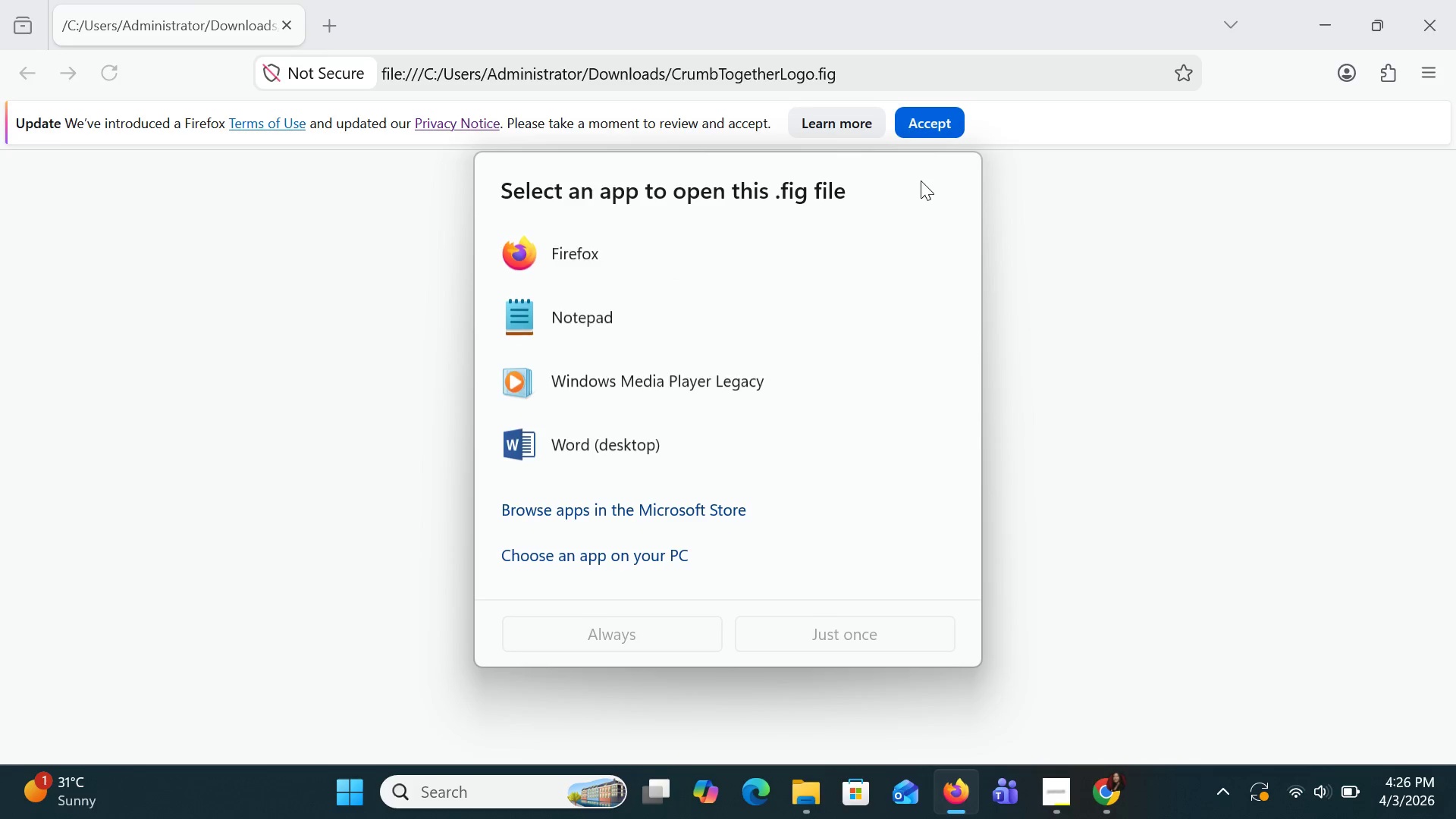 
double_click([825, 275])
 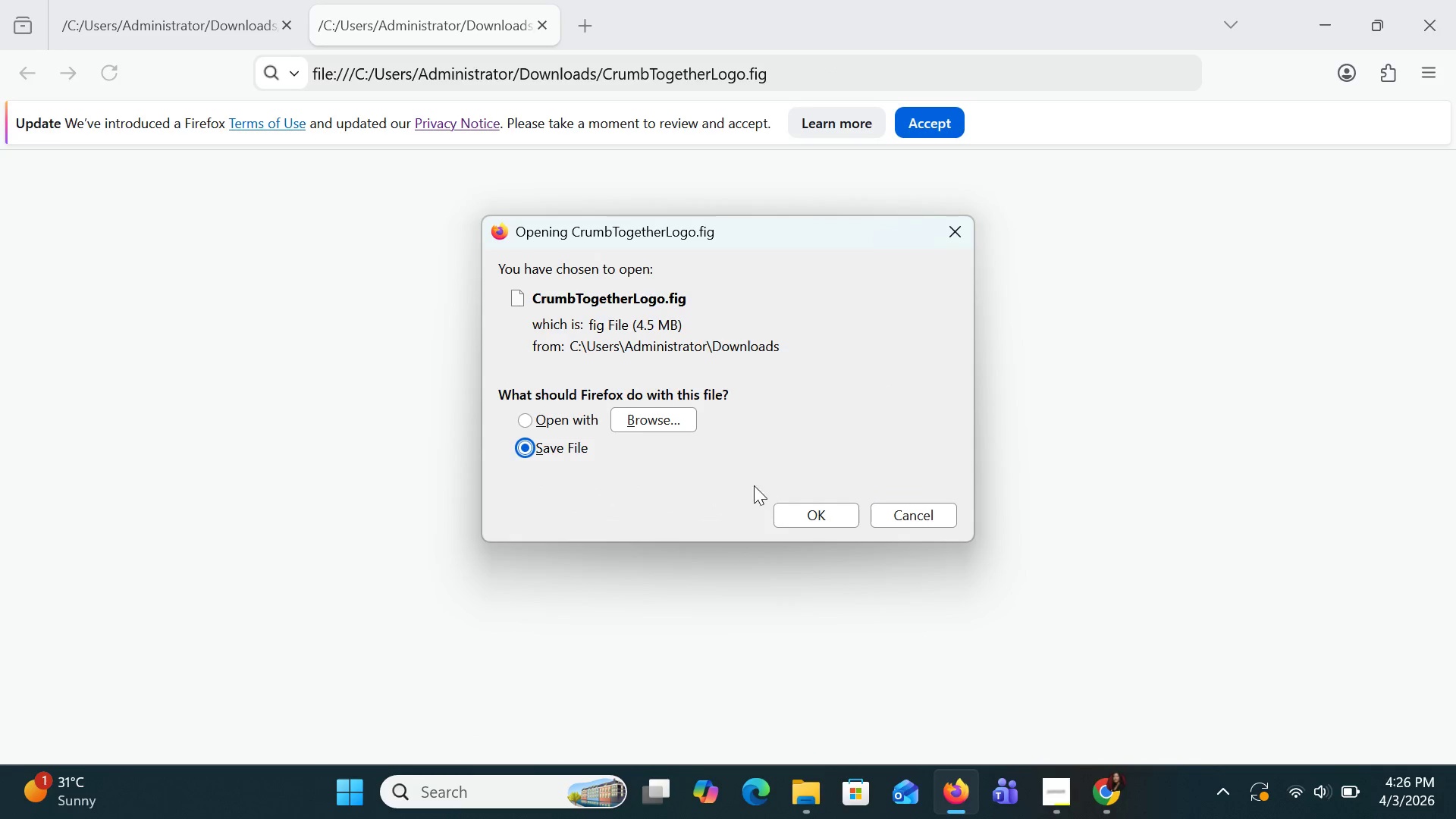 
left_click([679, 423])
 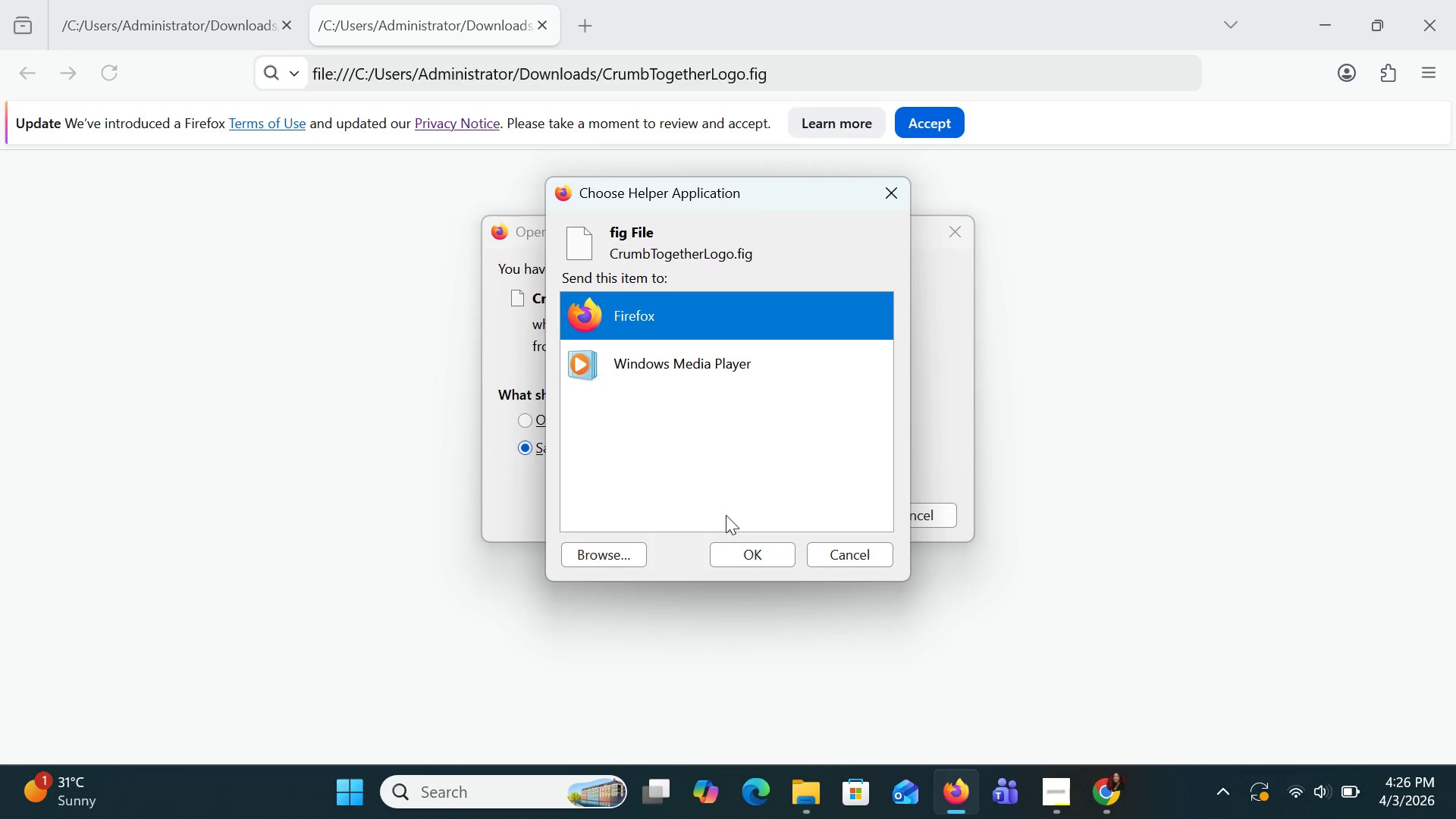 
left_click([737, 550])
 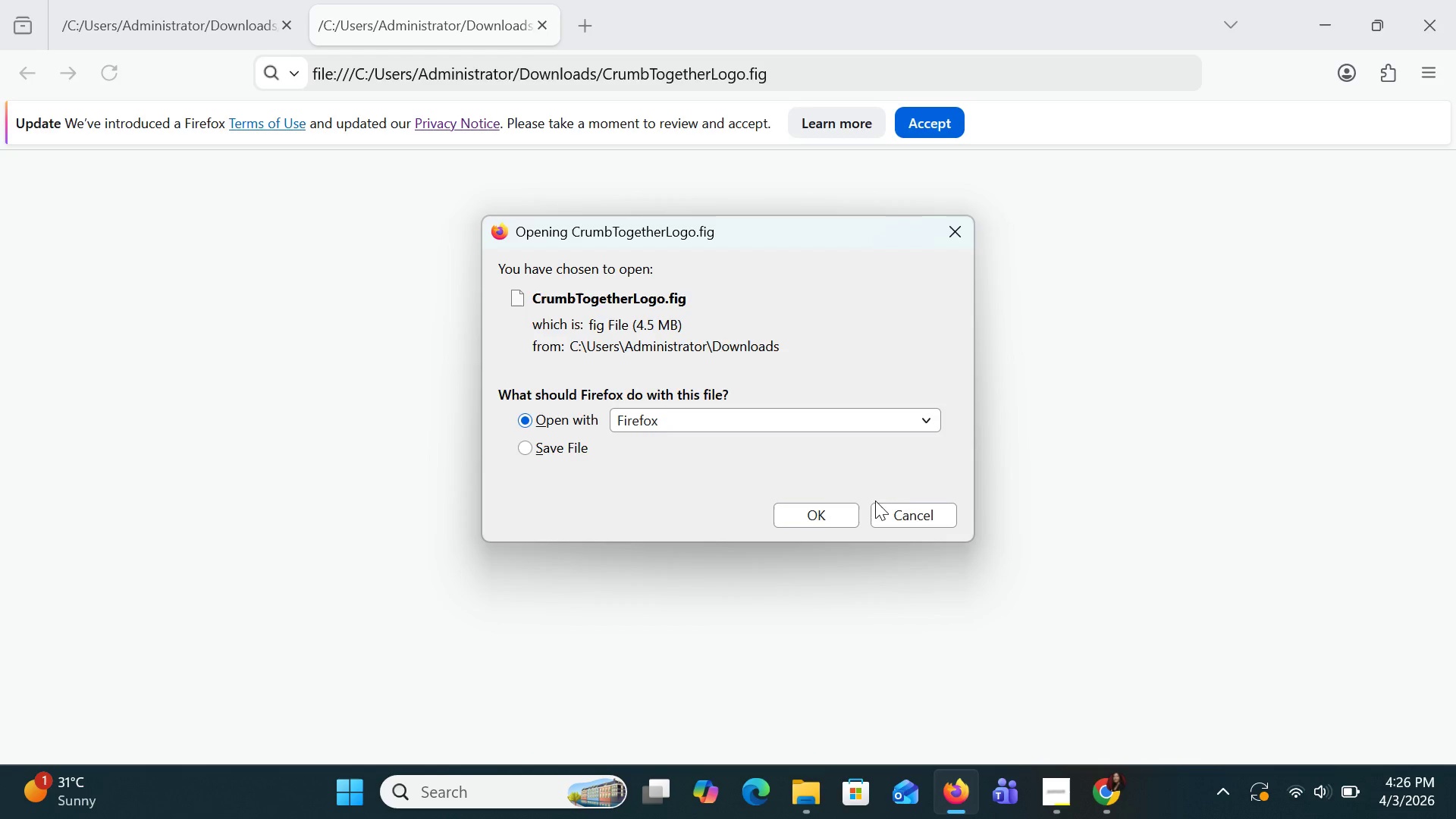 
left_click([837, 525])
 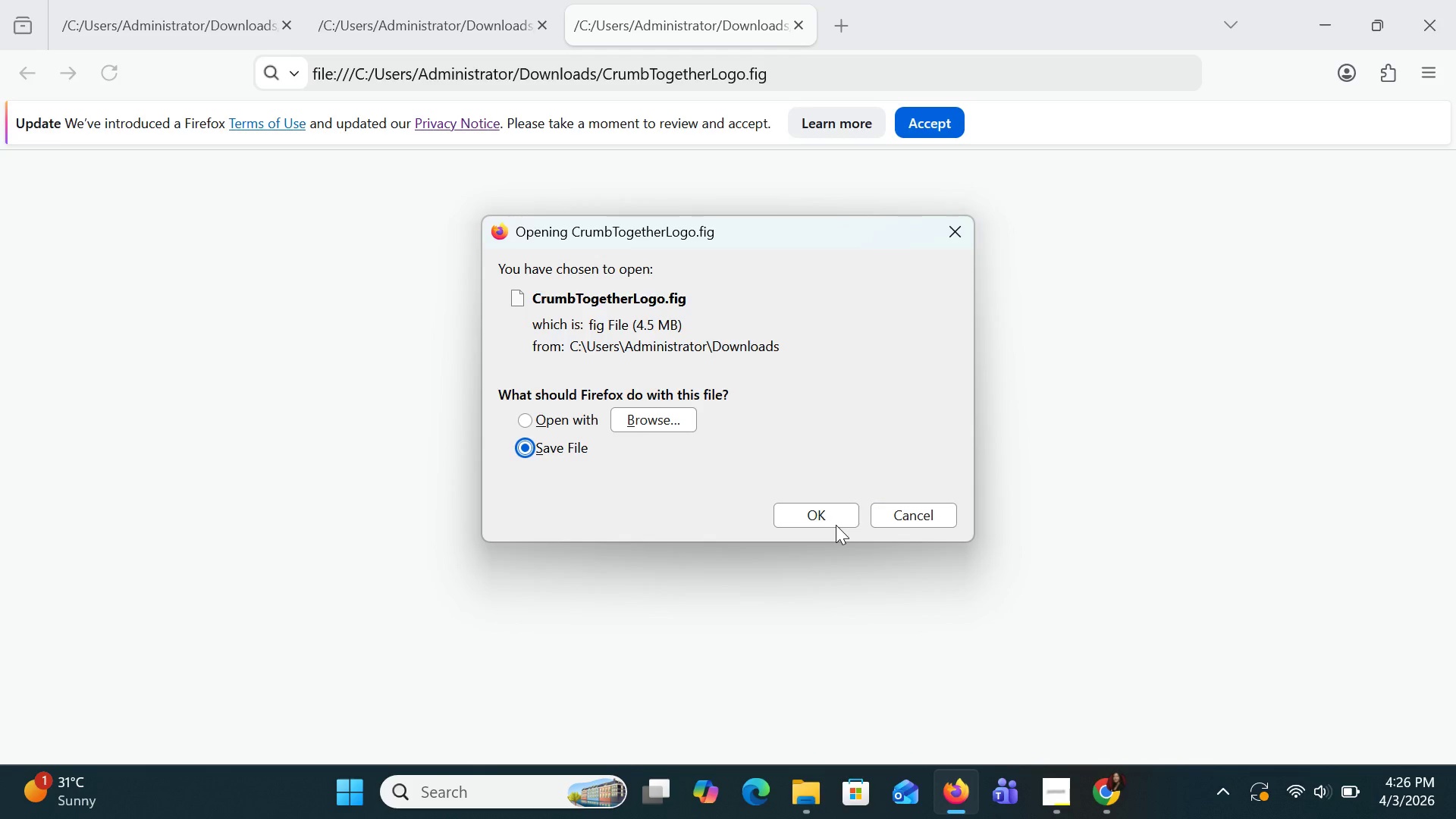 
wait(5.59)
 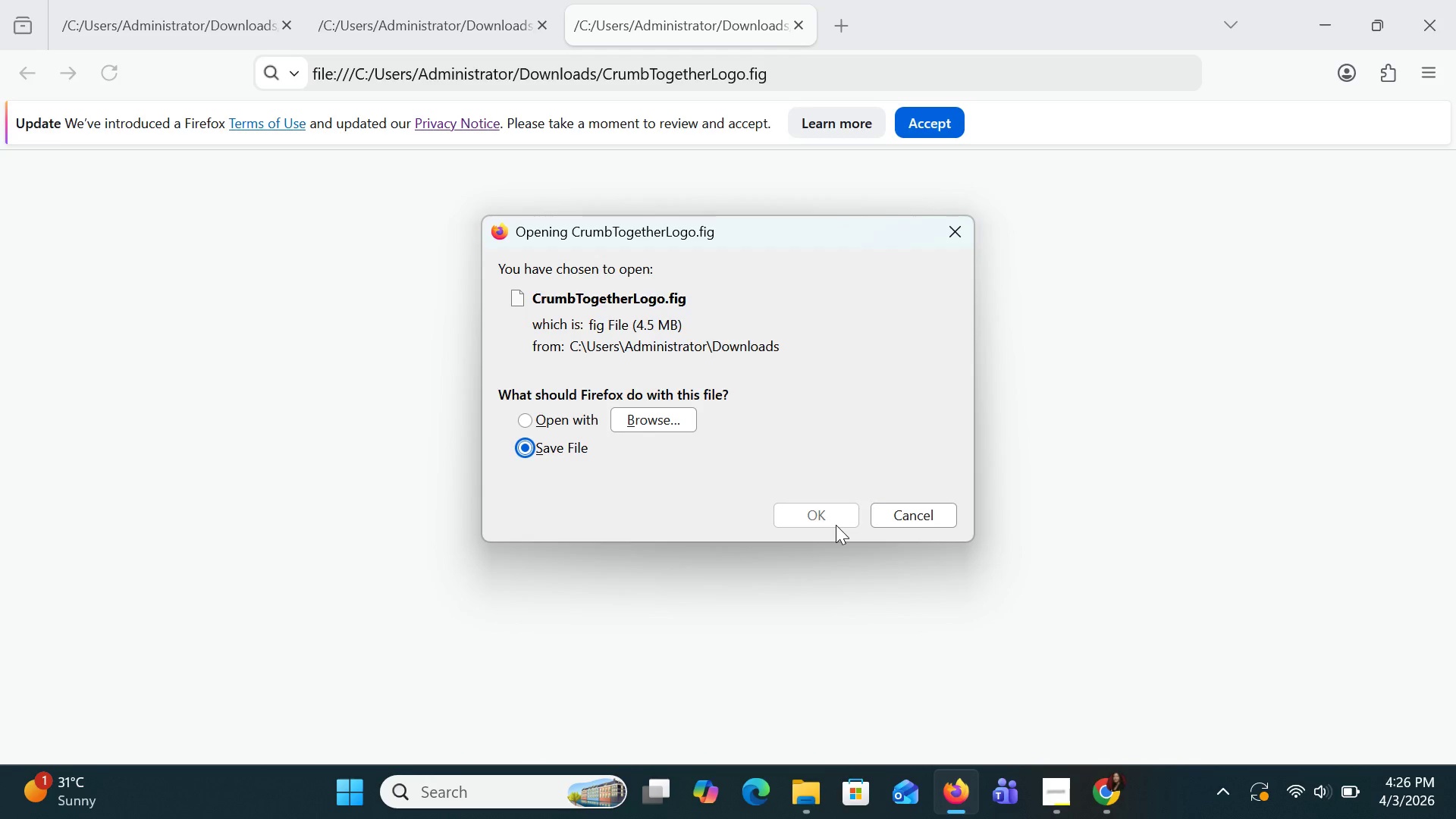 
left_click([626, 328])
 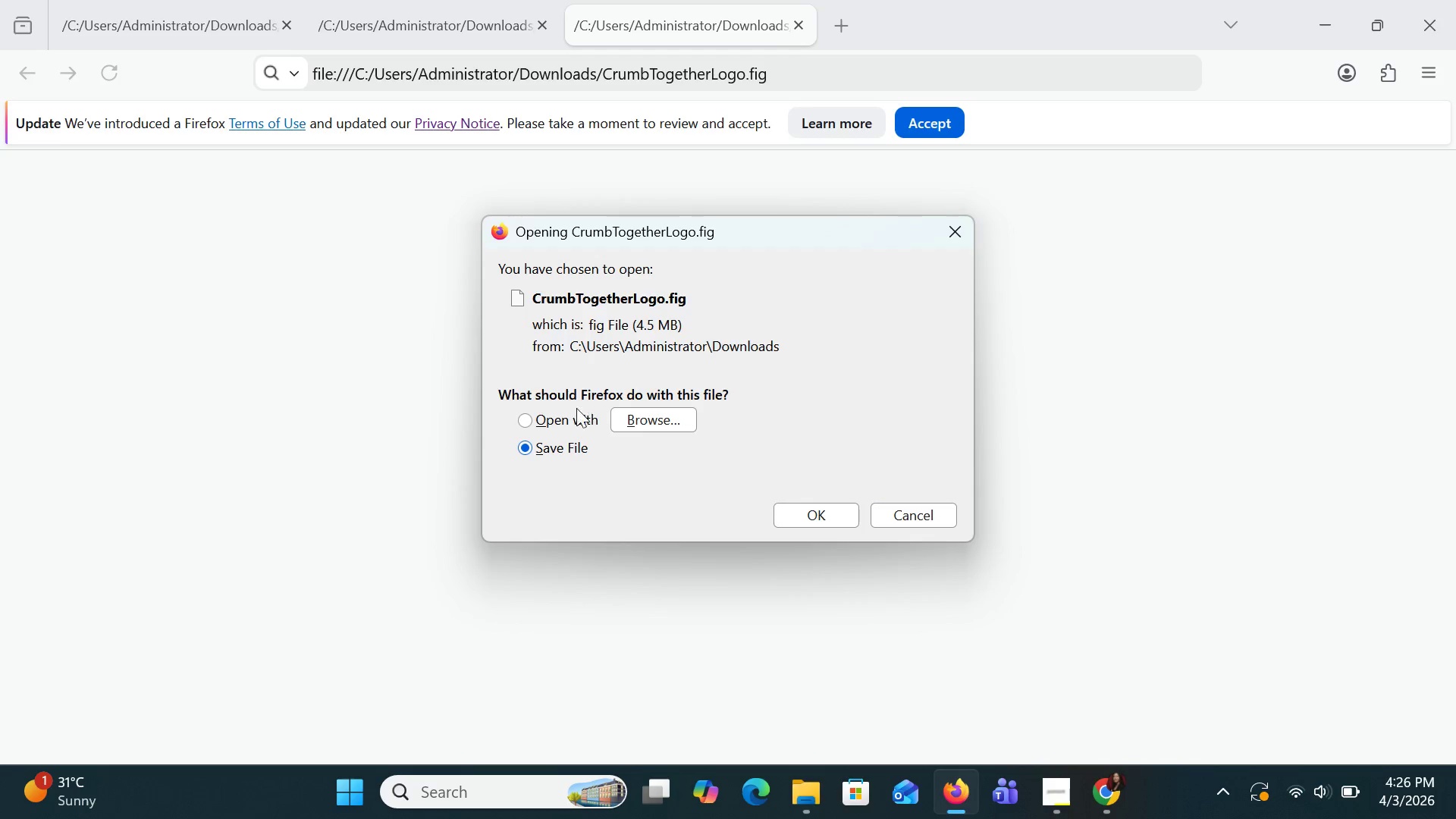 
left_click([579, 417])
 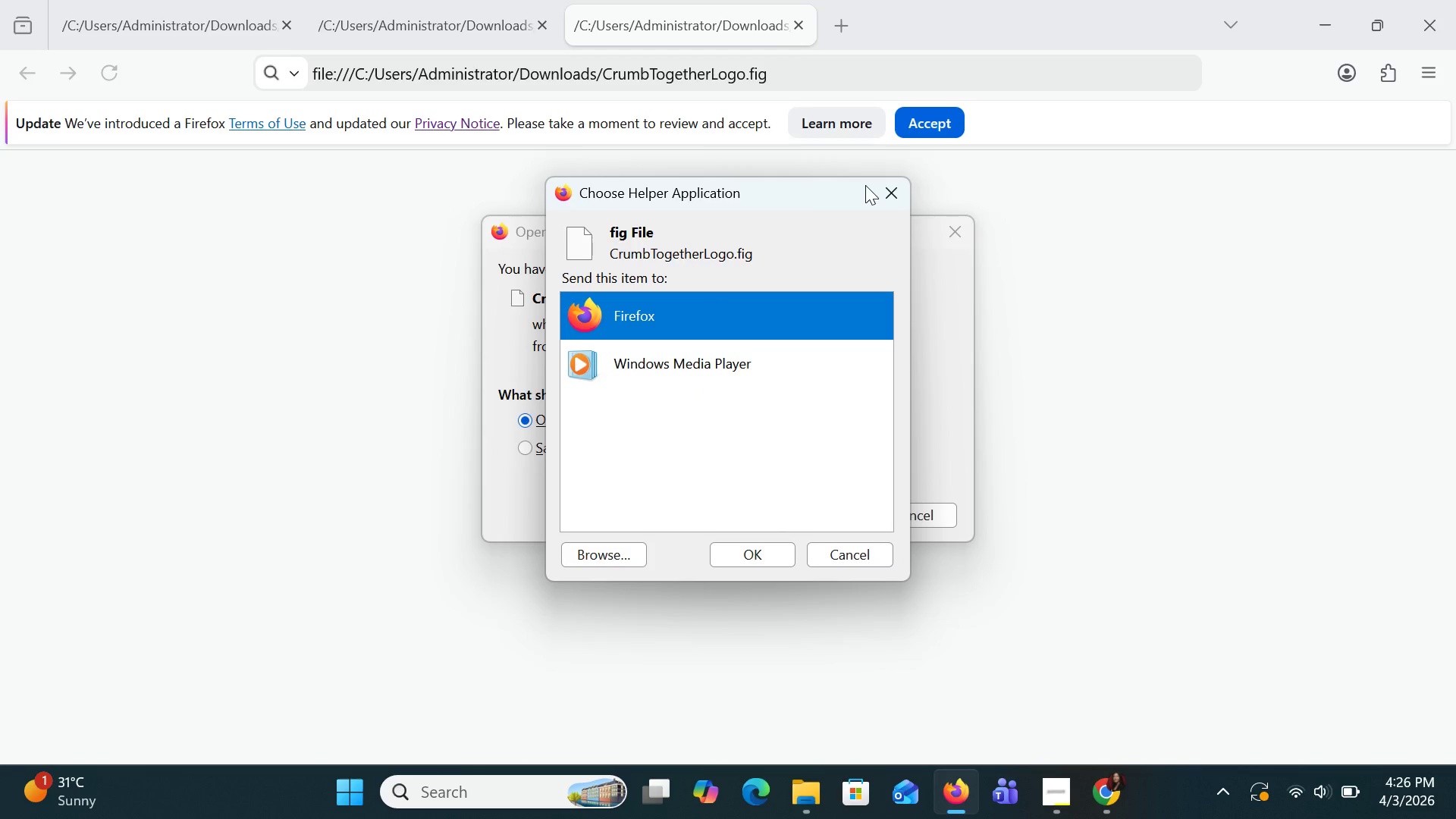 
left_click([890, 197])
 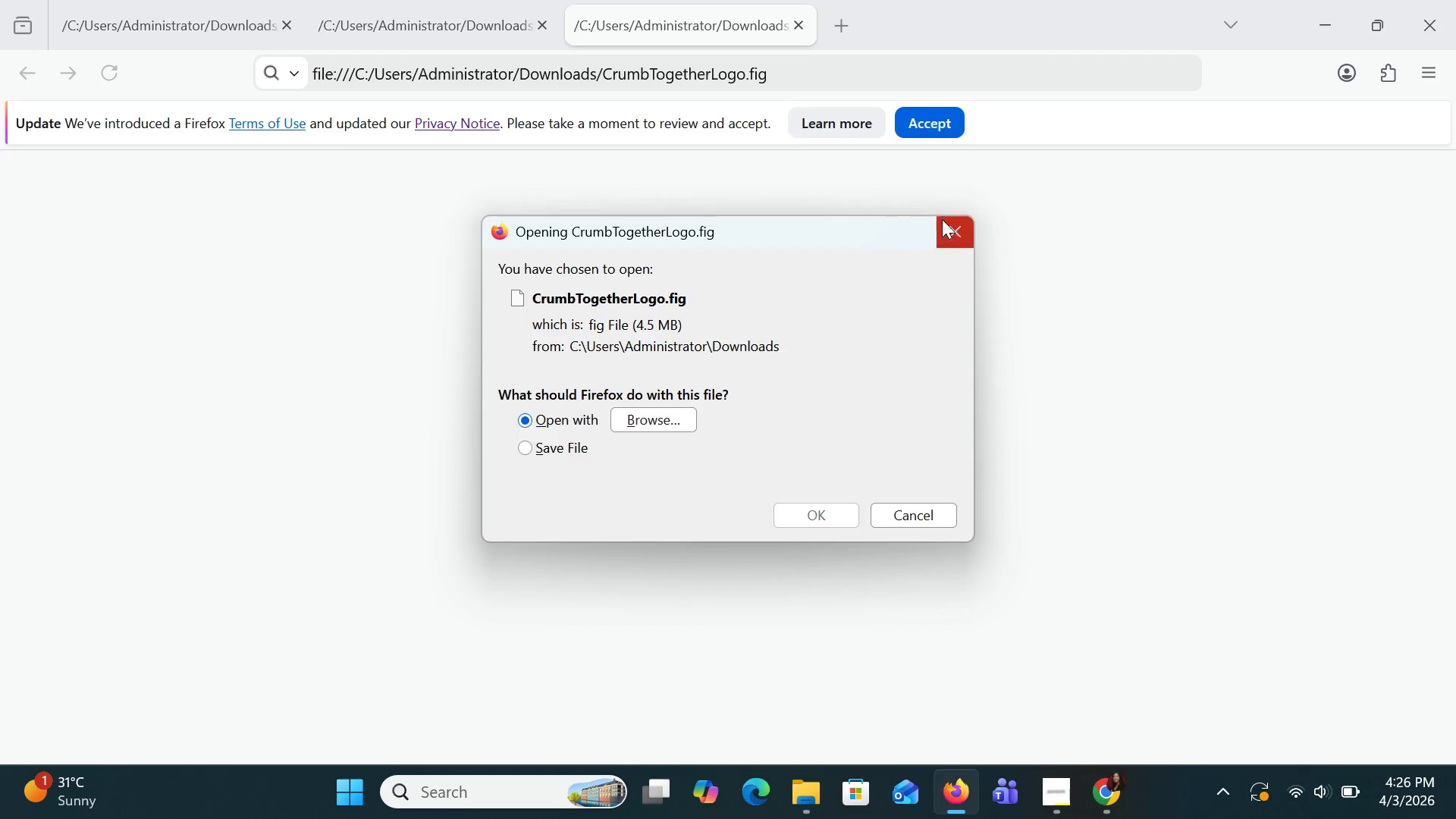 
left_click([956, 230])
 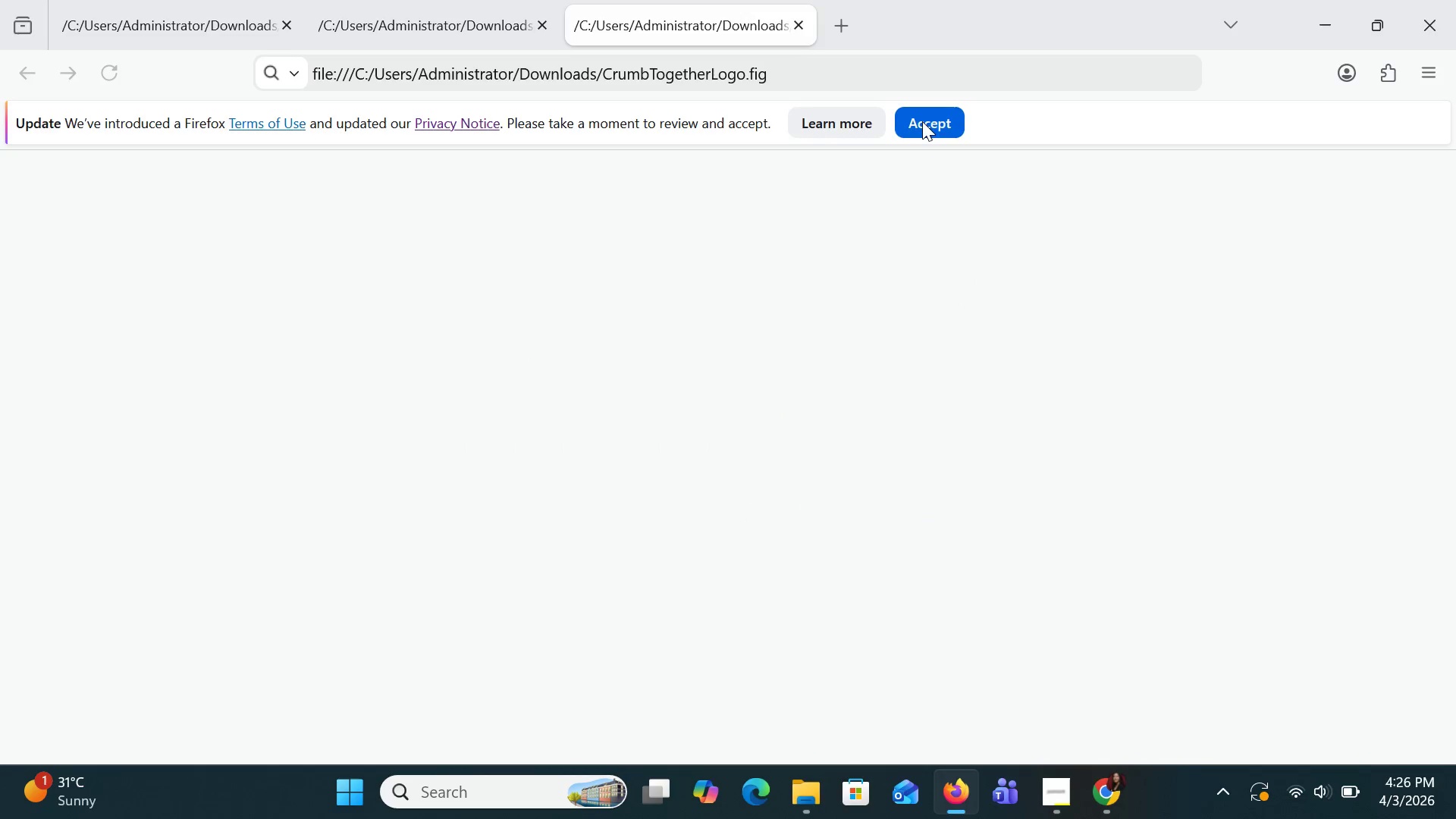 
left_click([927, 113])
 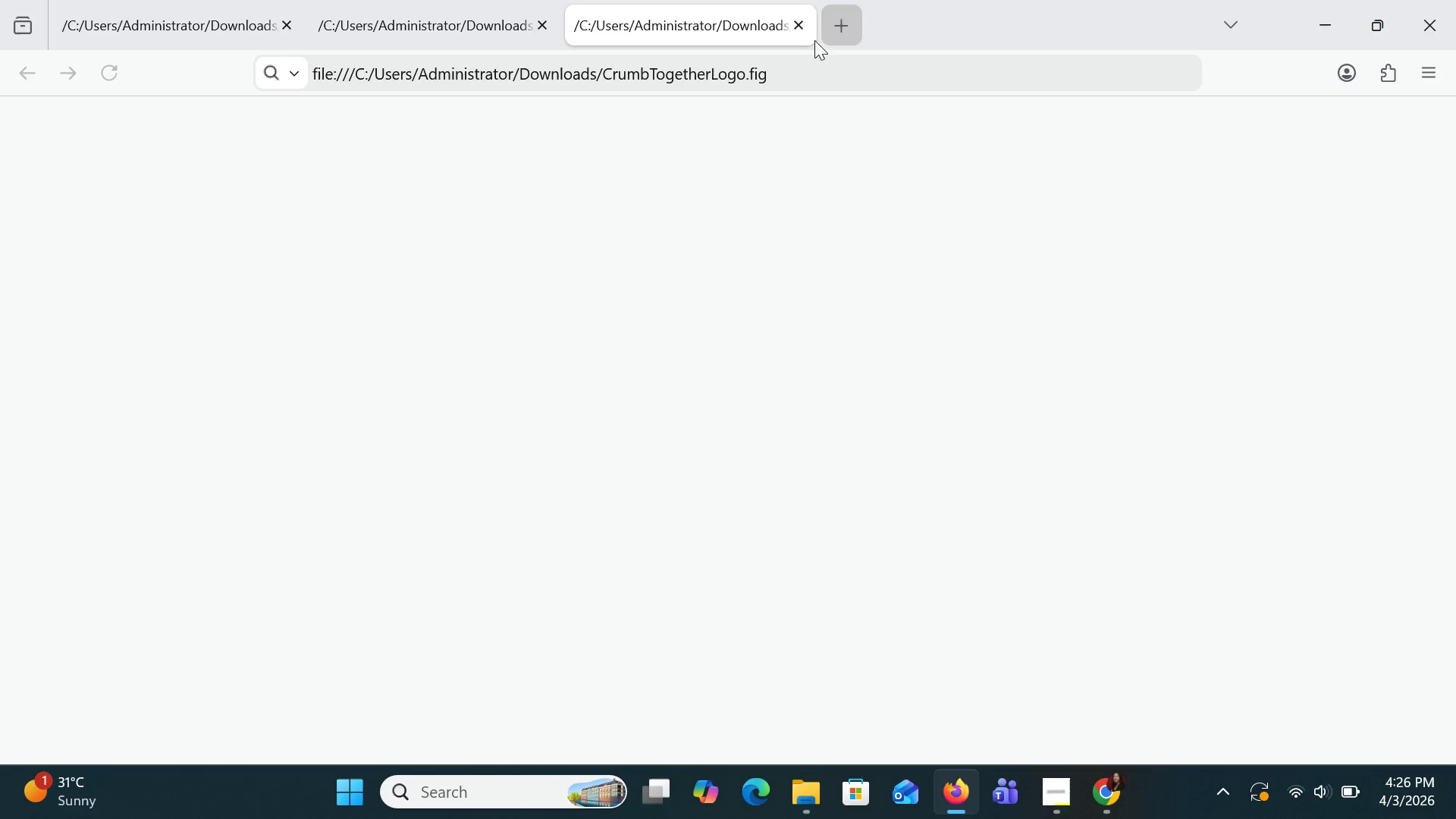 
left_click([805, 30])
 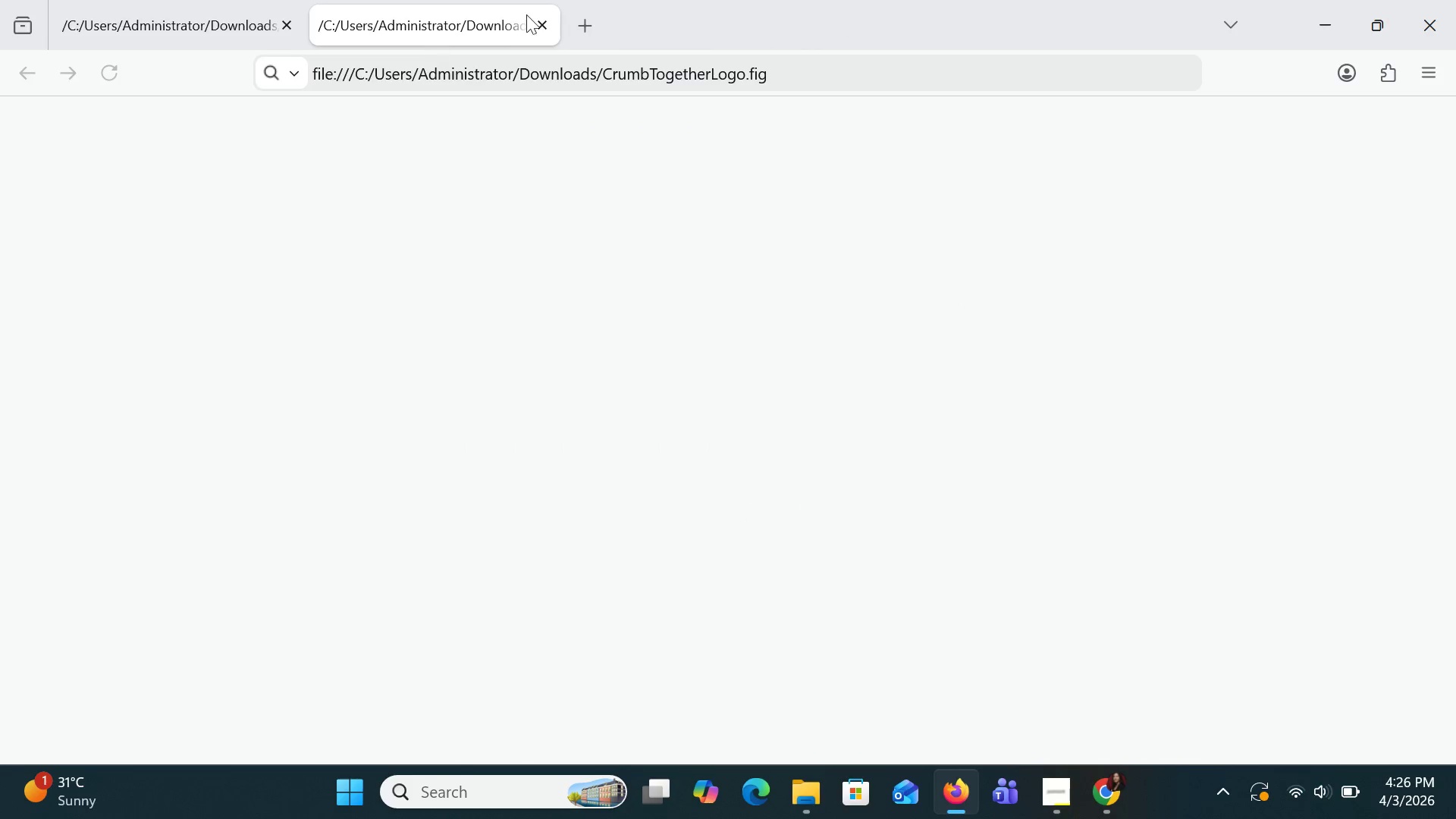 
left_click([544, 24])
 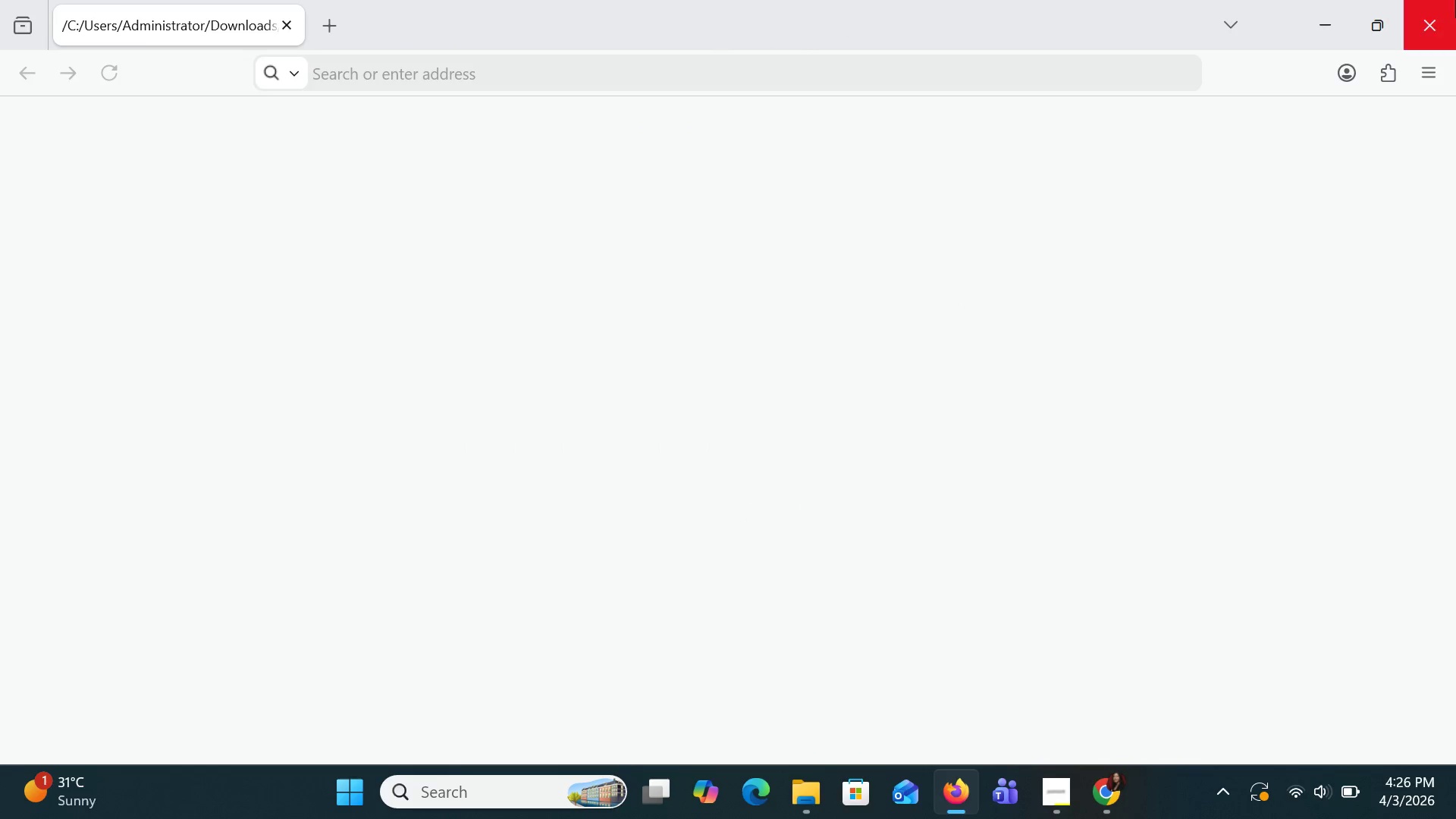 
left_click([1455, 0])
 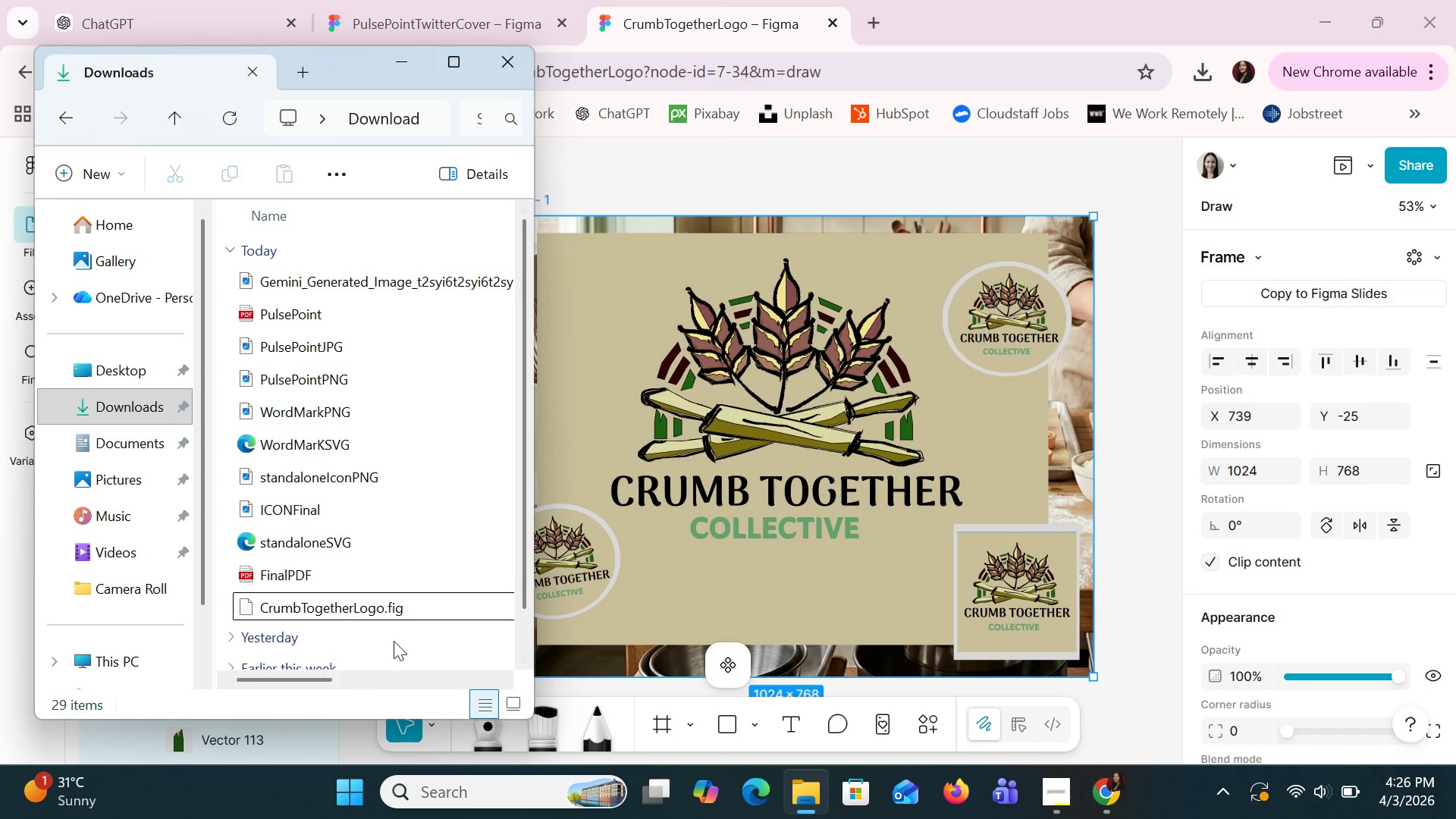 
double_click([403, 612])
 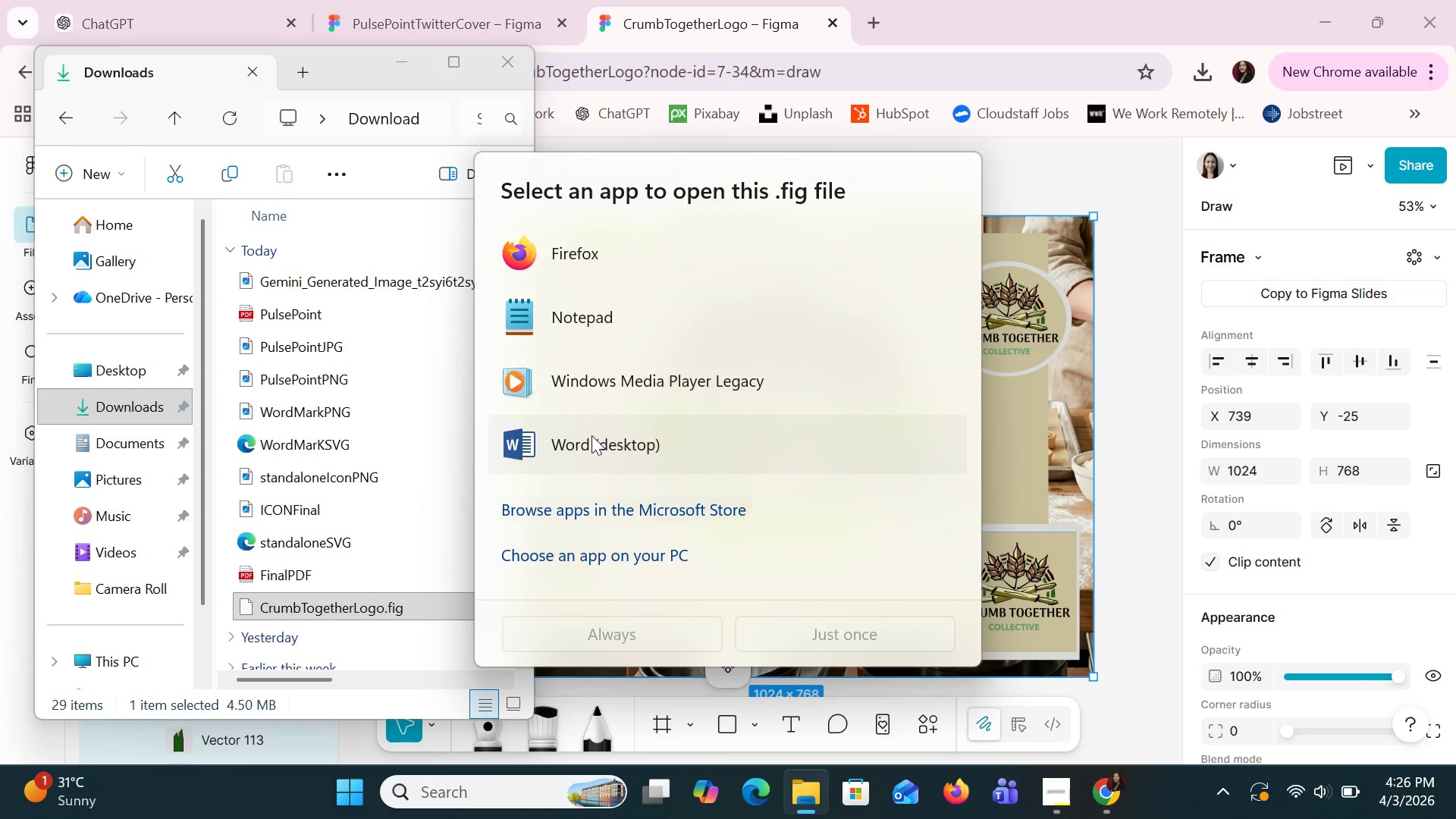 
left_click([585, 272])
 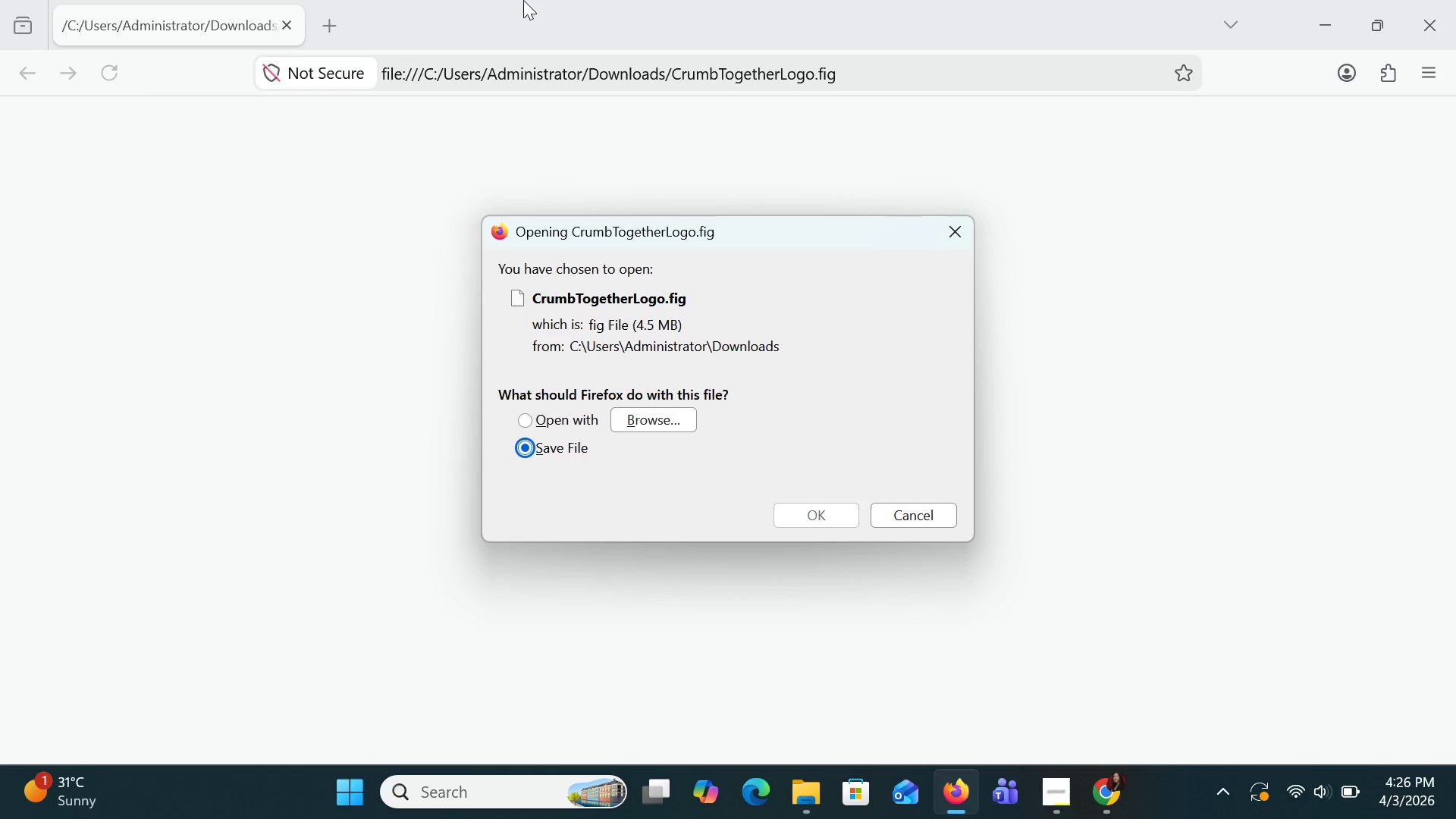 
left_click([570, 420])
 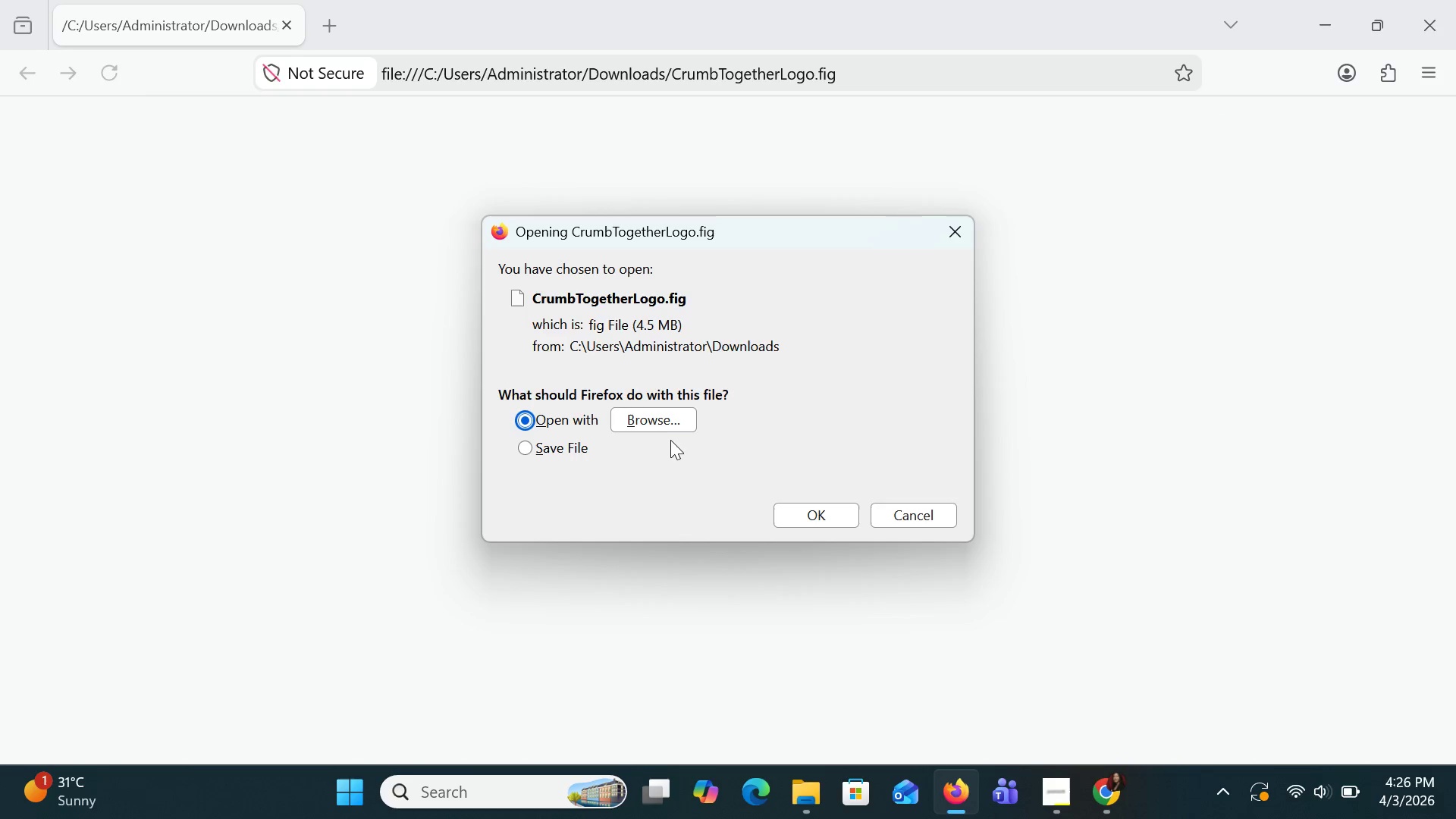 
left_click([662, 431])
 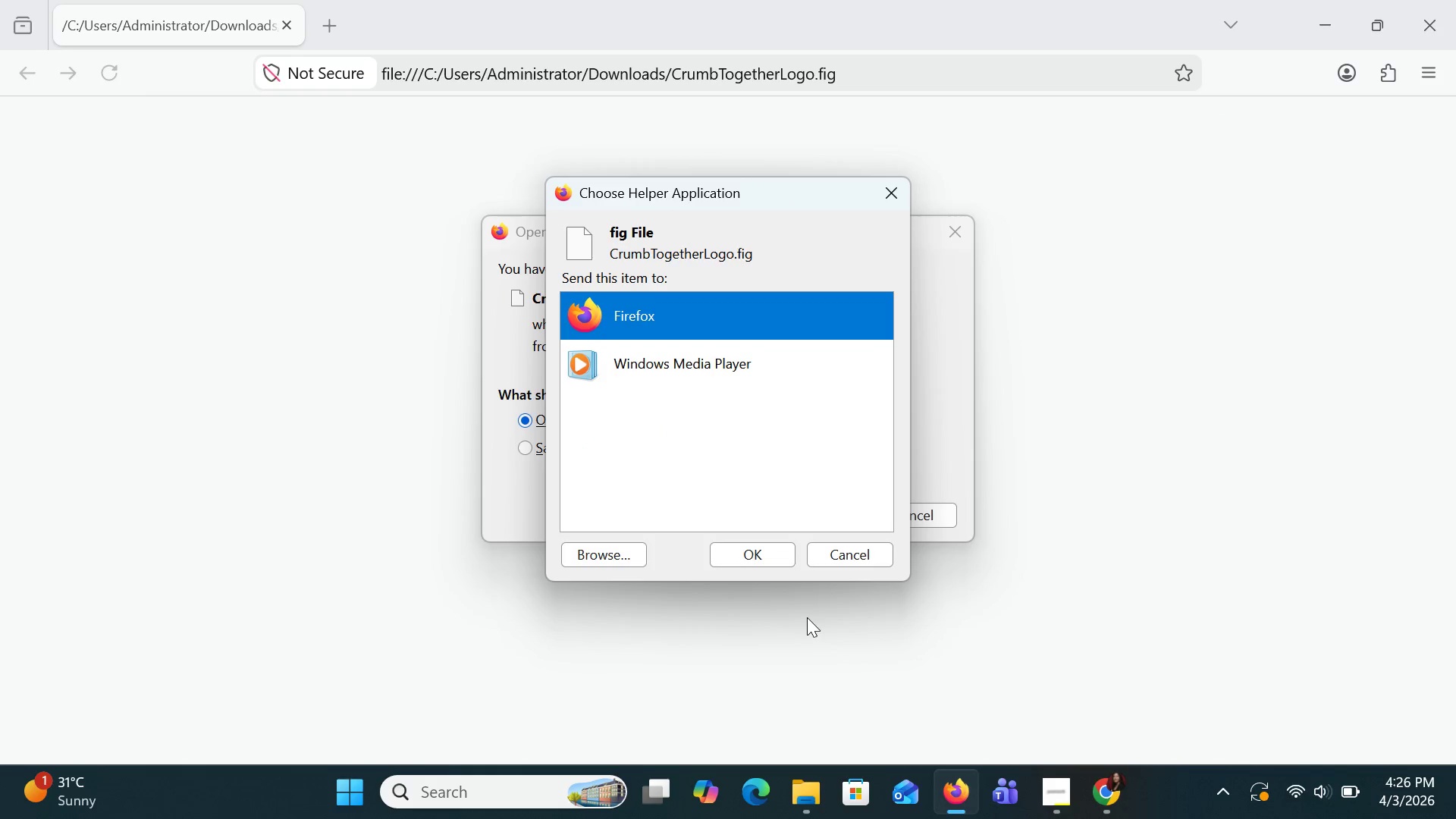 
left_click([762, 534])
 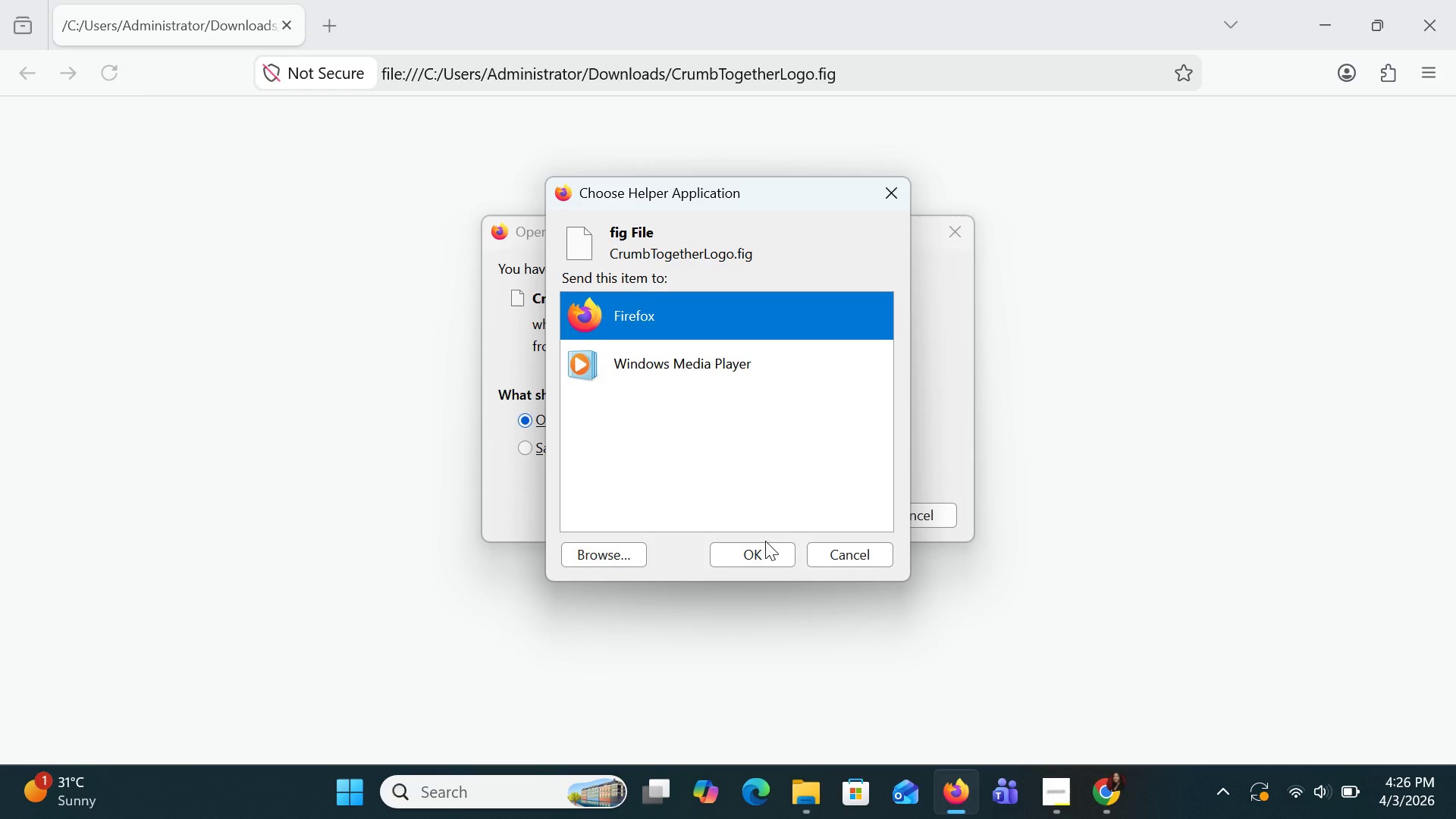 
double_click([765, 541])
 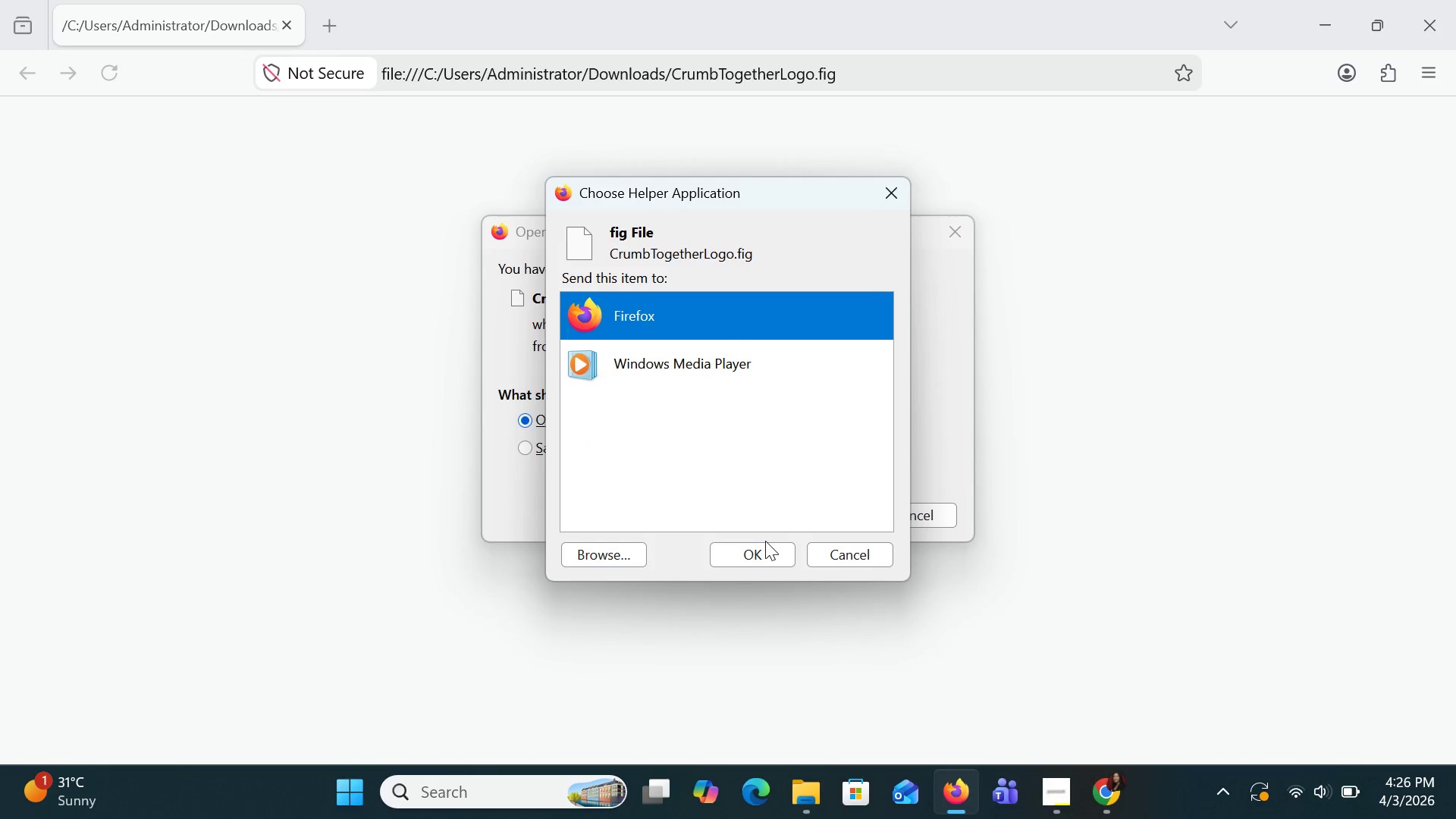 
left_click([767, 541])
 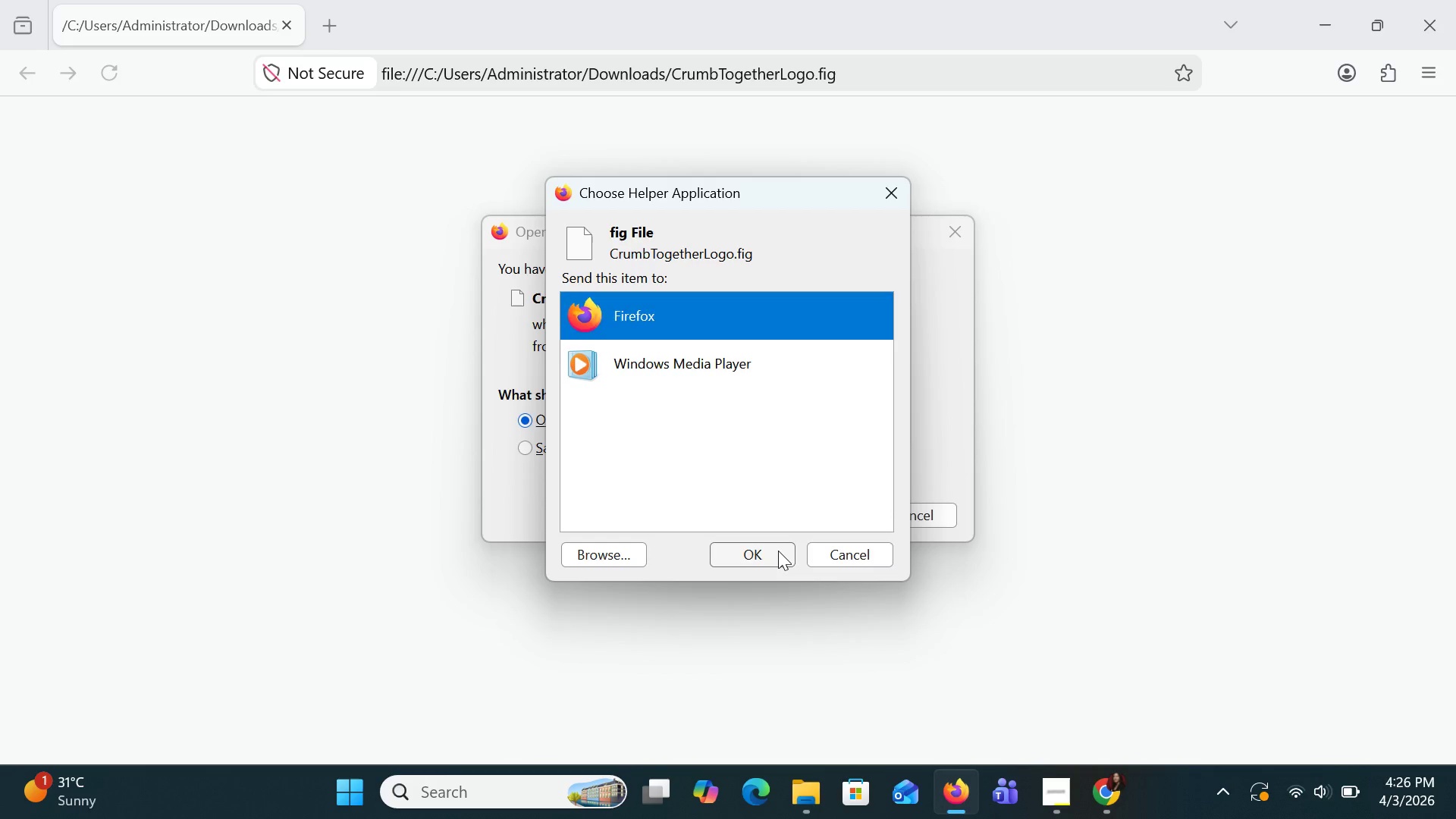 
left_click([778, 551])
 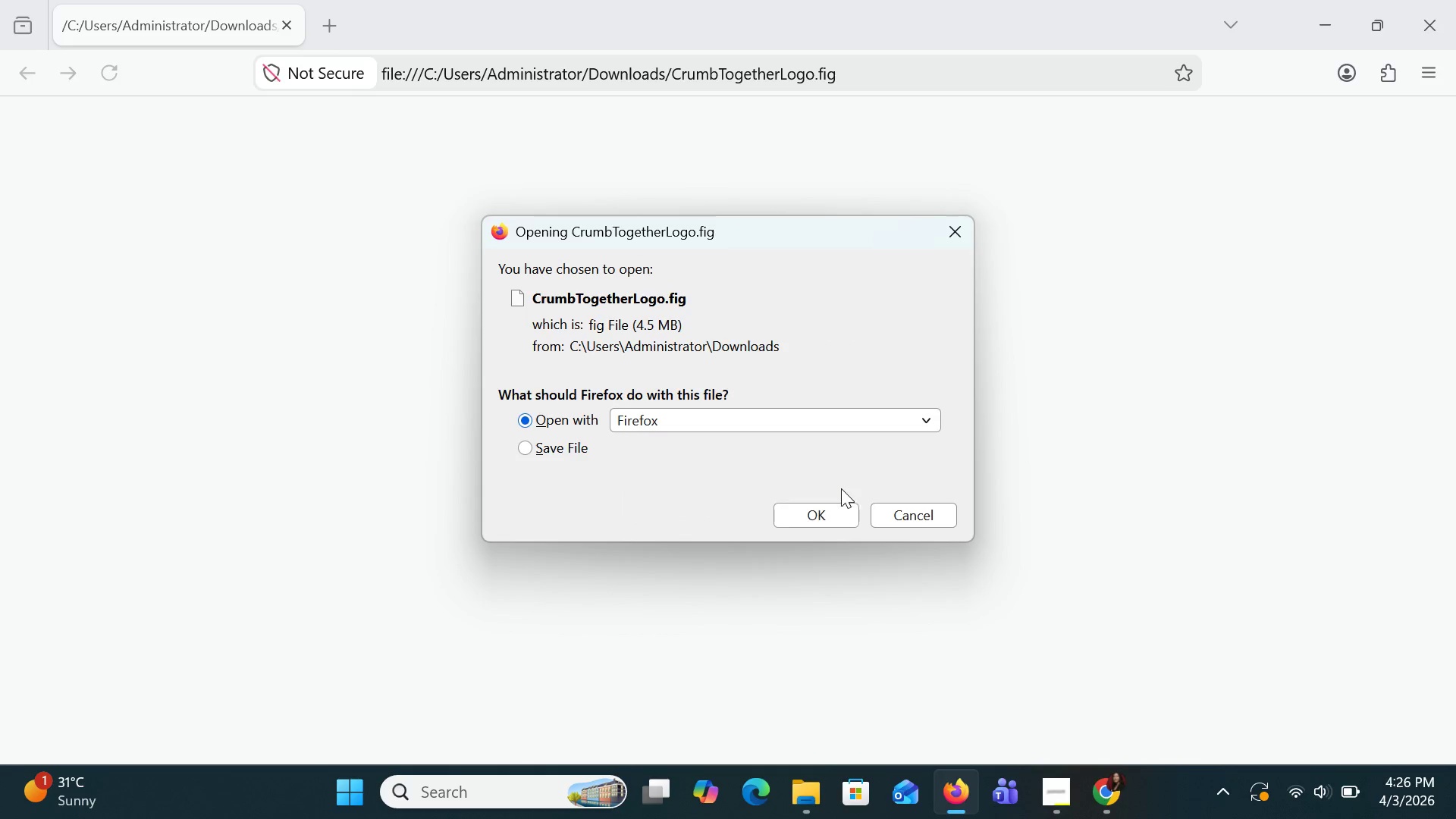 
left_click([852, 517])
 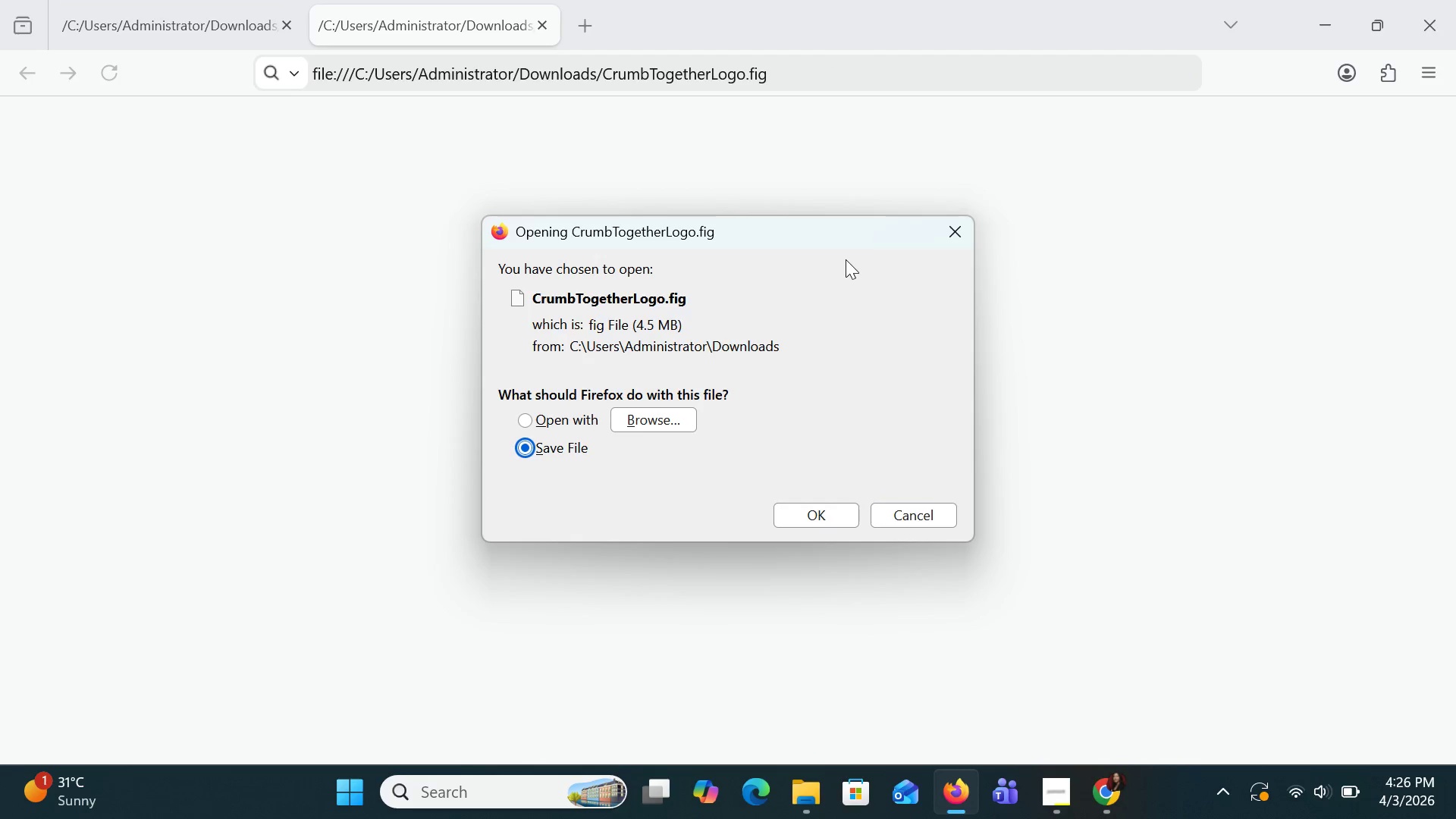 
left_click([942, 243])
 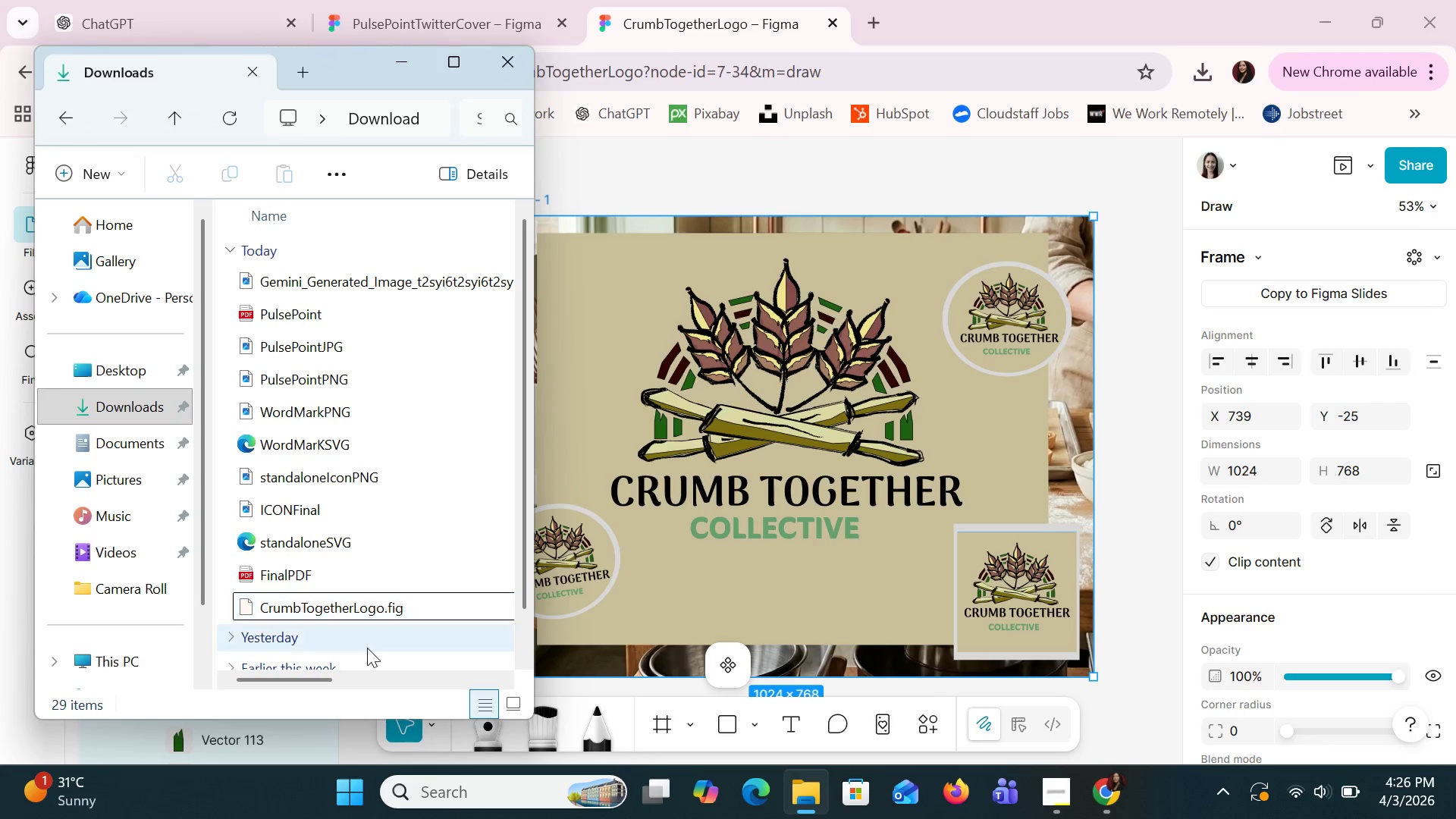 
left_click([358, 617])
 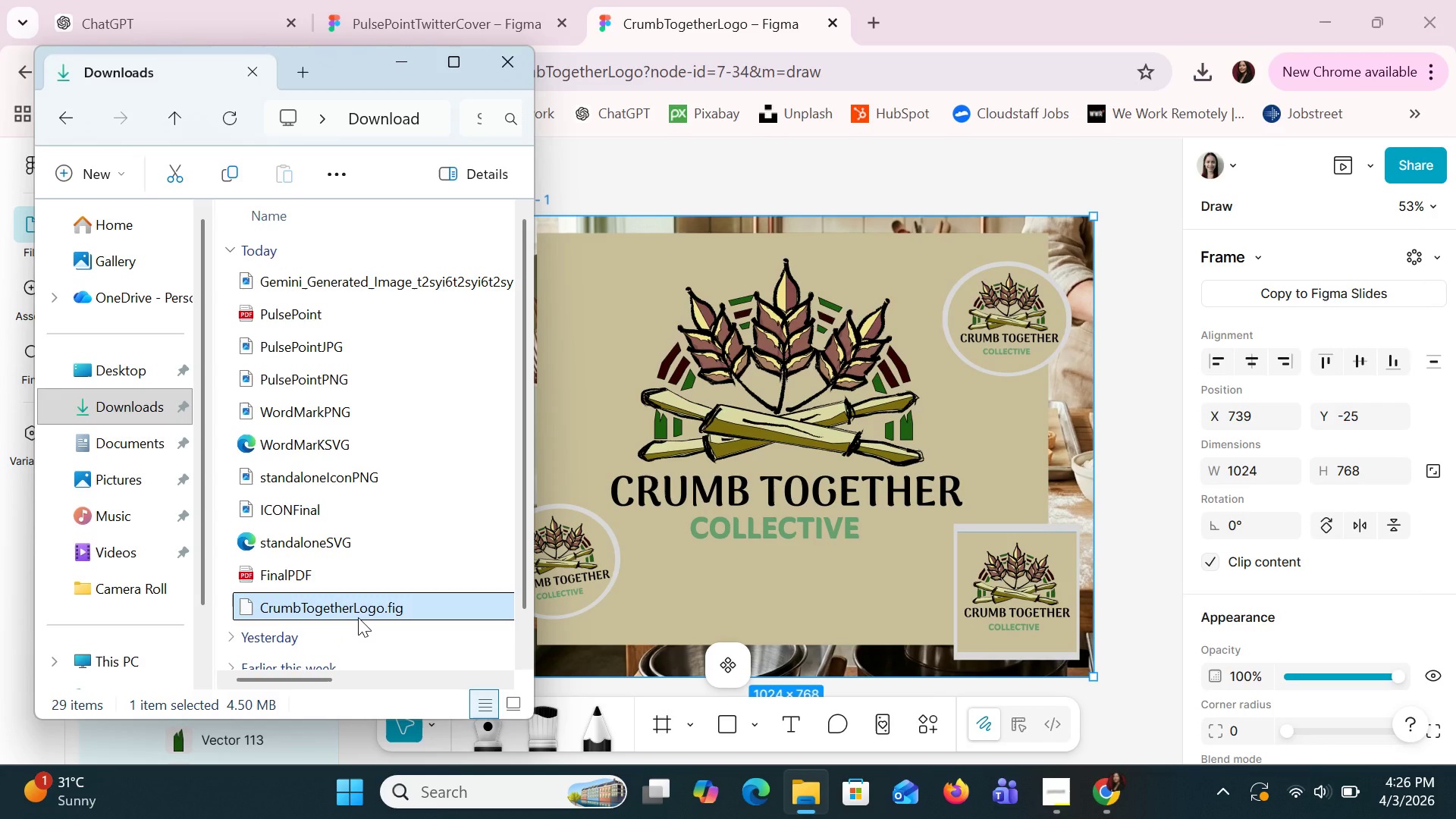 
key(Delete)
 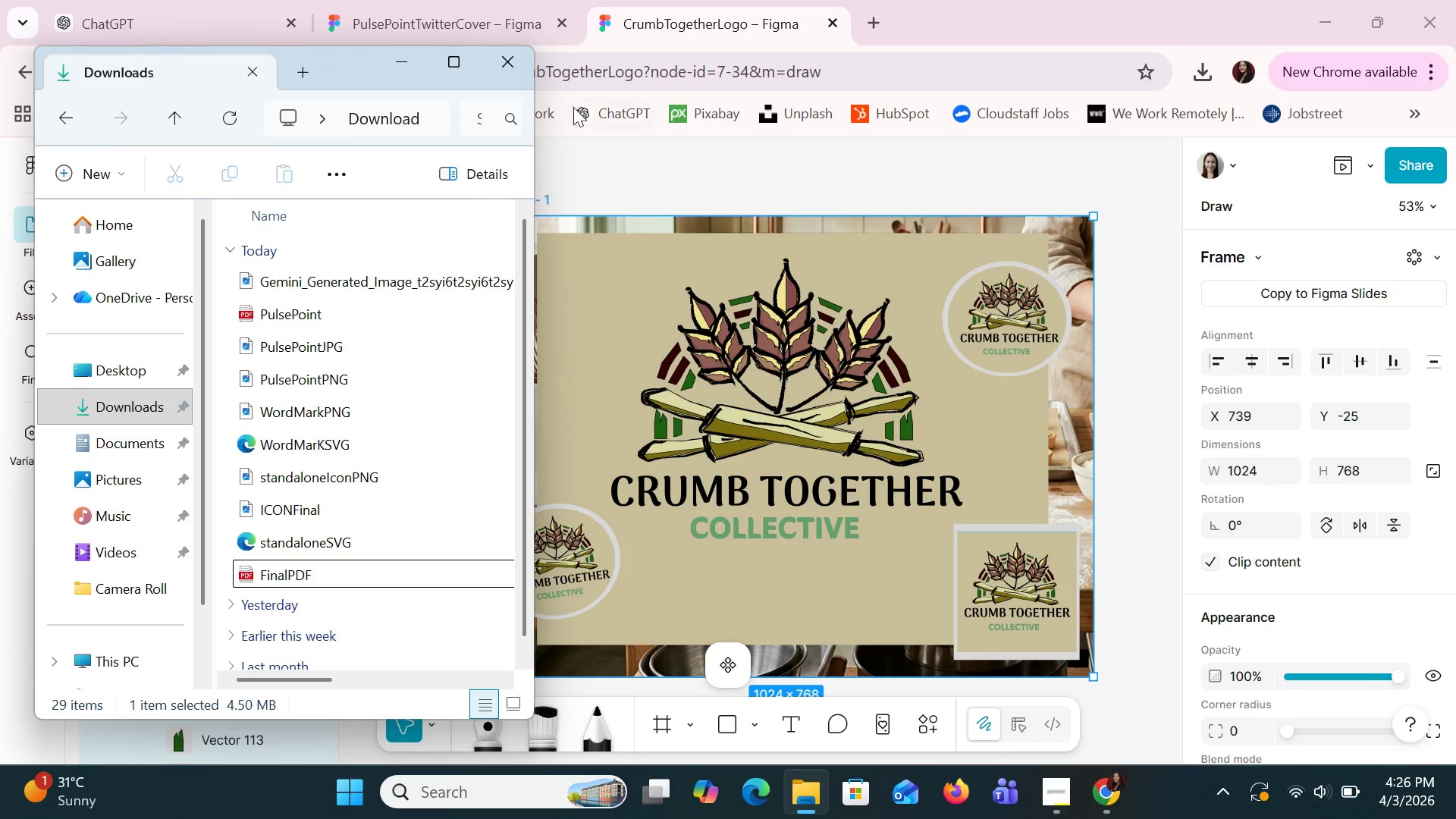 
left_click([652, 180])
 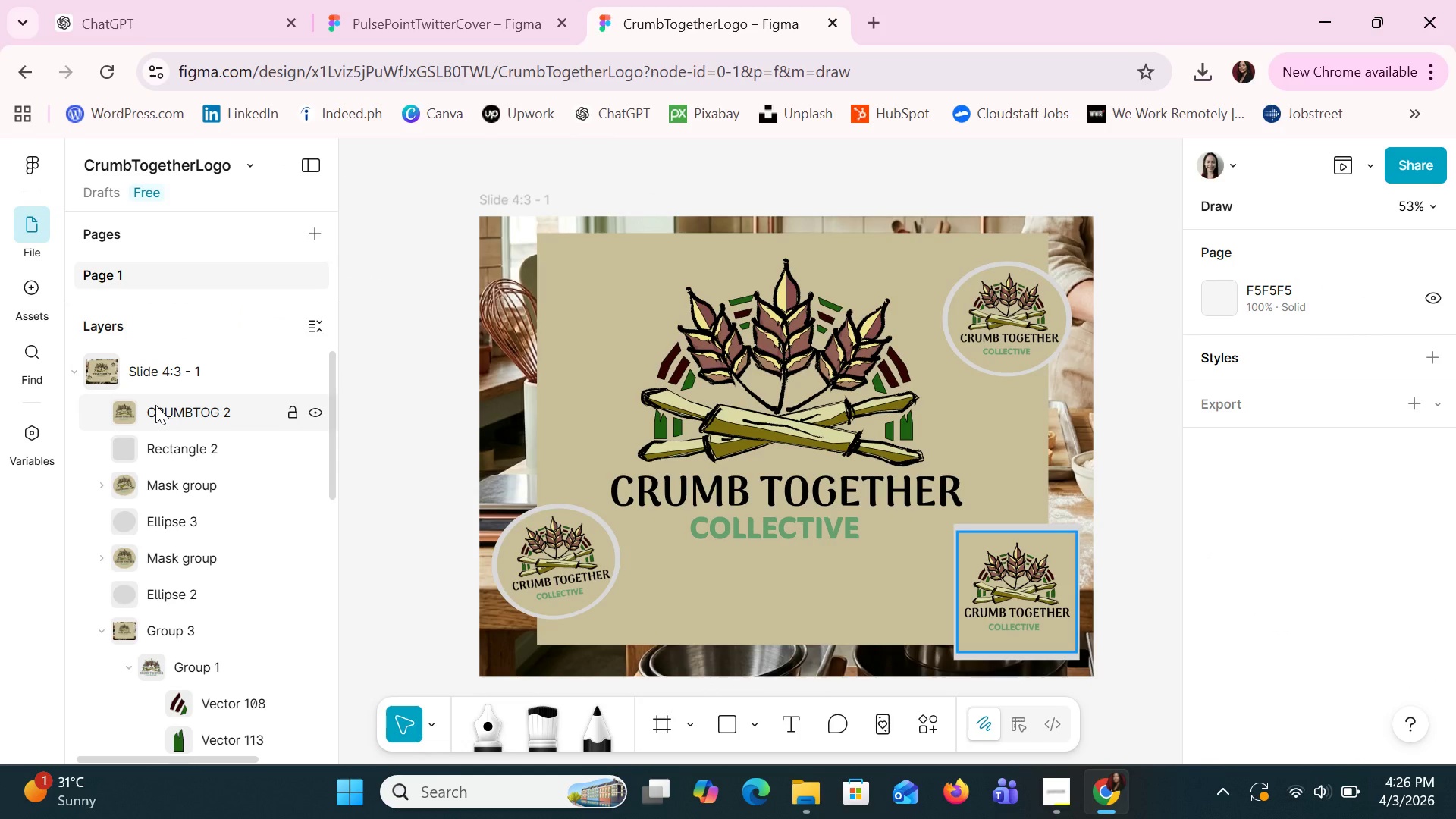 
scroll: coordinate [155, 405], scroll_direction: up, amount: 6.0
 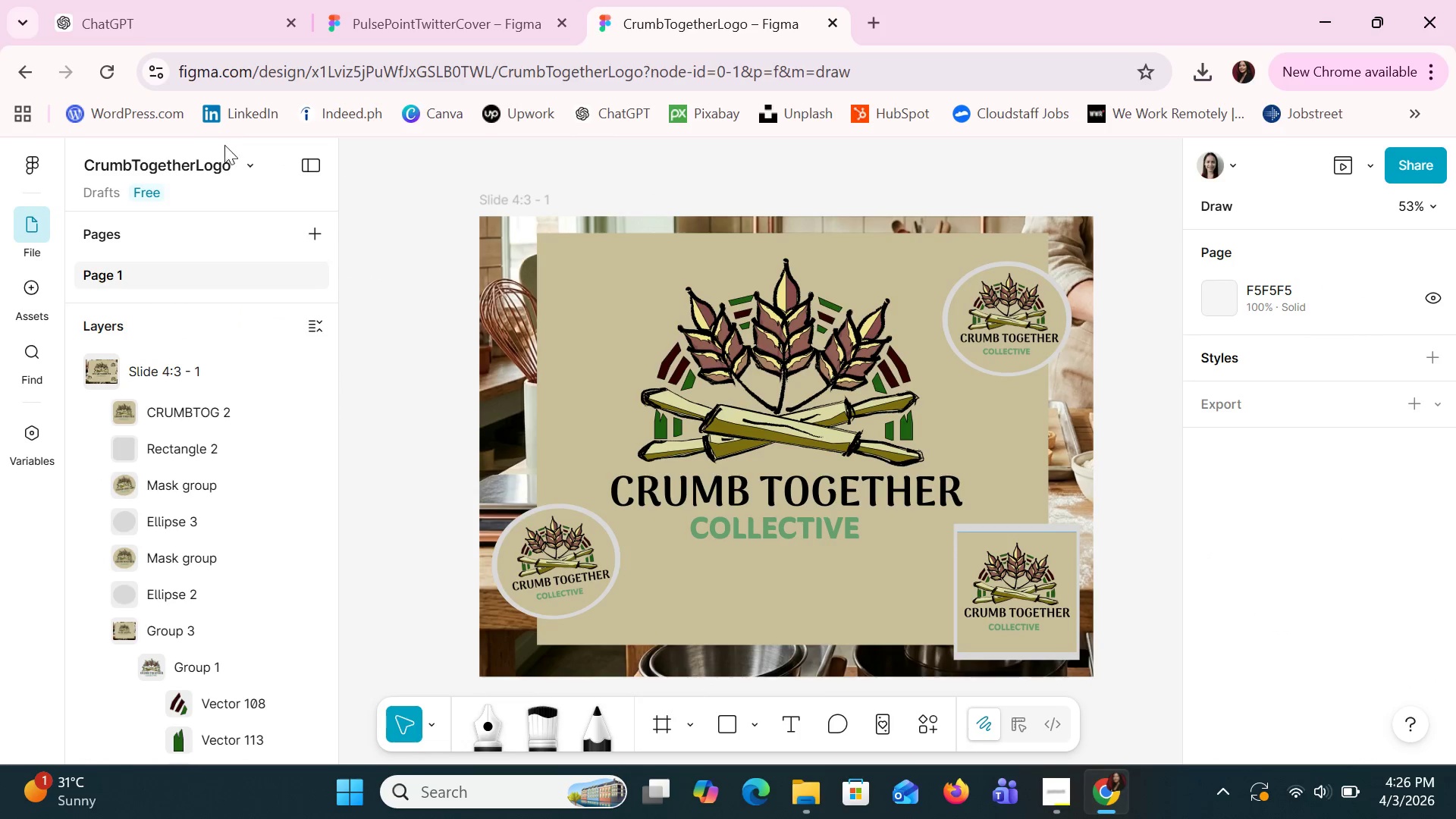 
left_click([209, 162])
 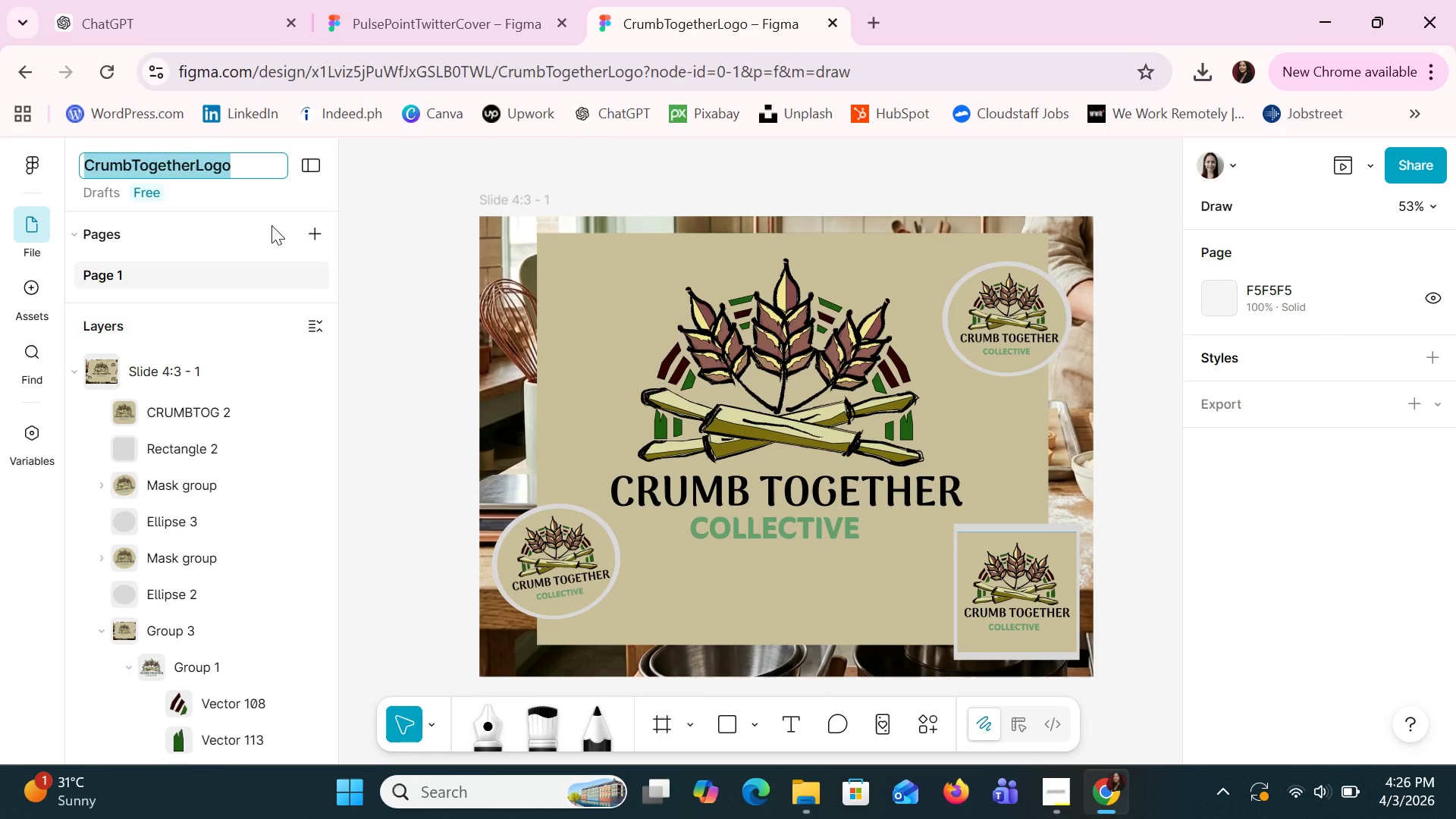 
left_click([272, 226])
 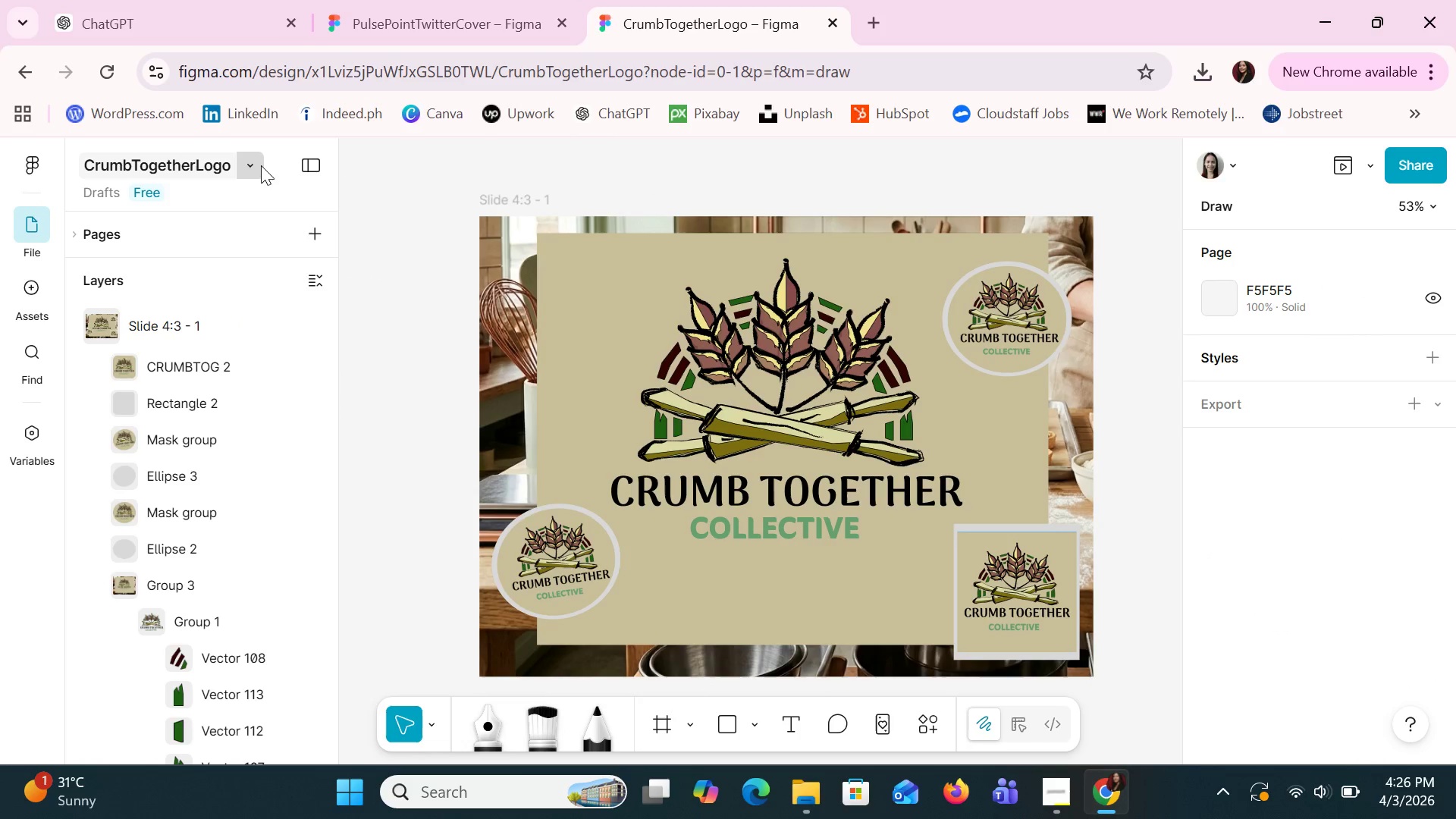 
mouse_move([262, 180])
 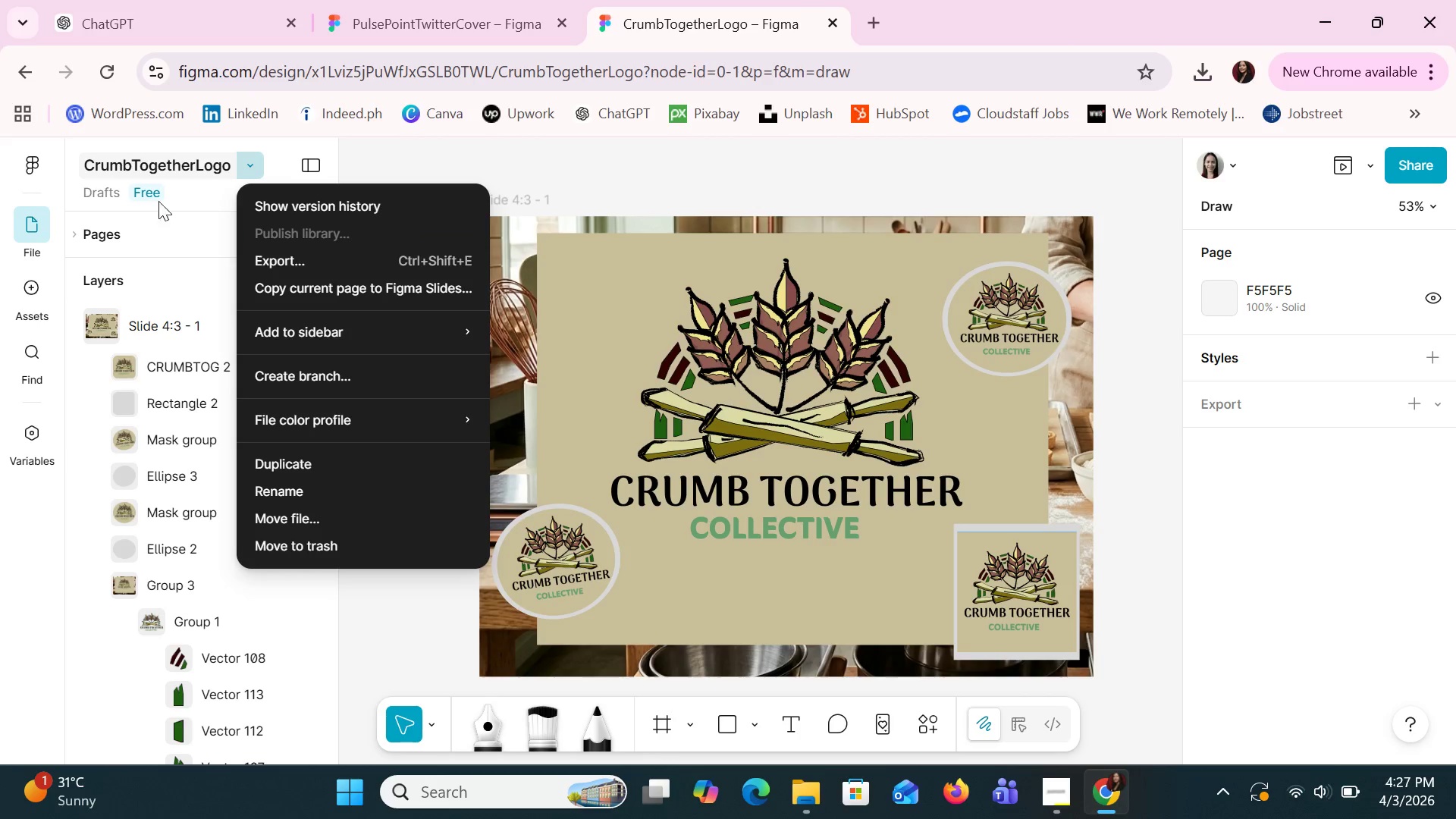 
left_click([142, 161])
 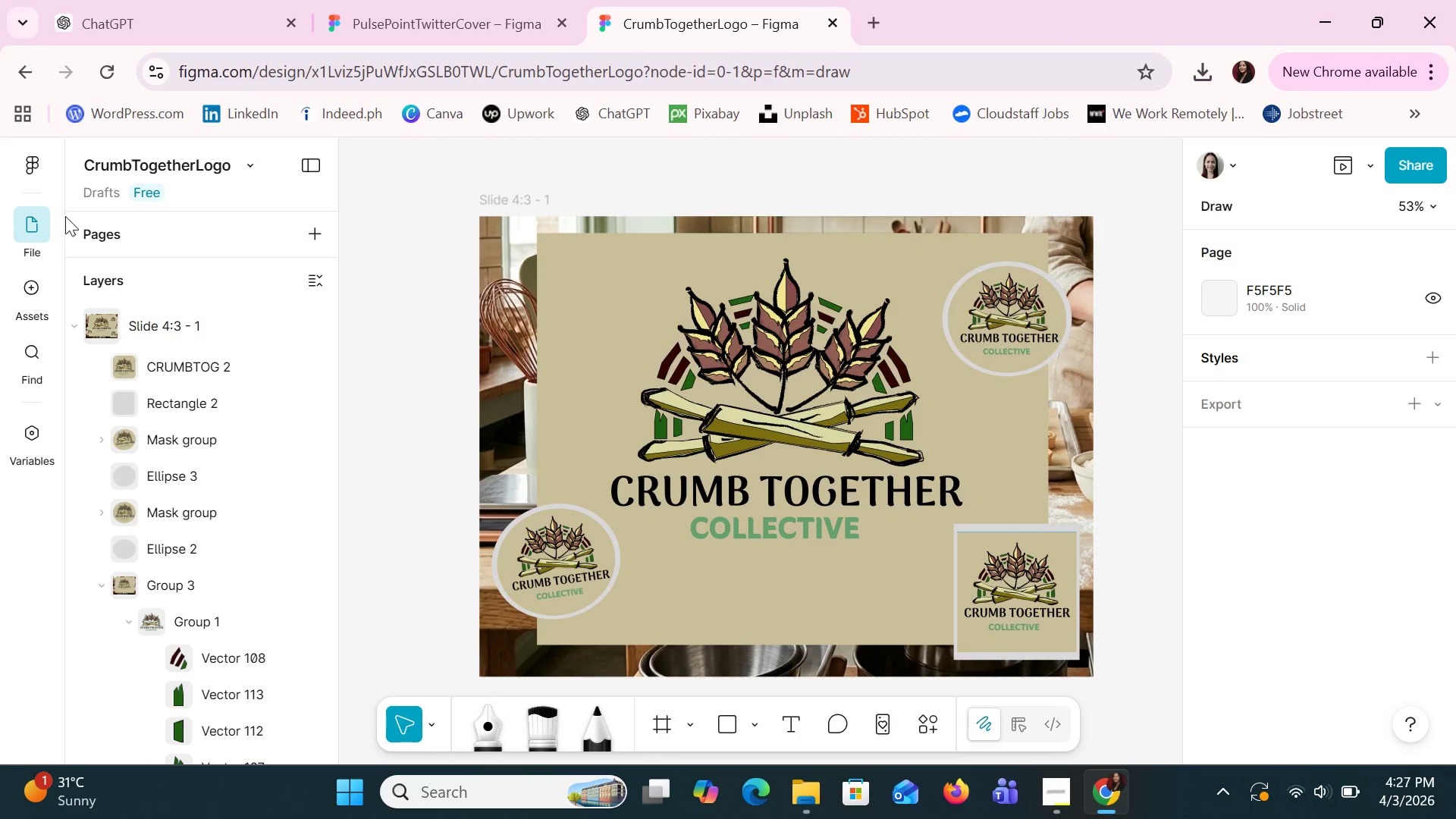 
left_click([30, 197])
 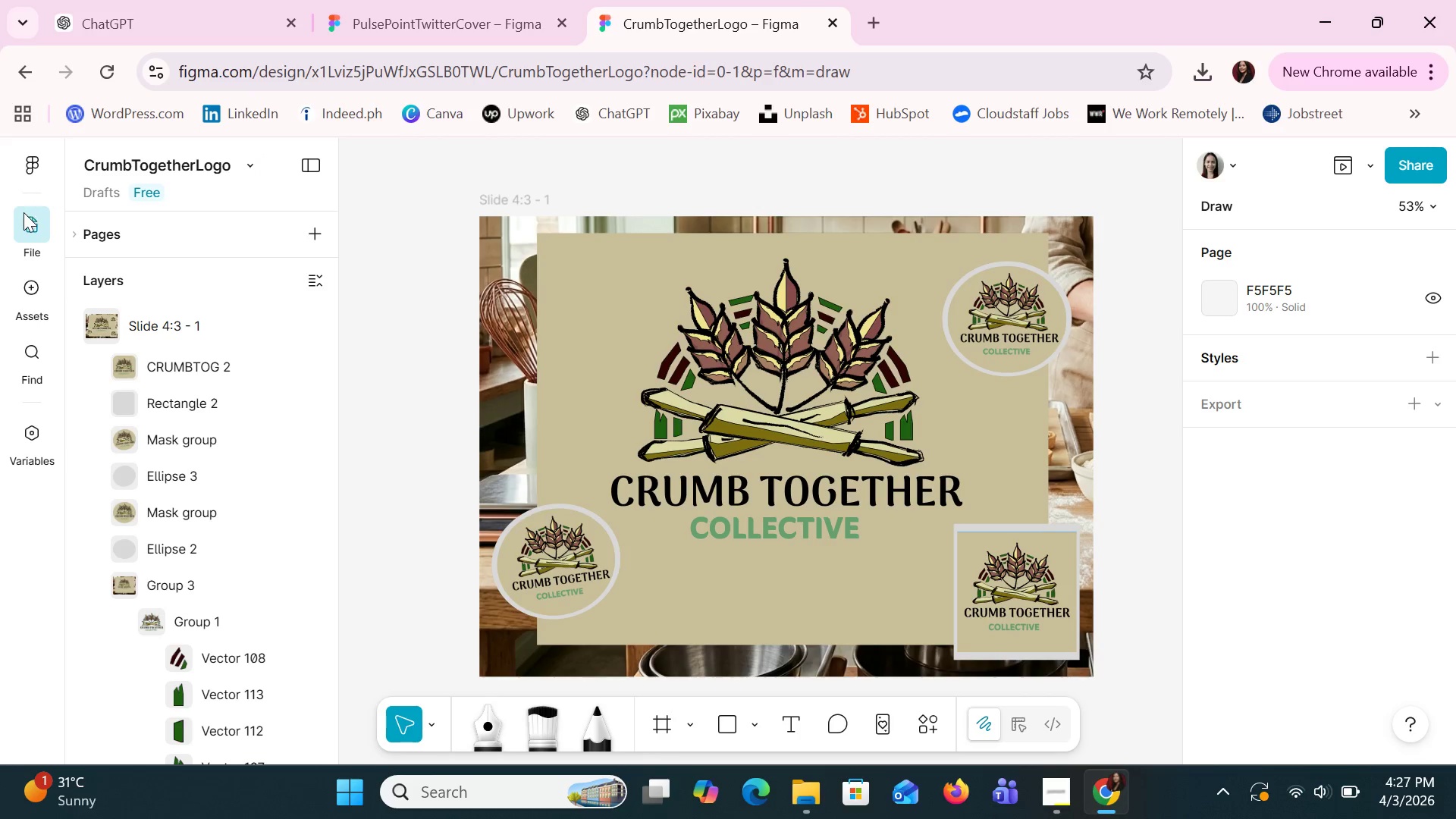 
left_click([24, 216])
 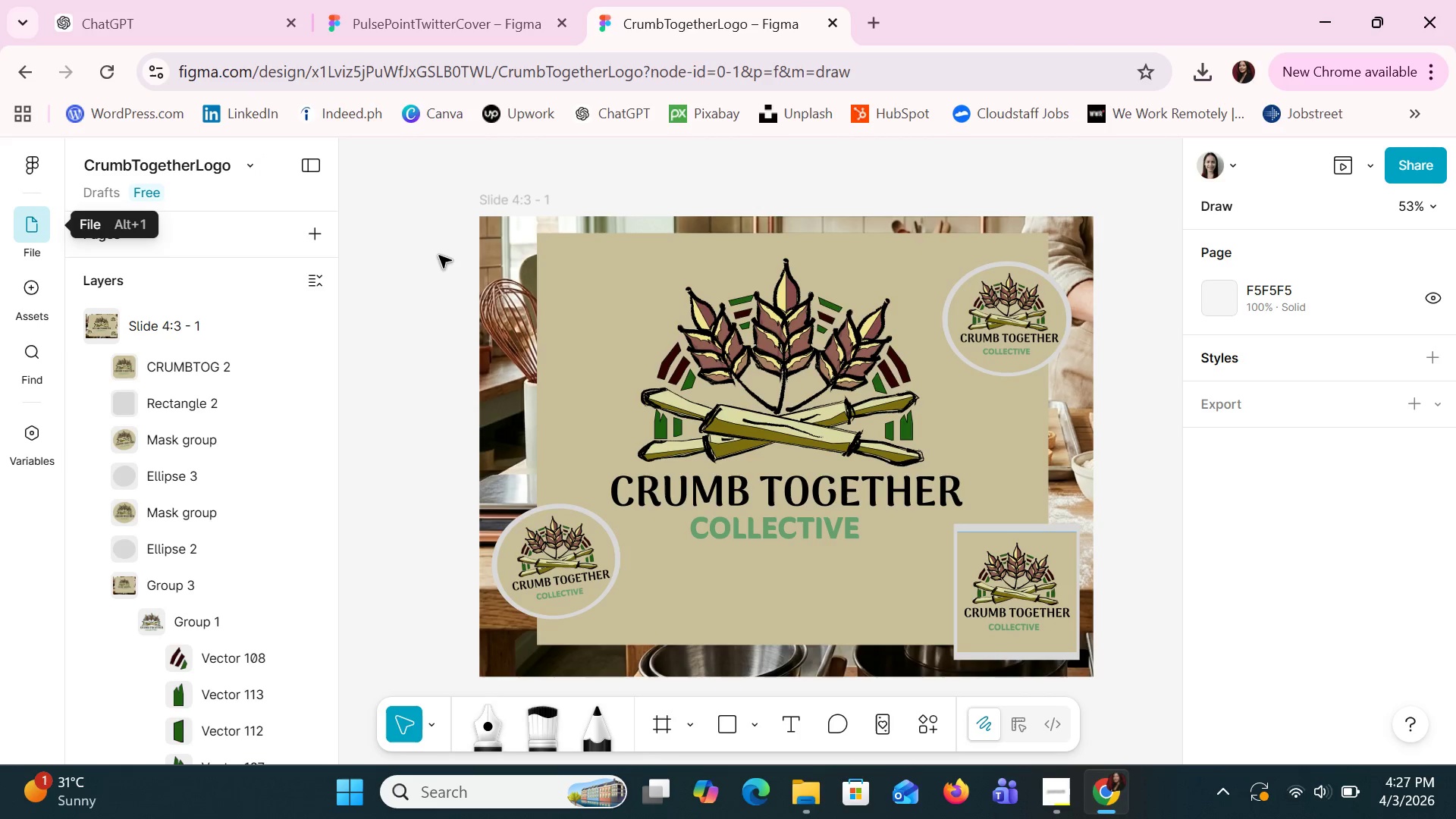 
left_click([399, 235])
 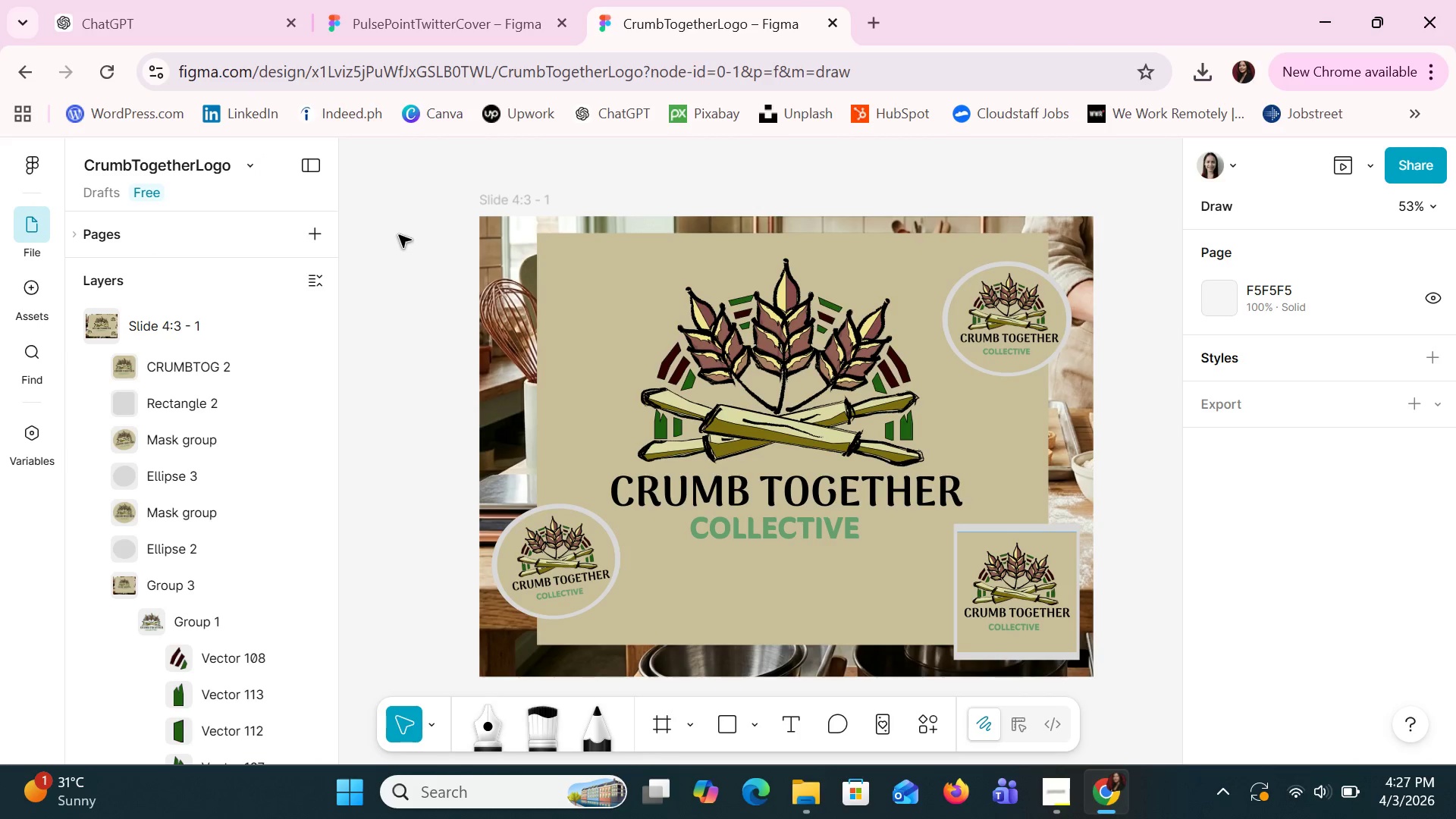 
key(Control+S)
 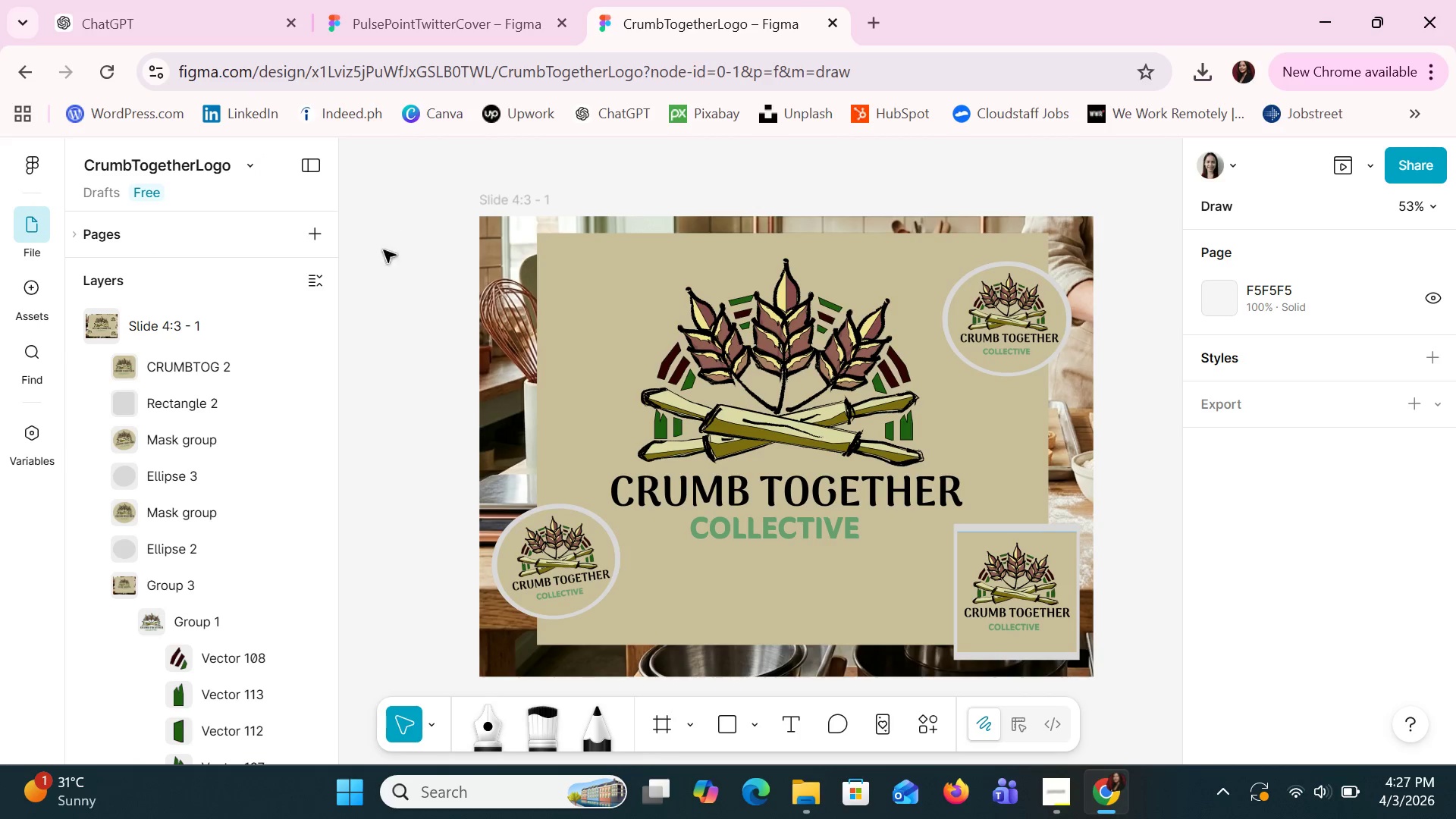 
key(Control+S)
 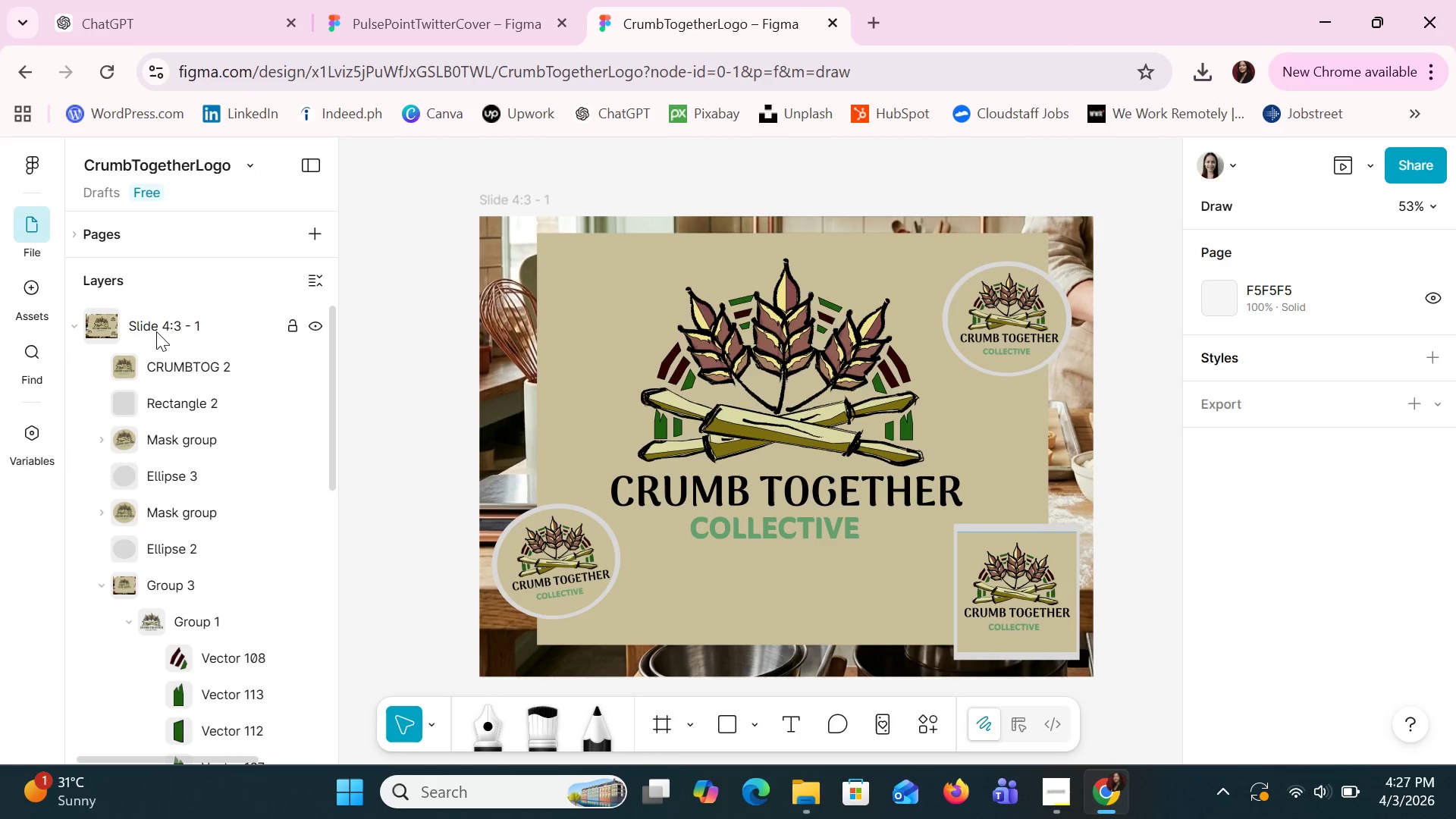 
left_click([148, 325])
 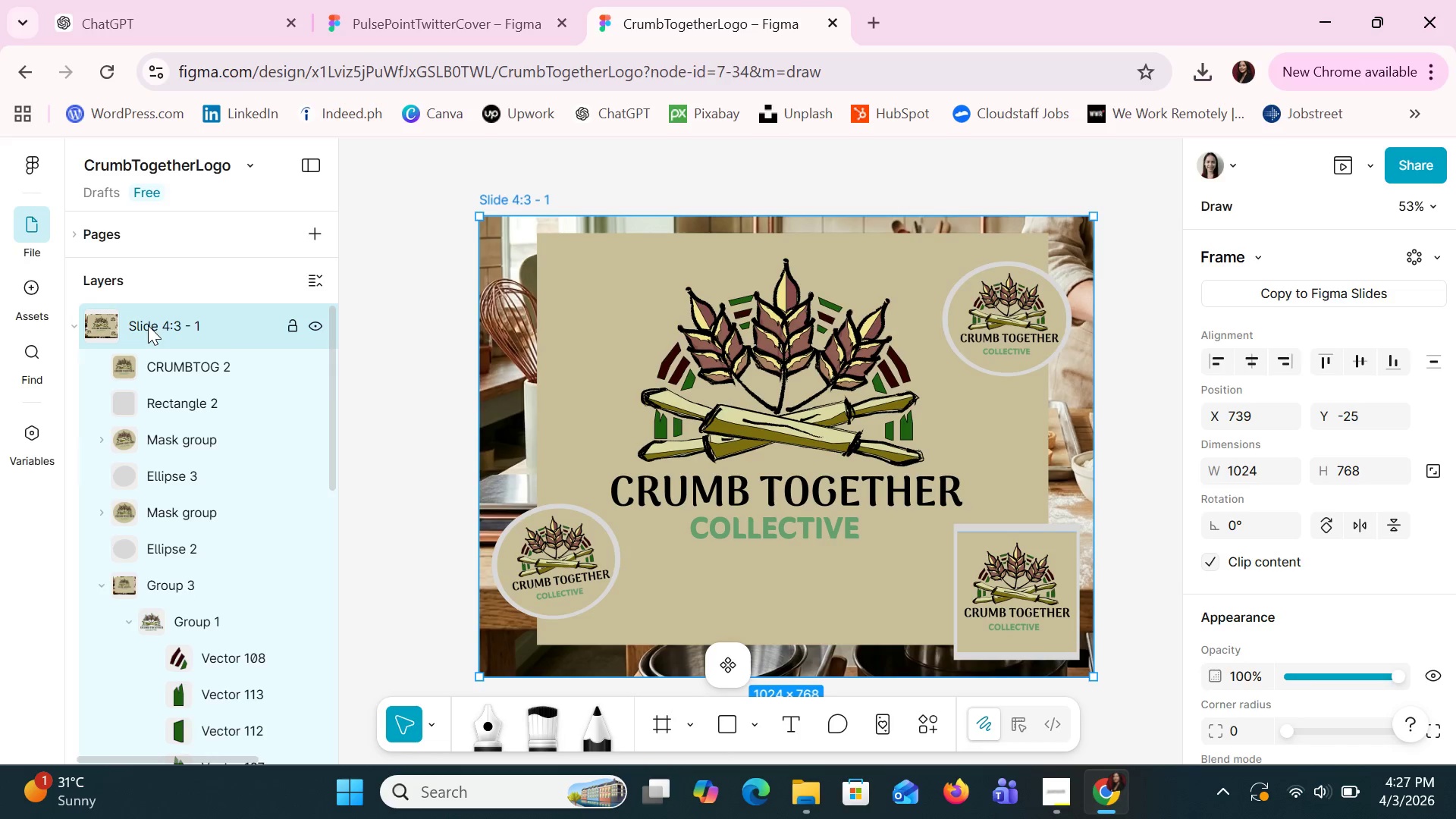 
key(Control+S)
 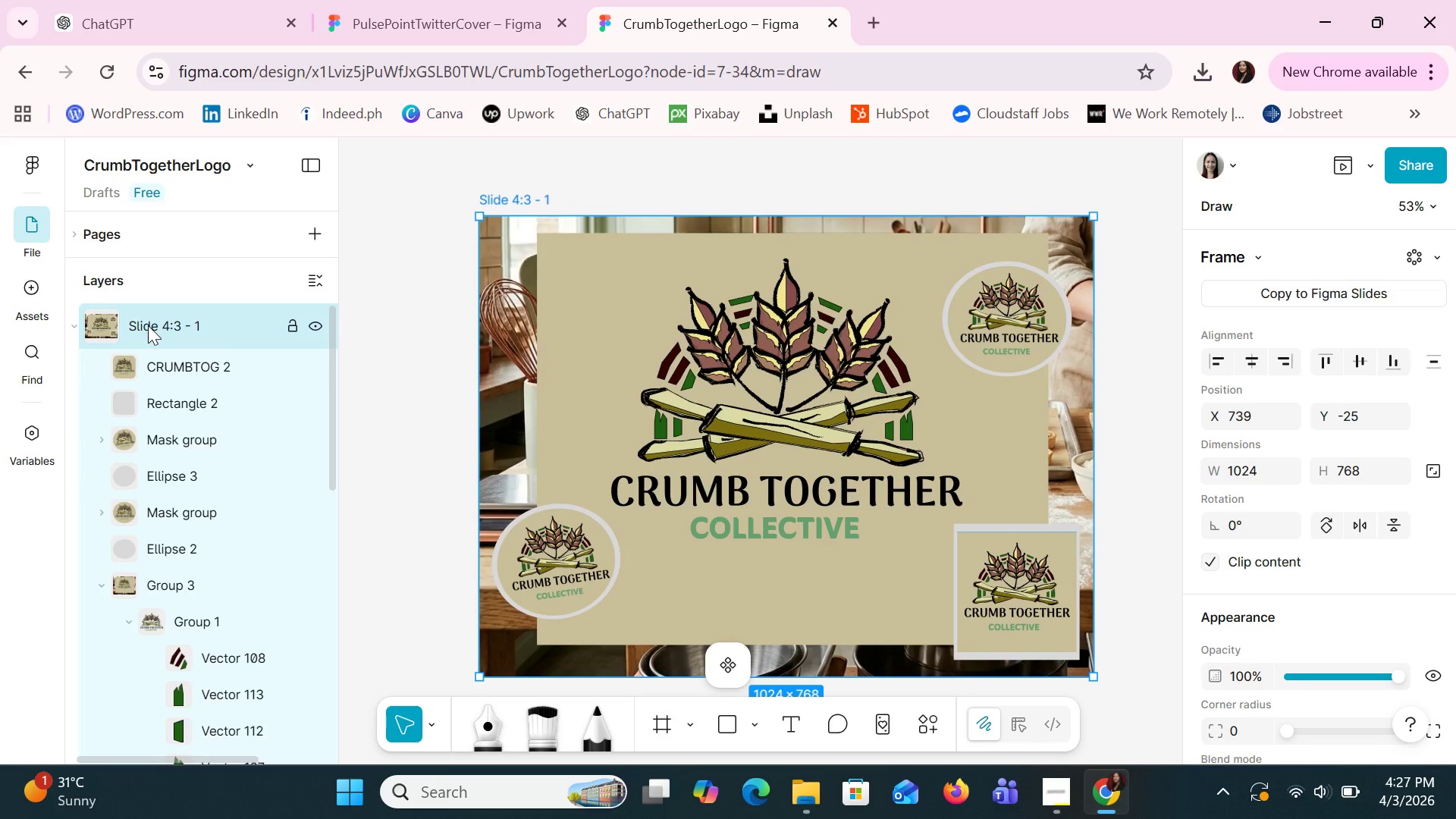 
key(Control+S)
 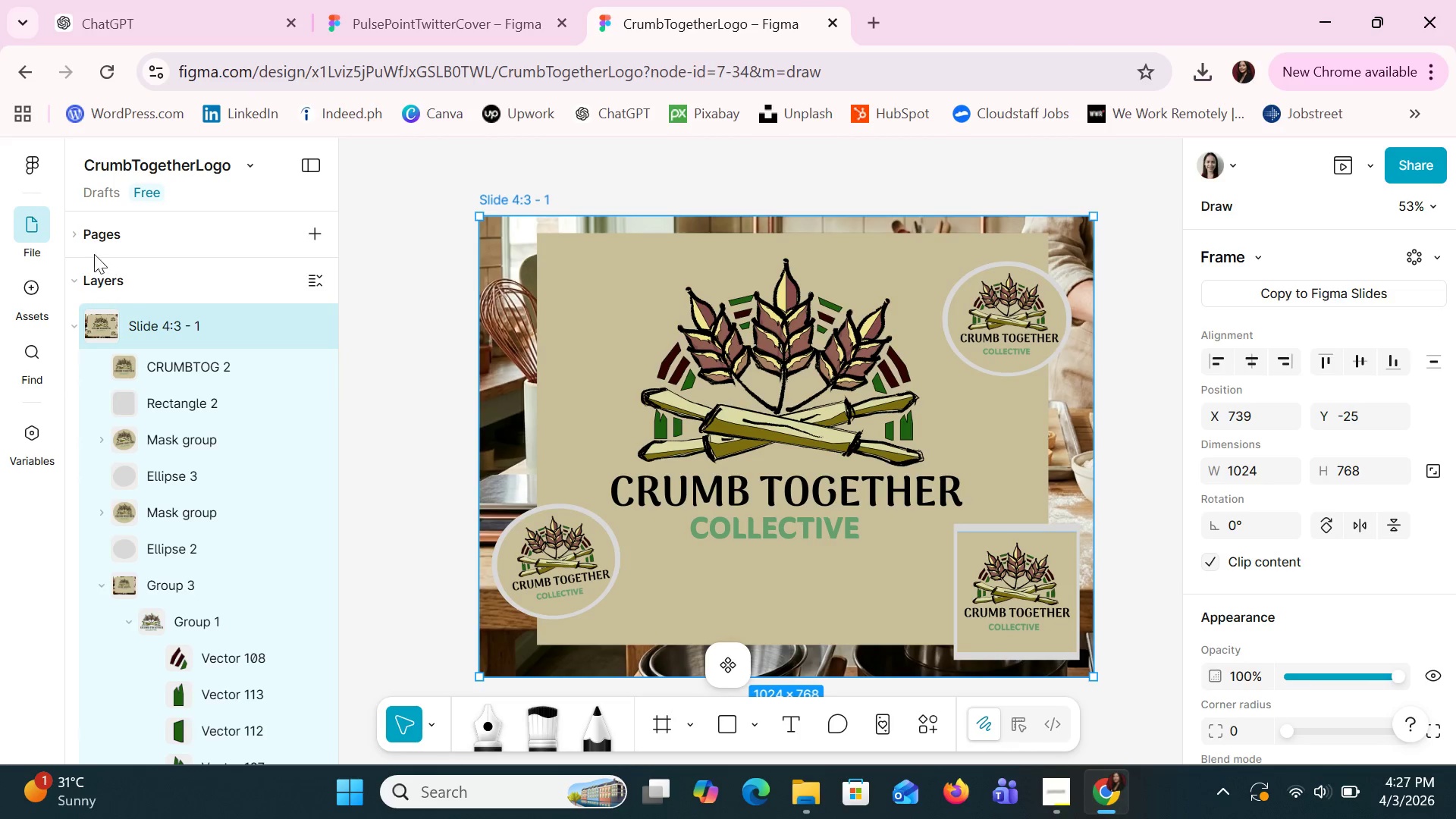 
left_click([37, 210])
 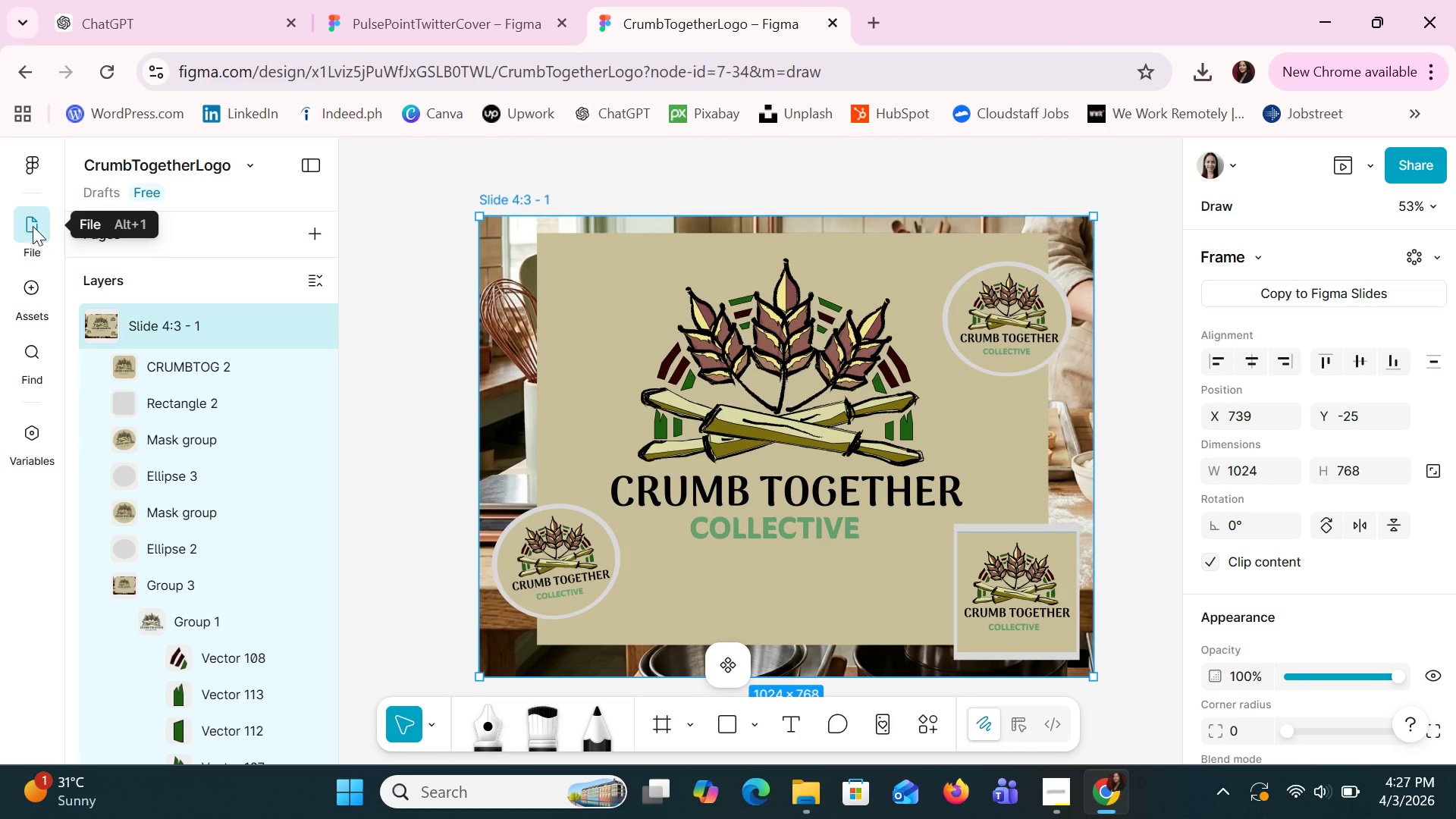 
mouse_move([46, 195])
 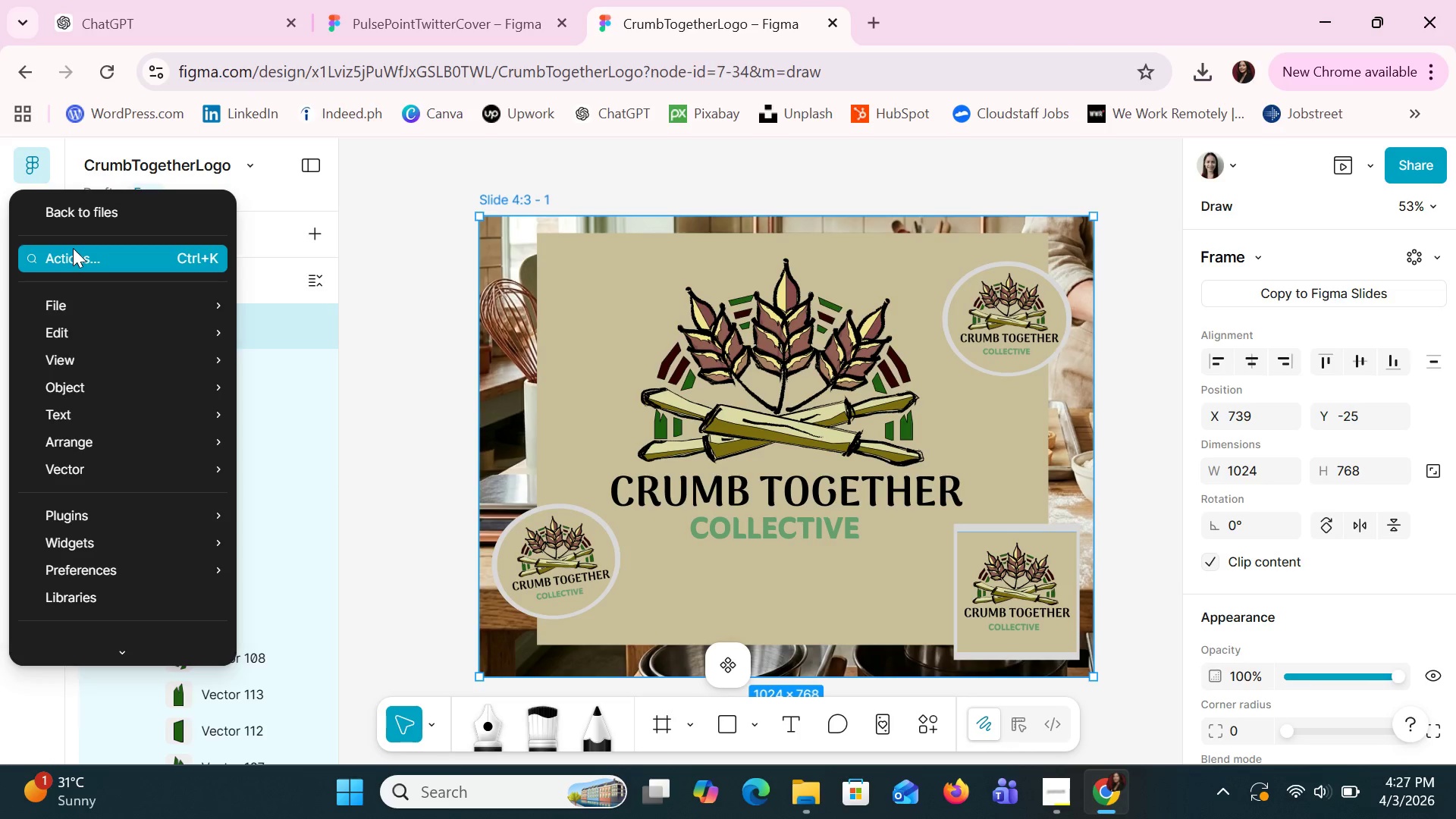 
left_click([73, 248])
 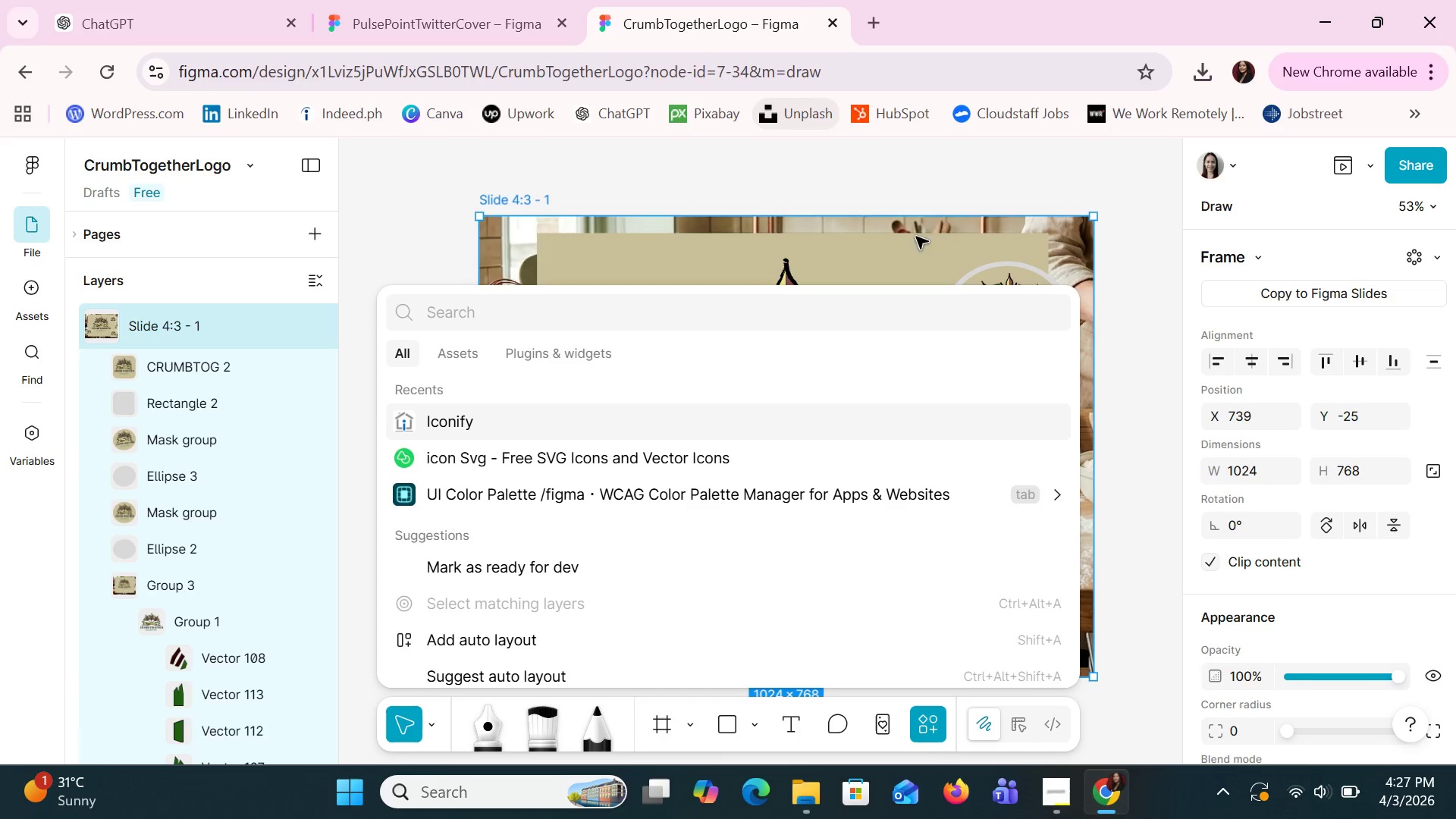 
left_click([1118, 512])
 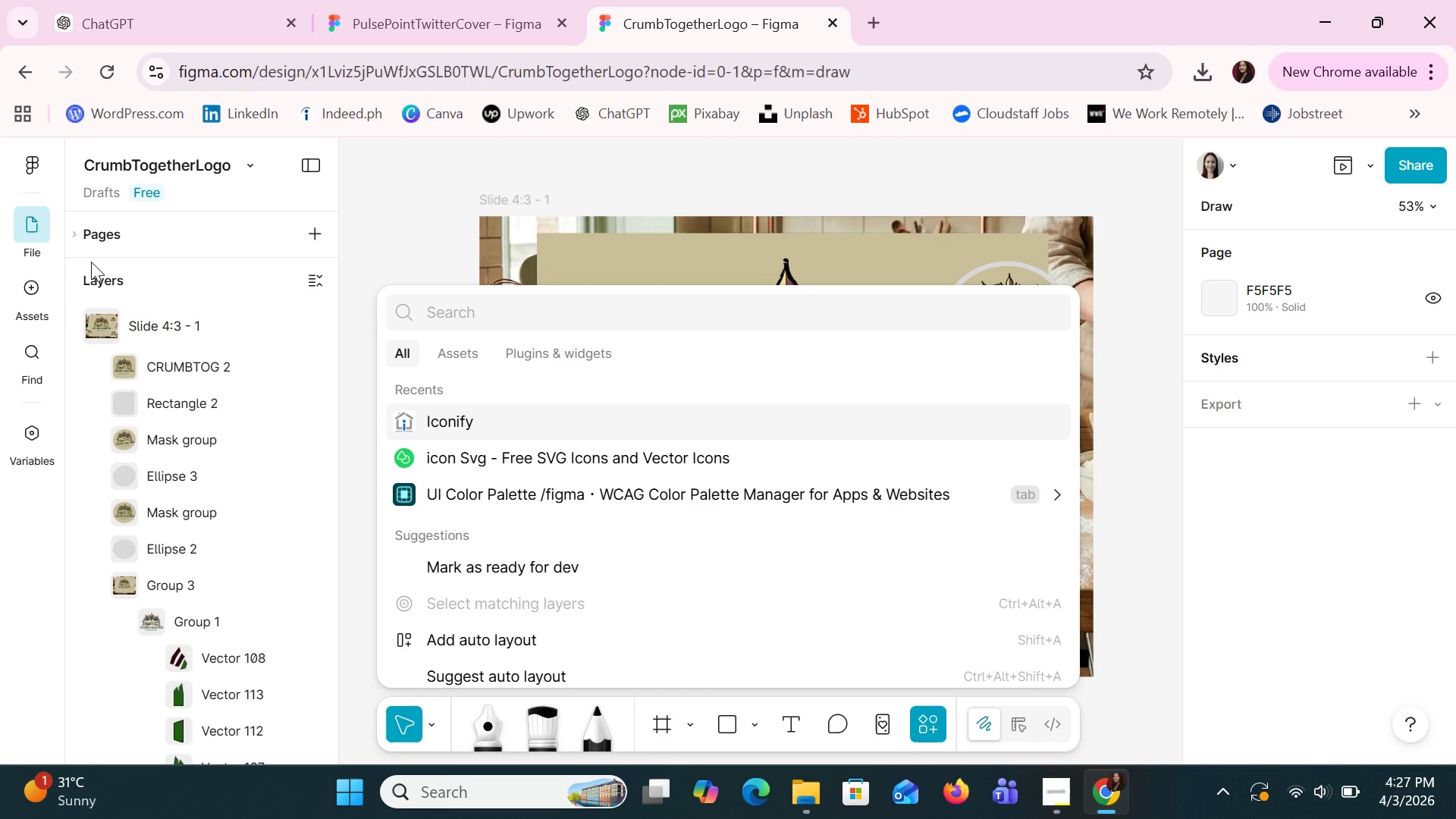 
left_click([30, 226])
 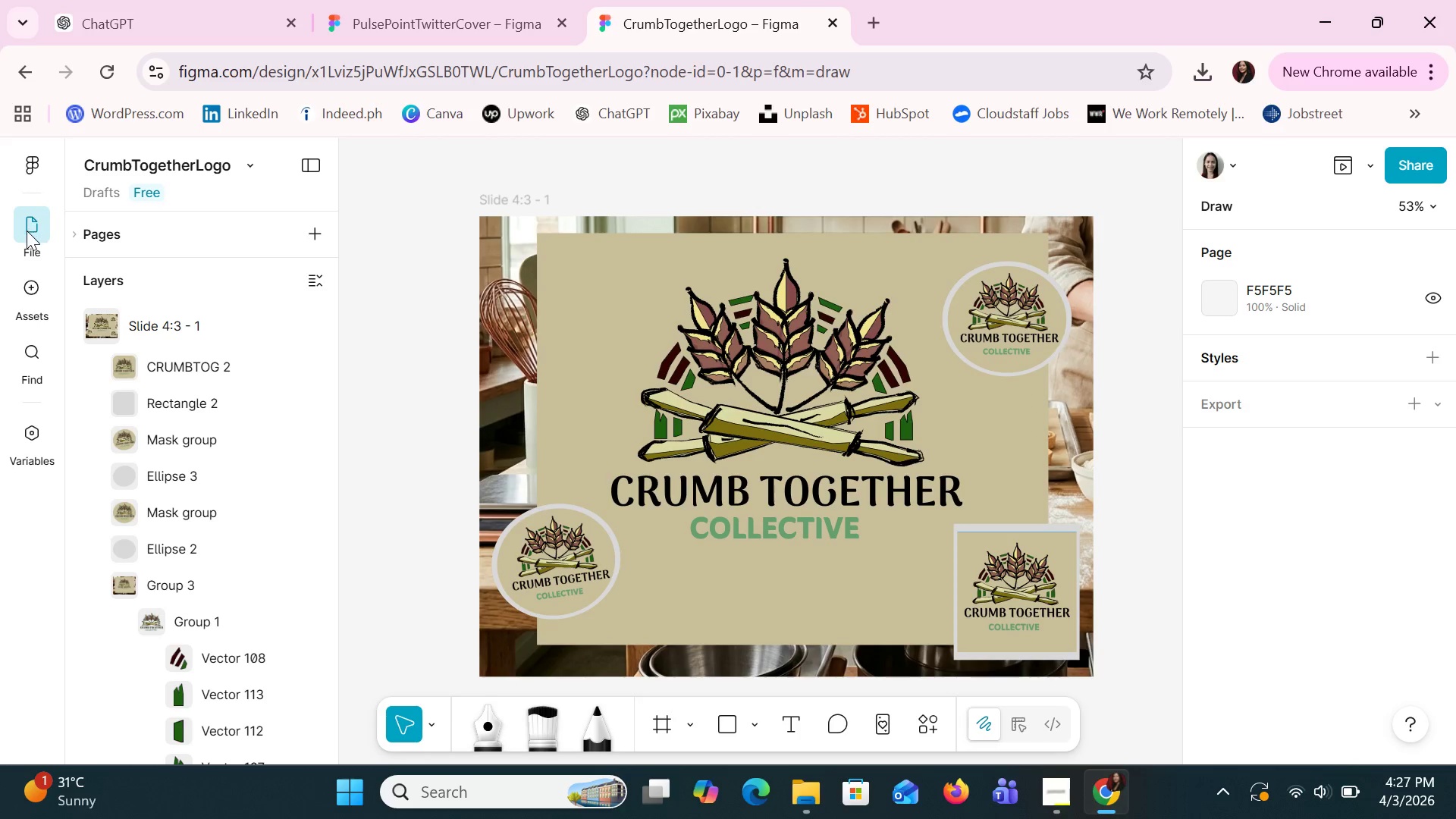 
right_click([27, 231])
 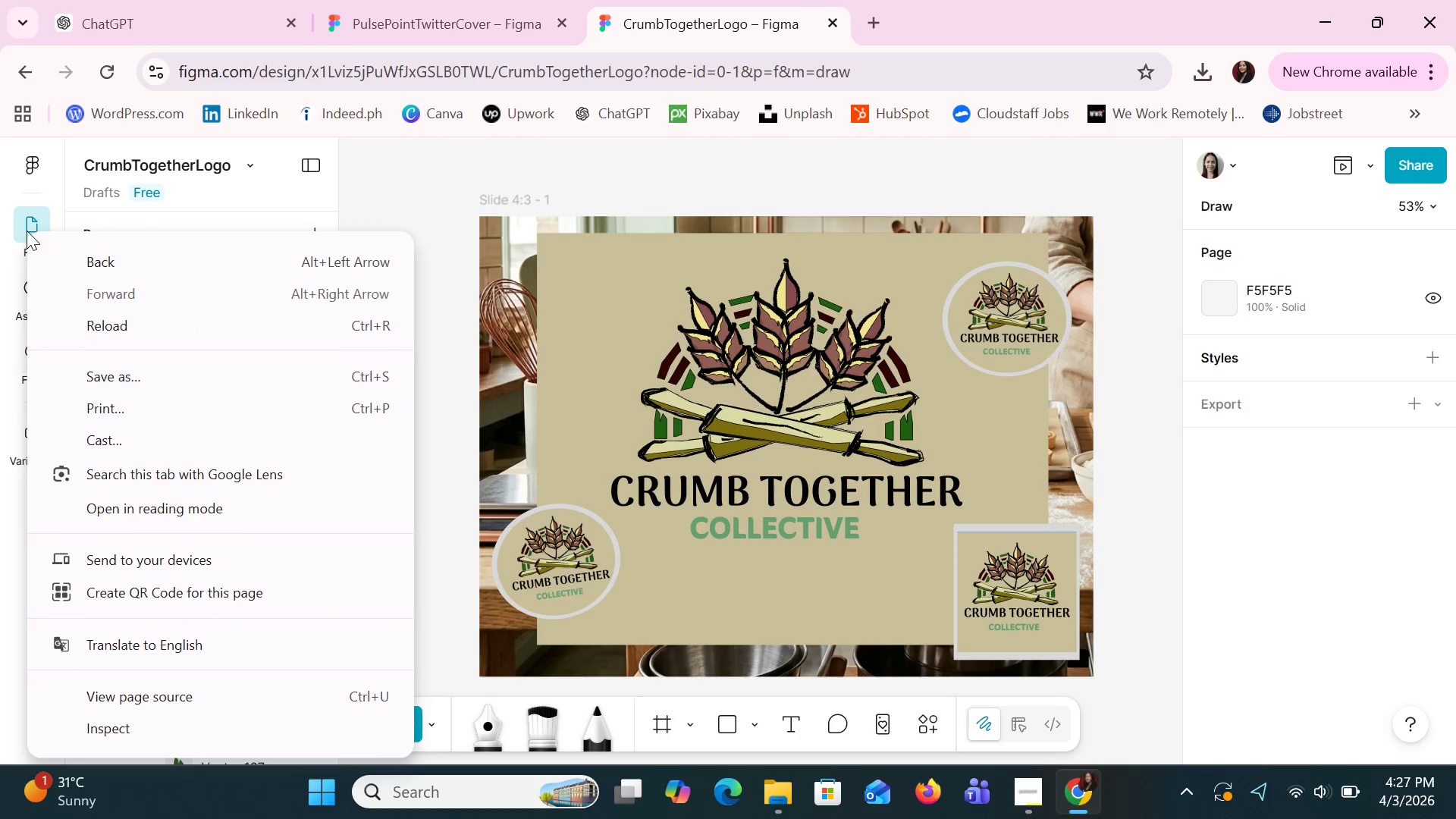 
left_click([27, 231])
 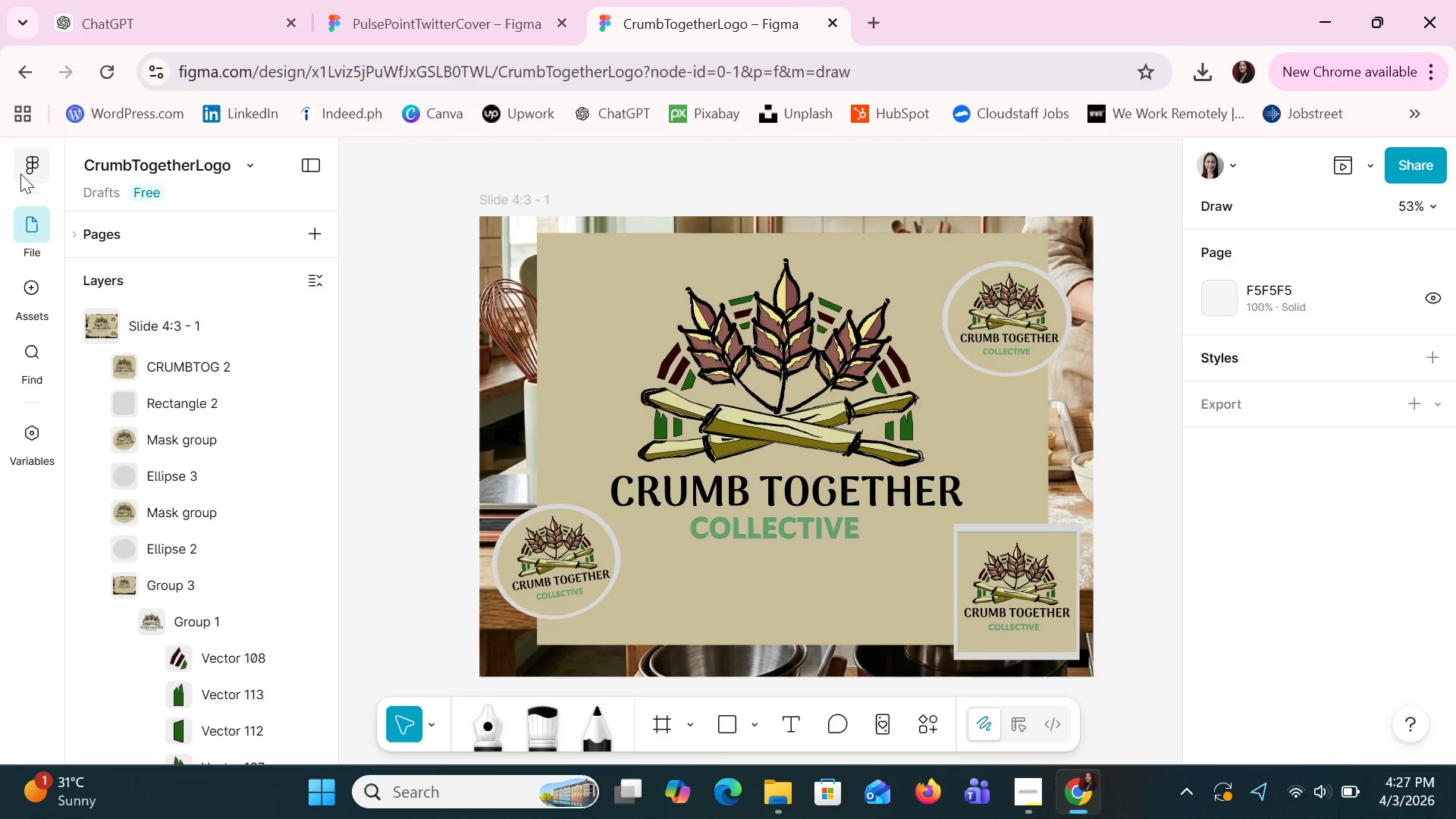 
left_click([24, 169])
 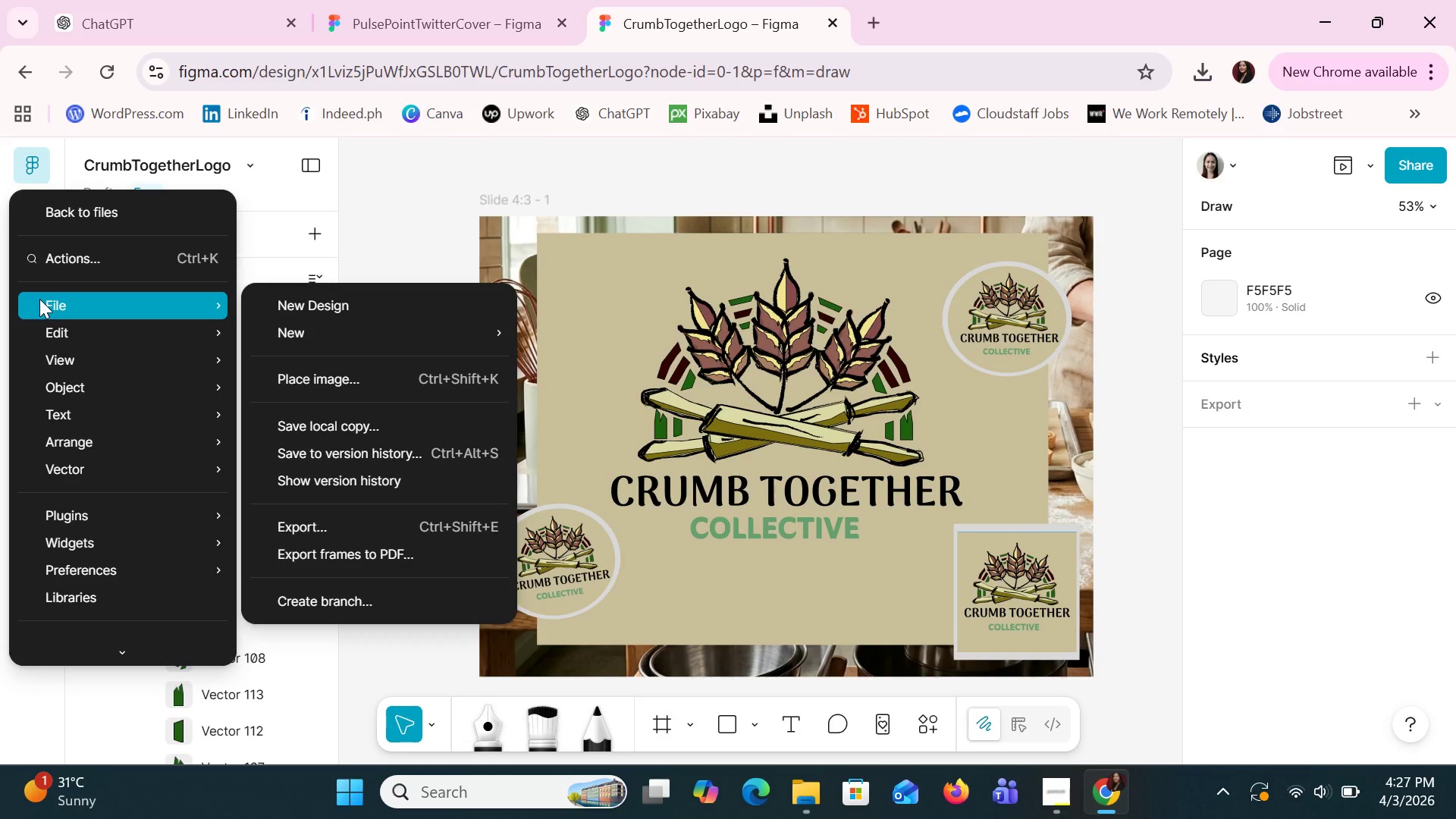 
wait(12.23)
 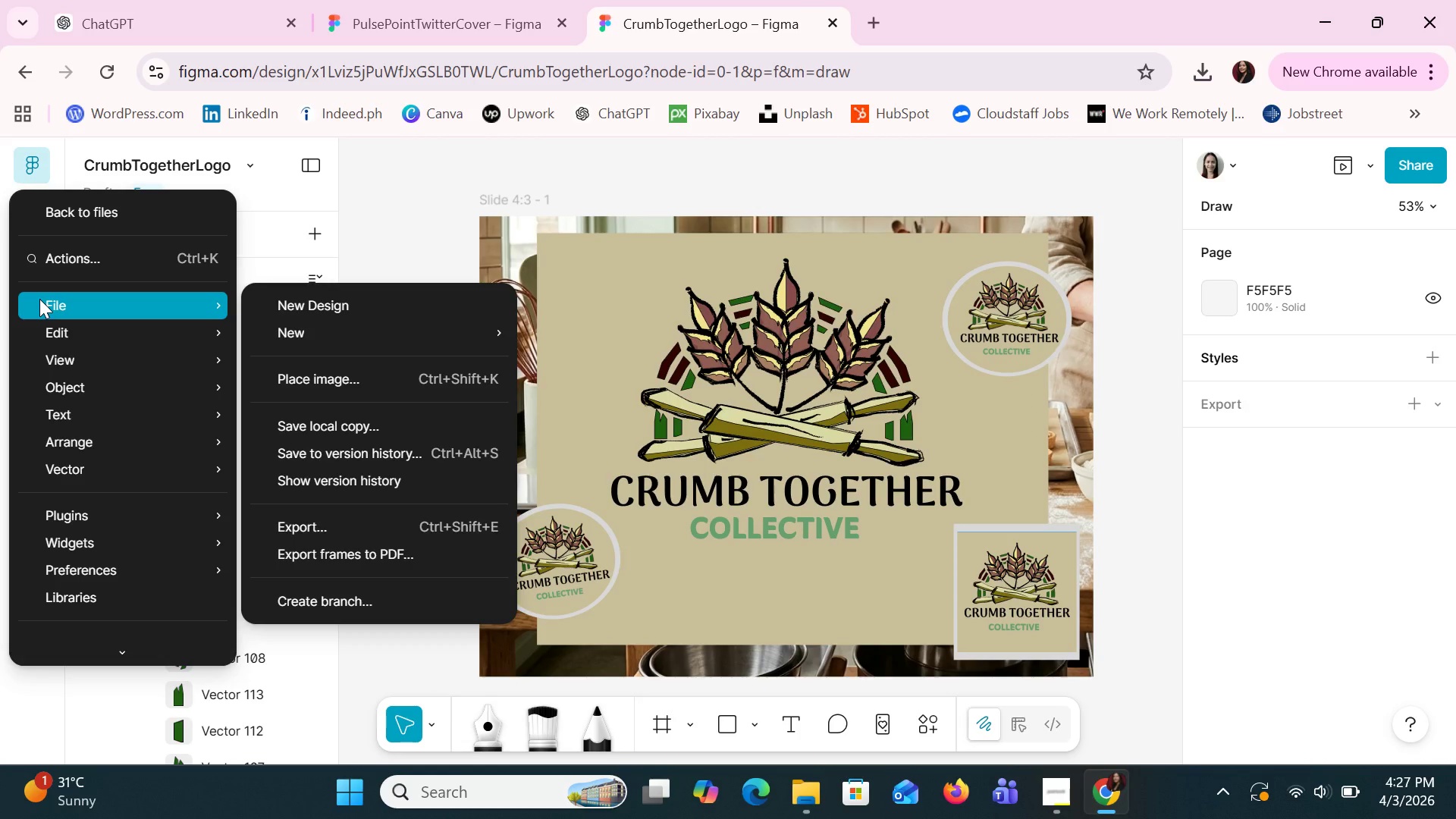 
left_click([326, 428])
 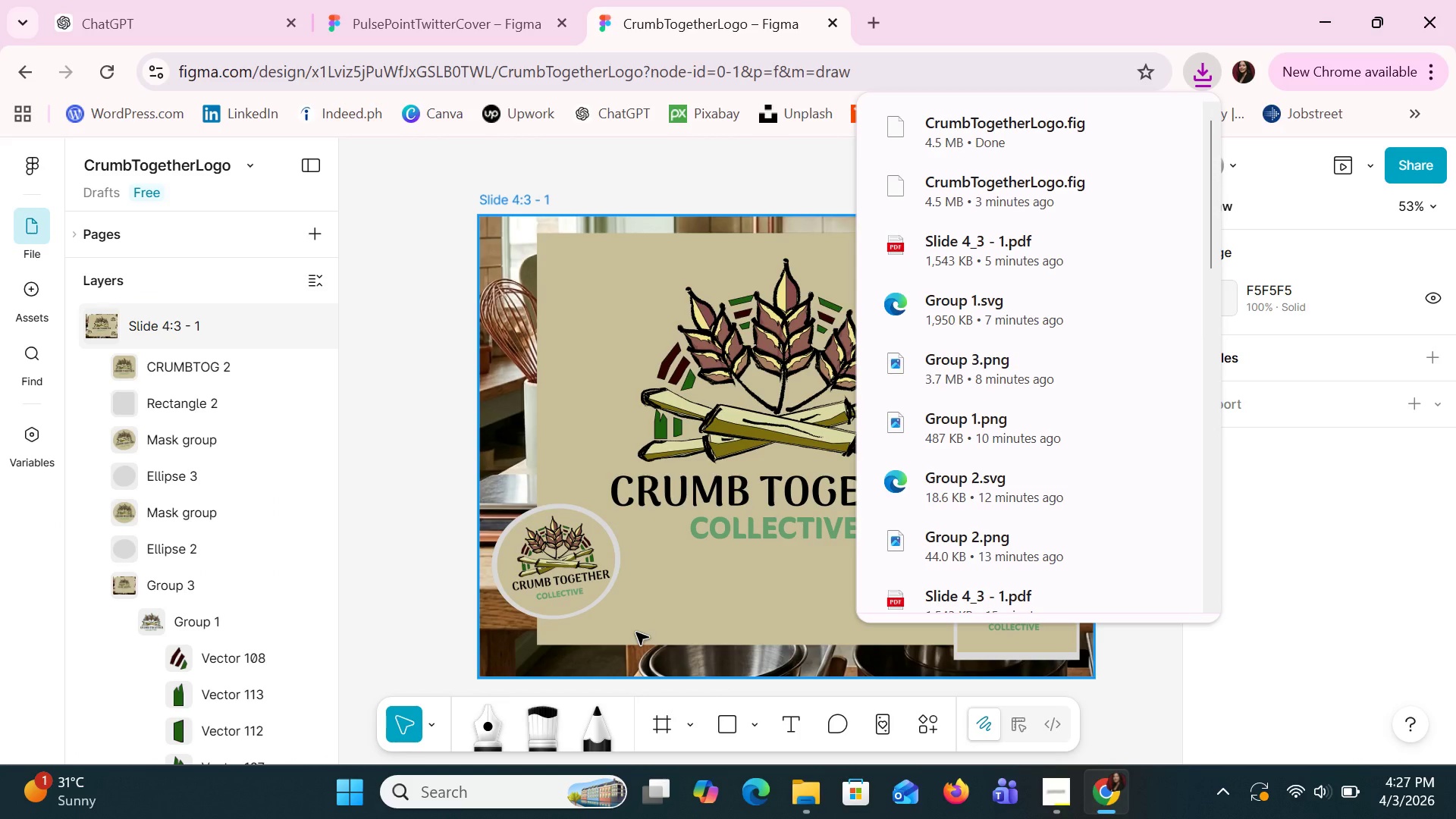 
left_click([820, 801])
 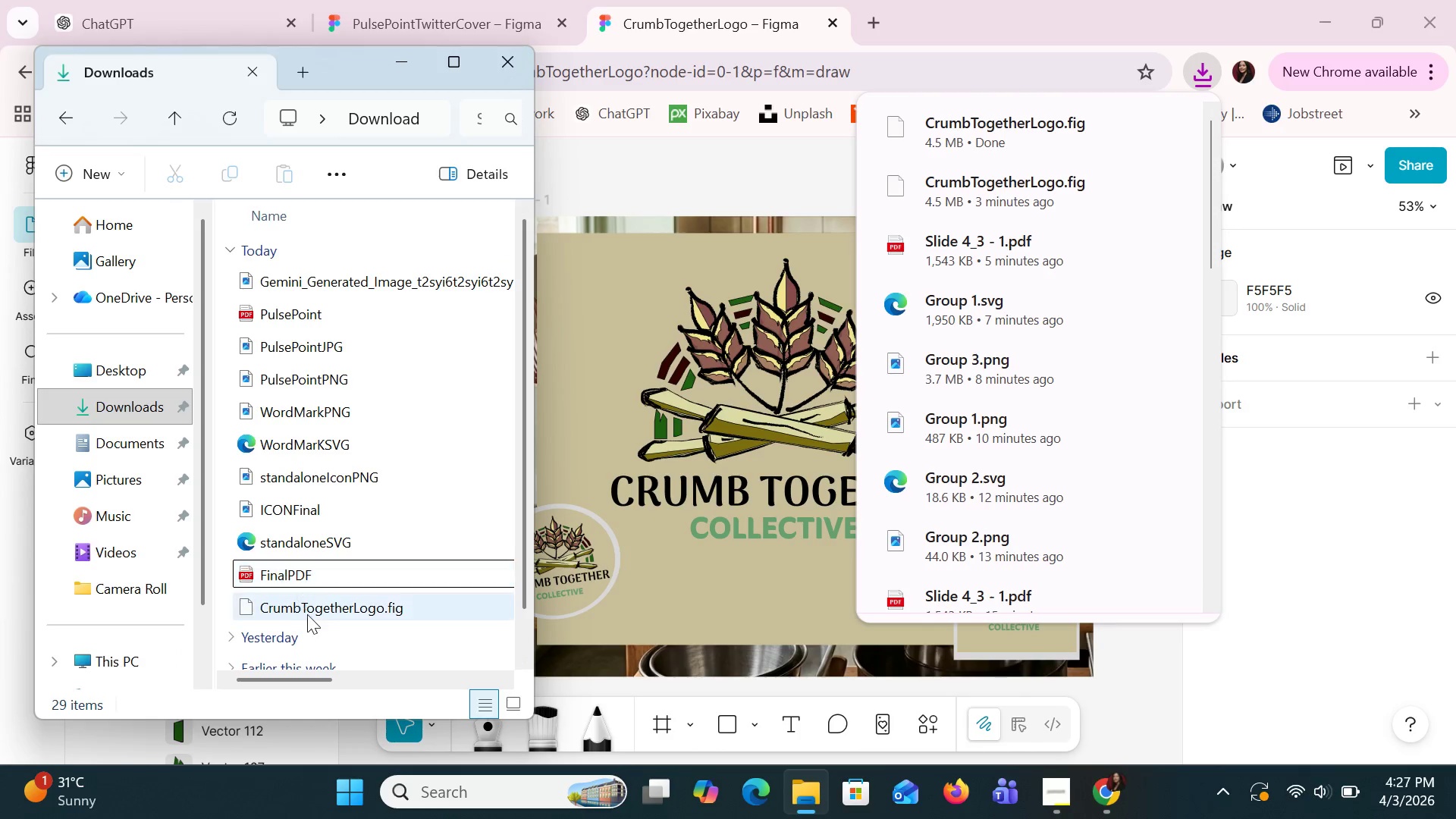 
double_click([312, 615])
 